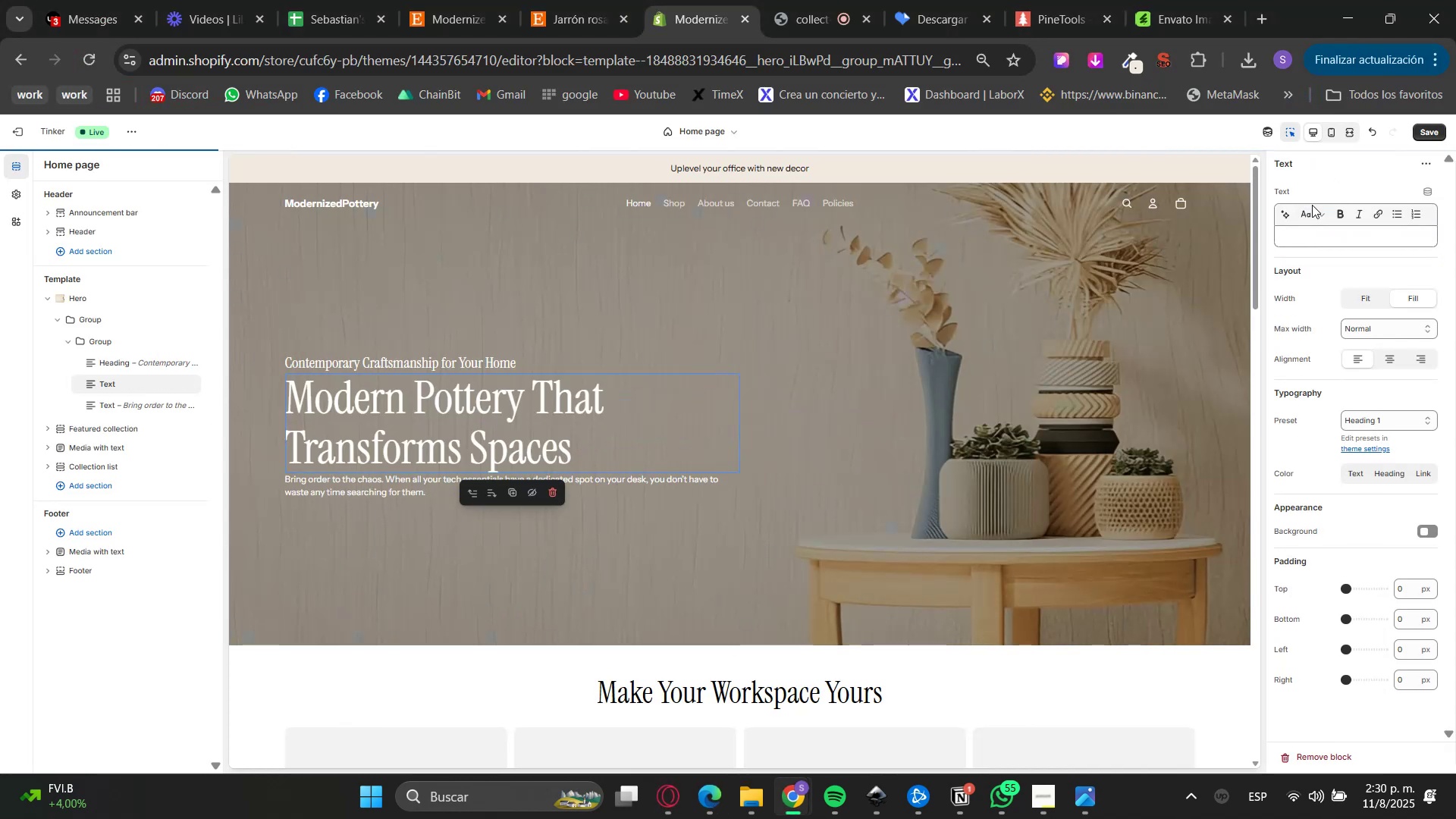 
double_click([1303, 238])
 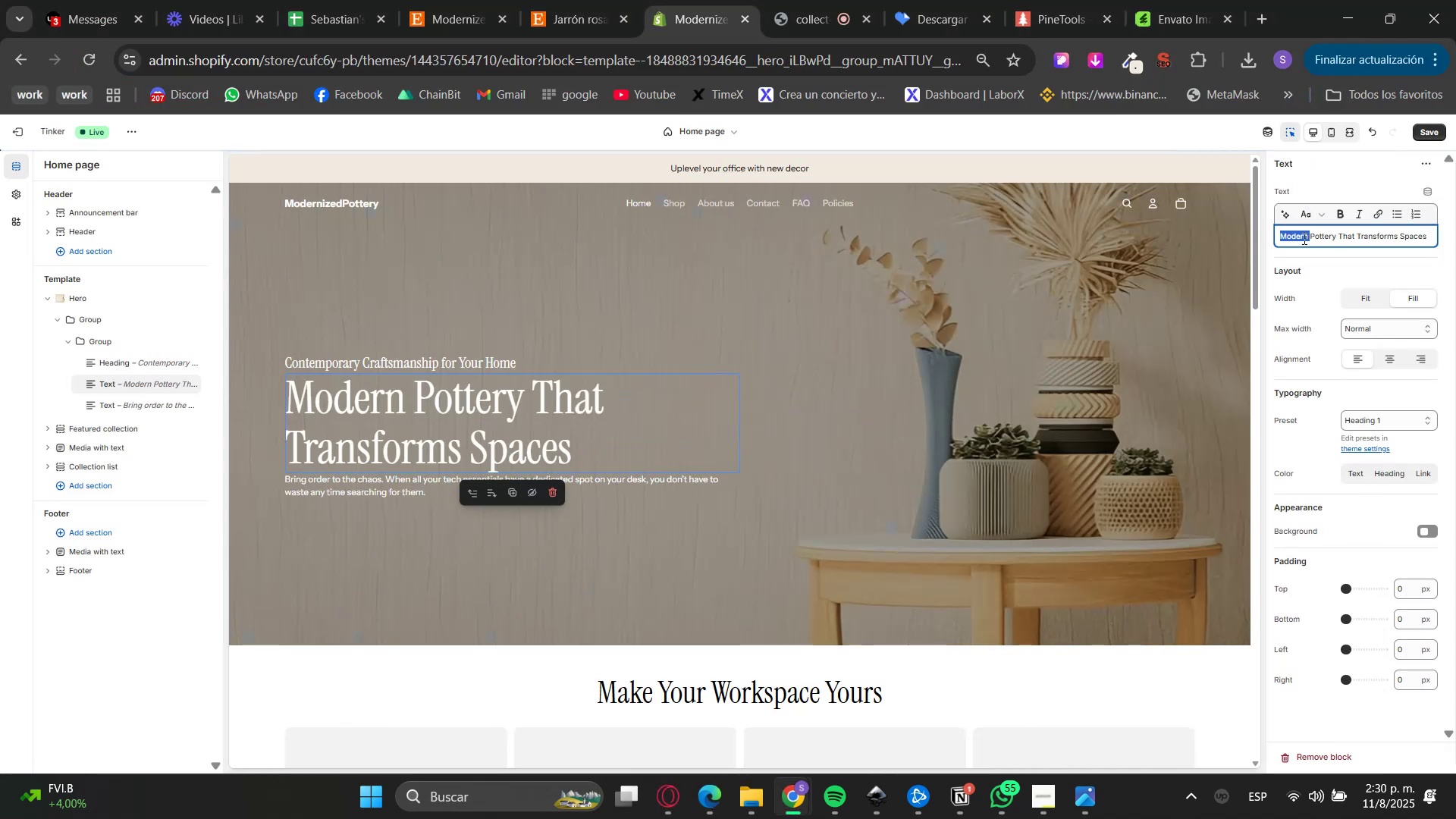 
triple_click([1303, 238])
 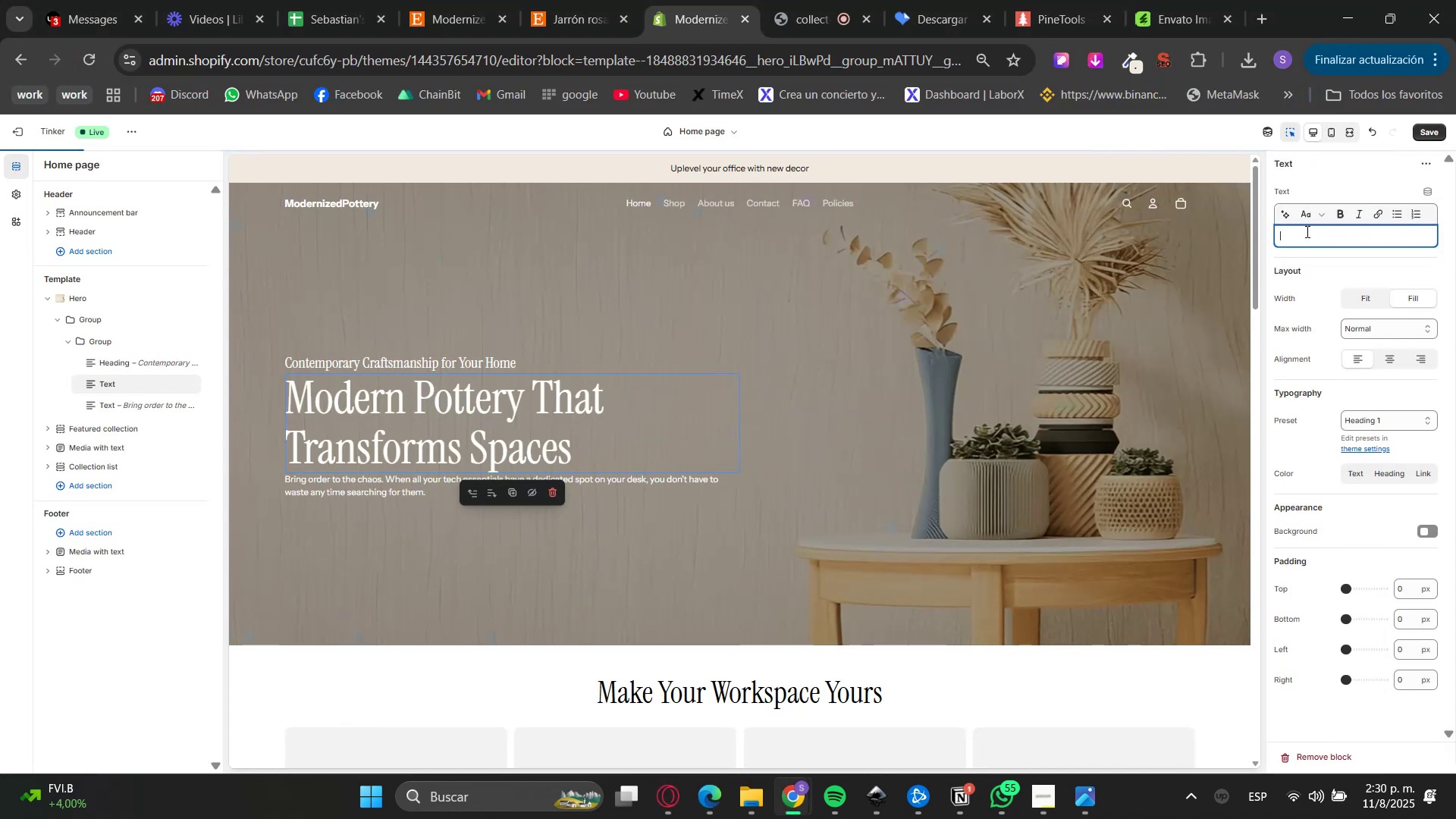 
triple_click([1312, 205])
 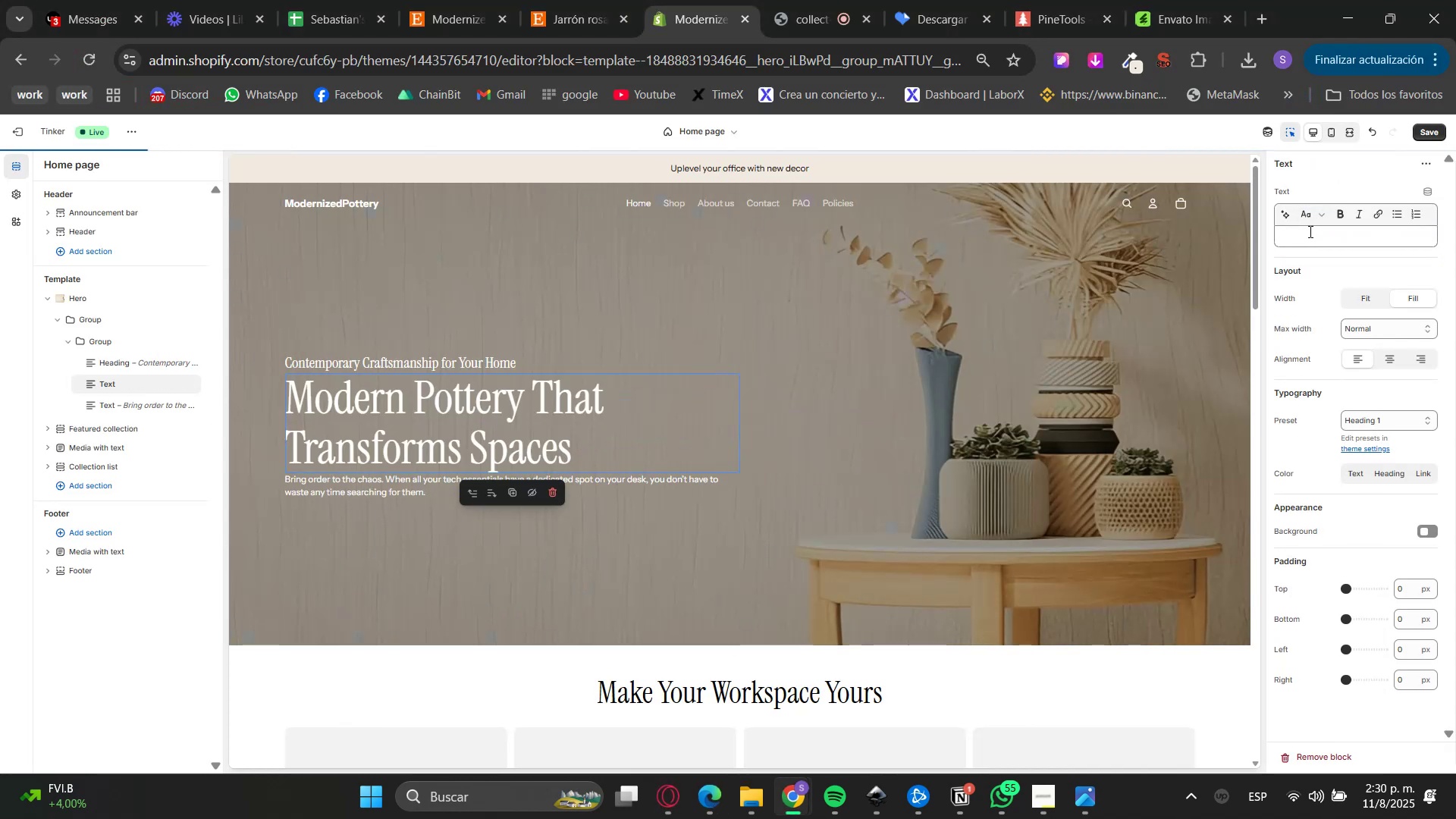 
double_click([1309, 231])
 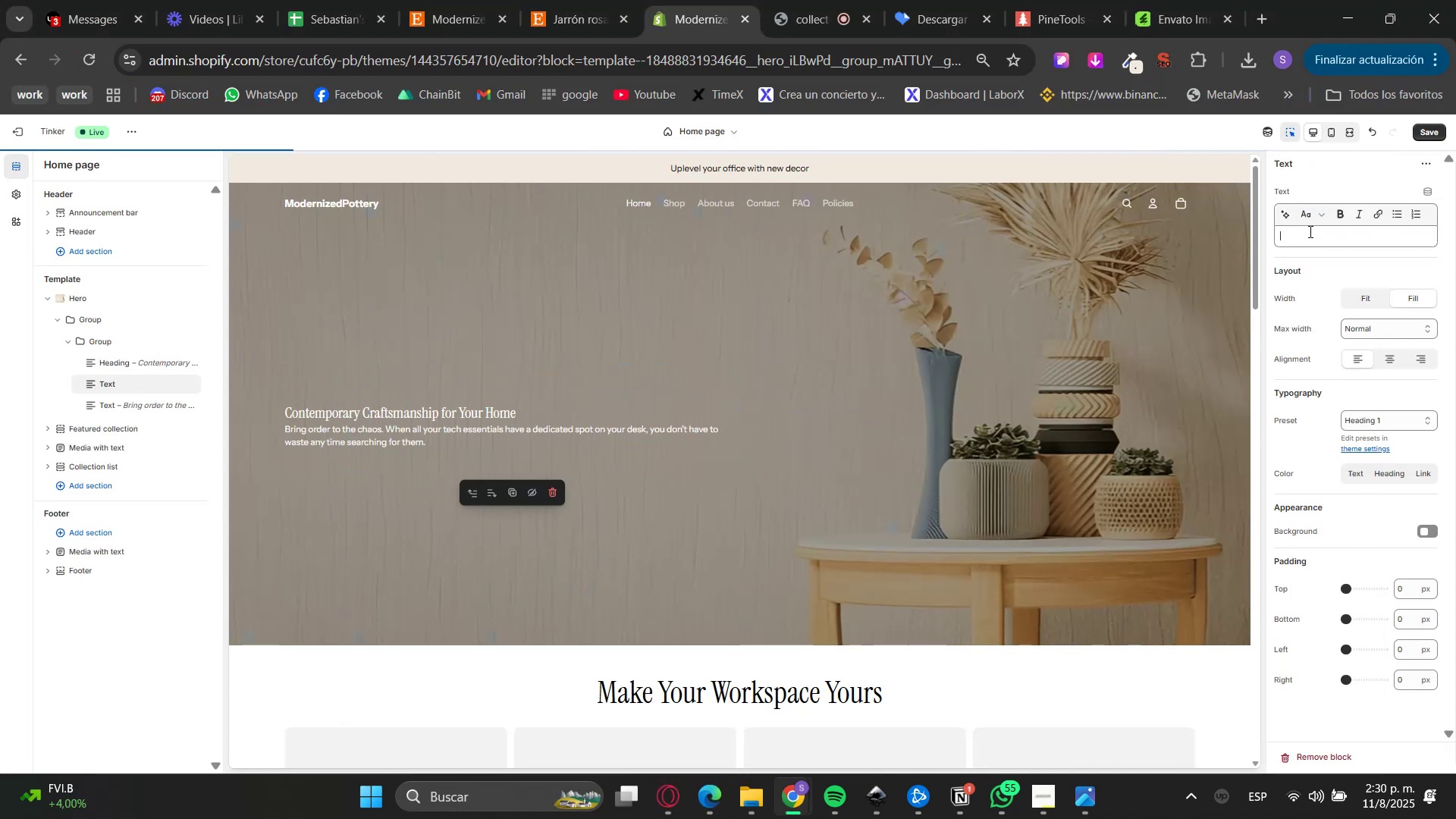 
hold_key(key=ControlLeft, duration=0.92)
 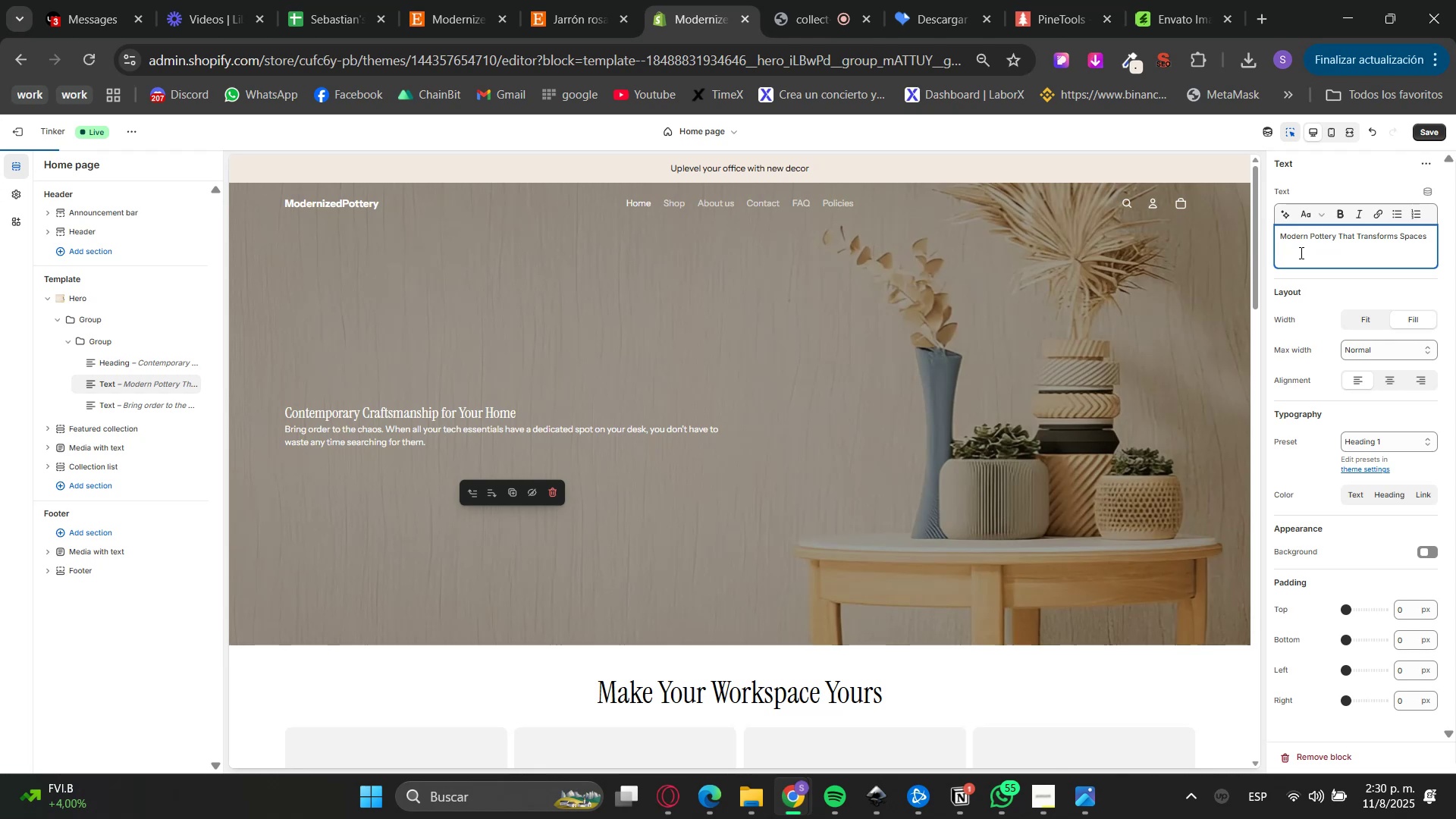 
hold_key(key=V, duration=0.31)
 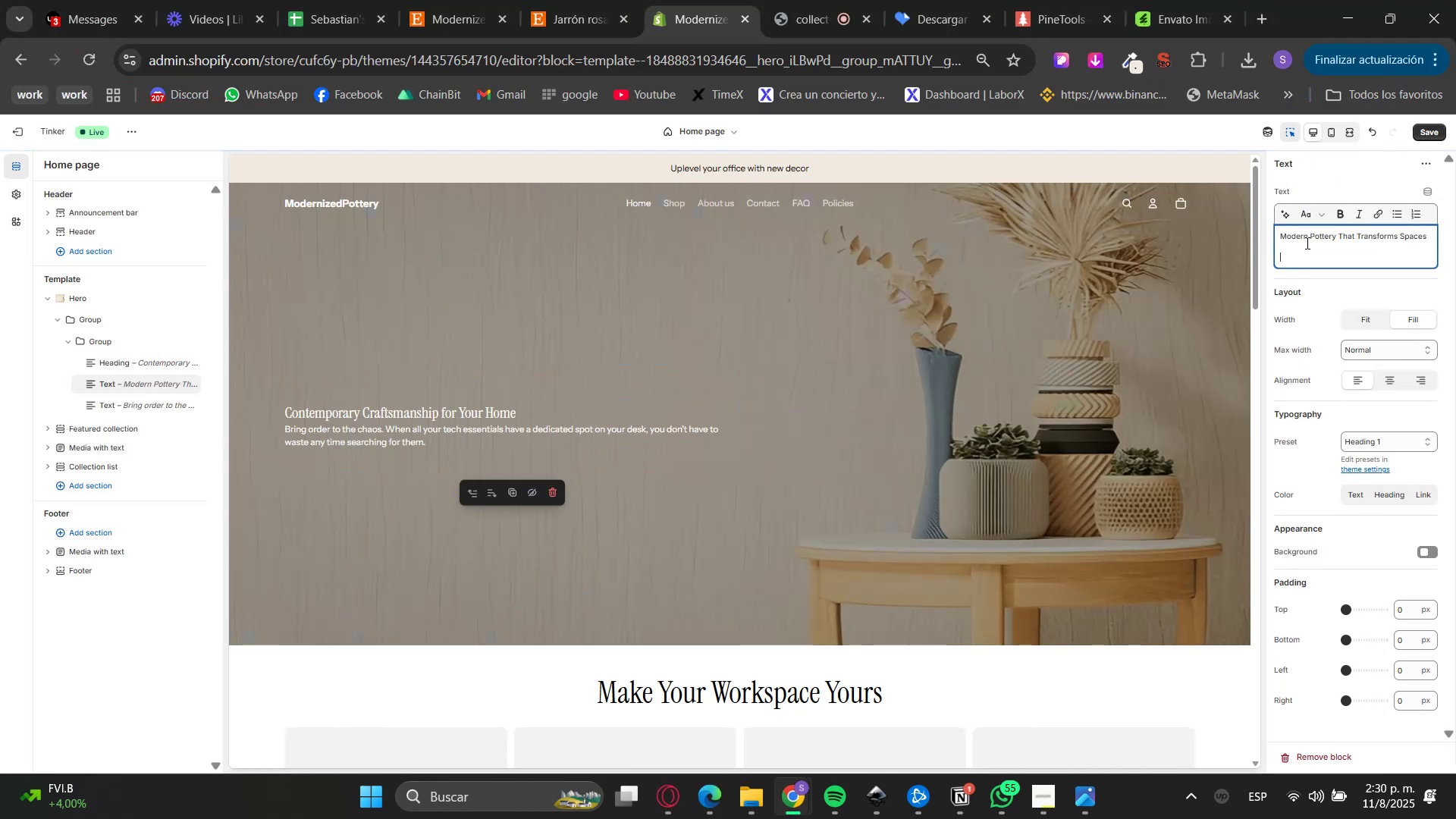 
hold_key(key=ControlLeft, duration=0.31)
 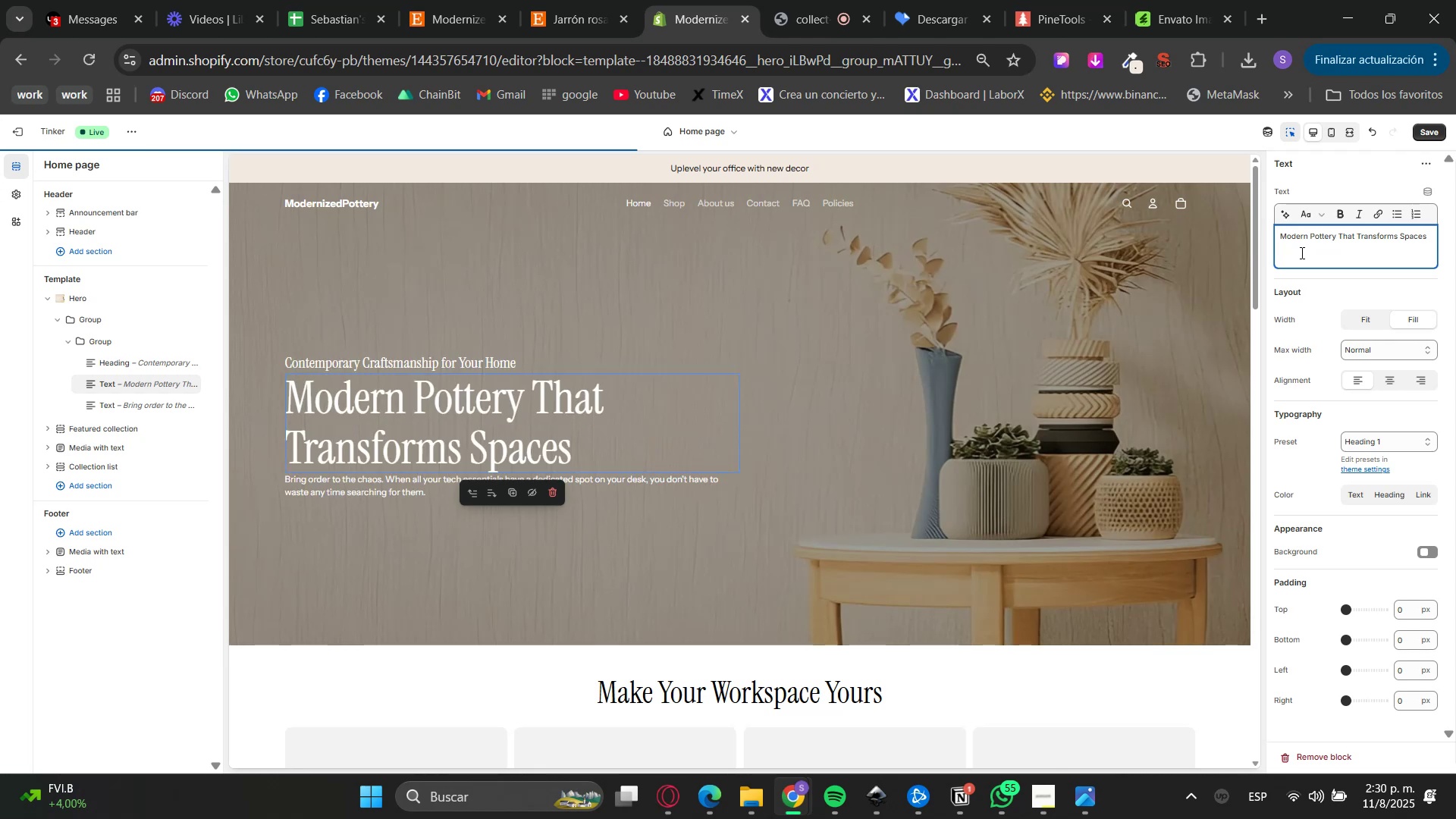 
key(Backspace)
 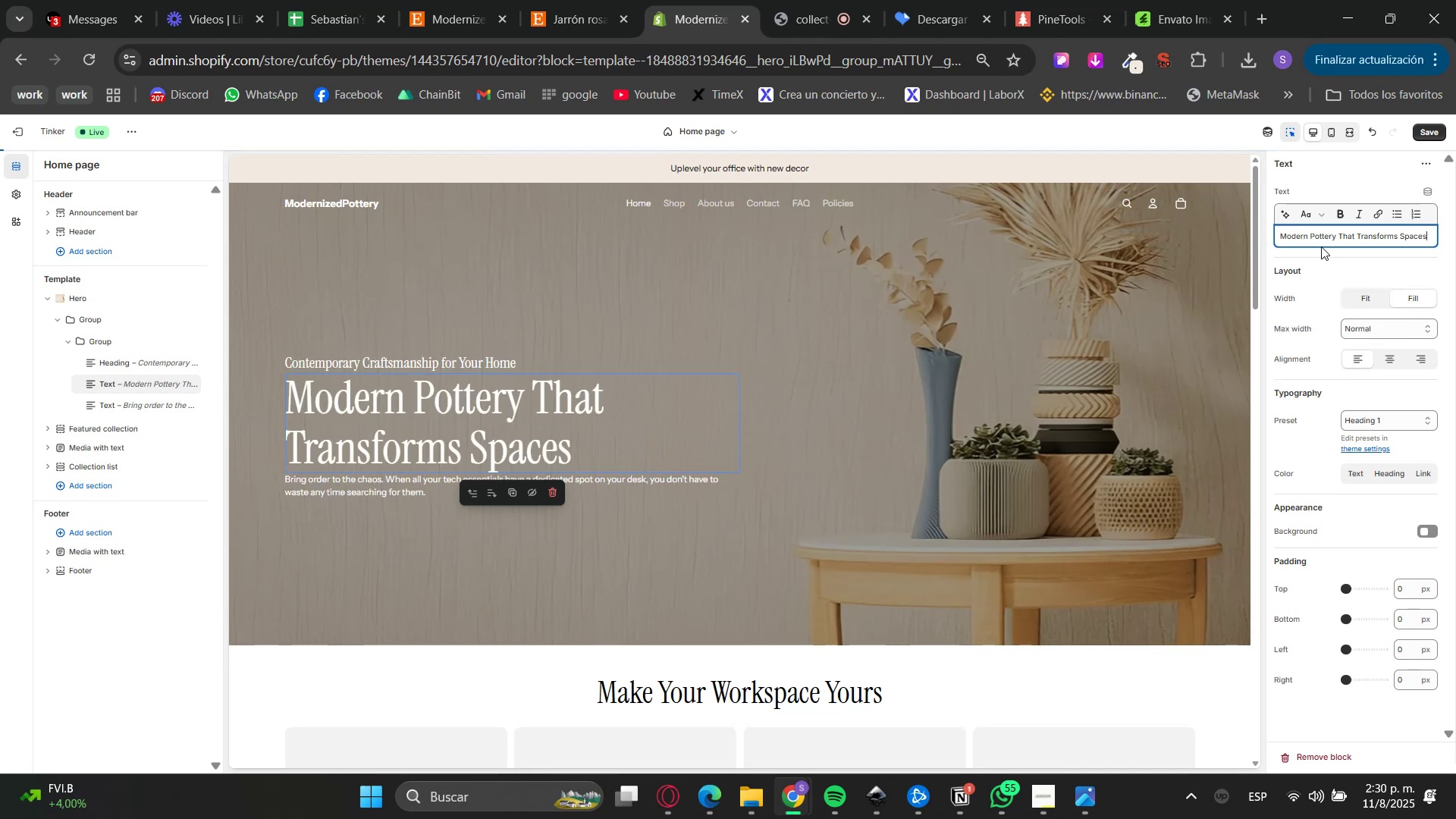 
double_click([1313, 242])
 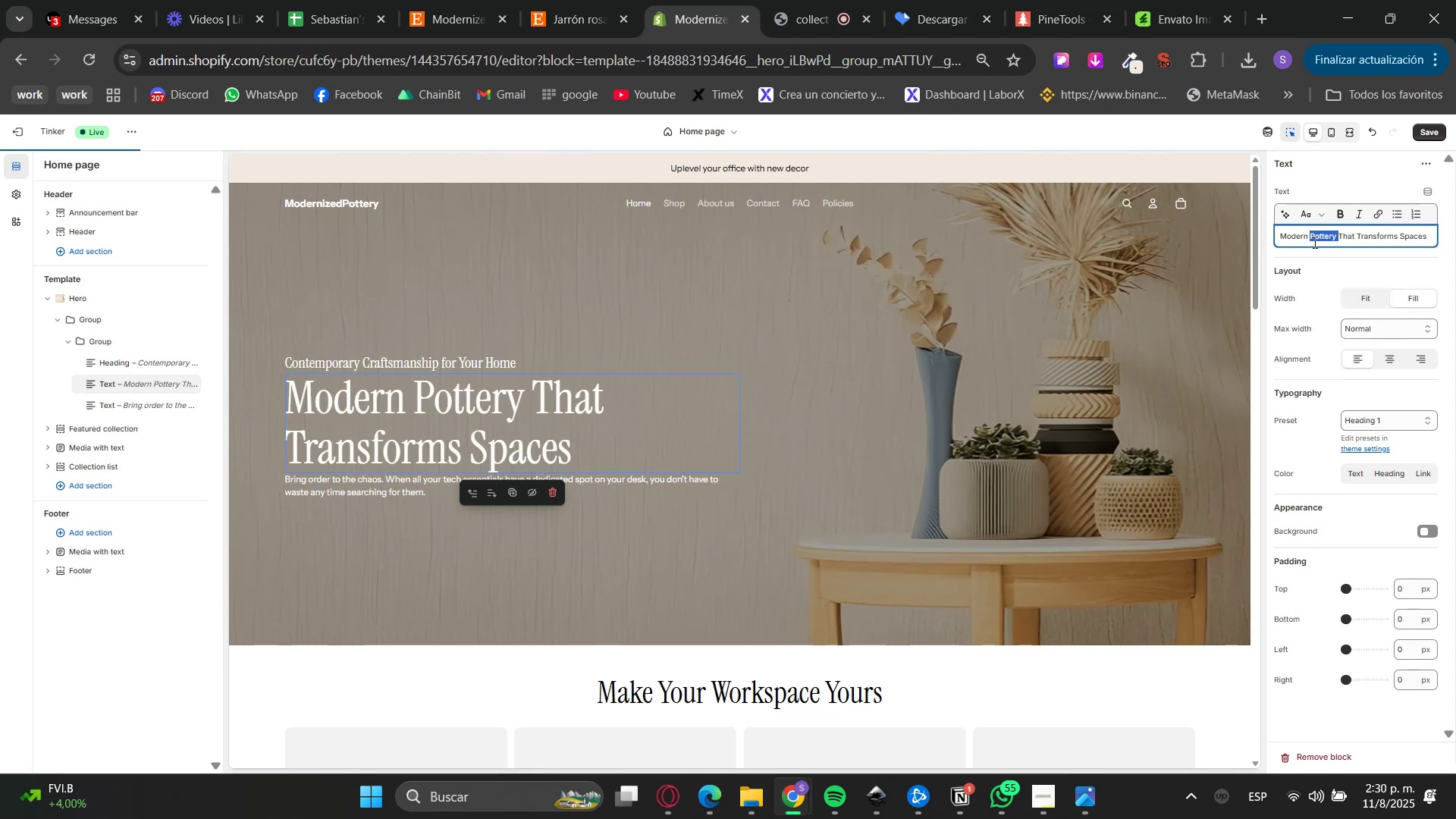 
triple_click([1313, 242])
 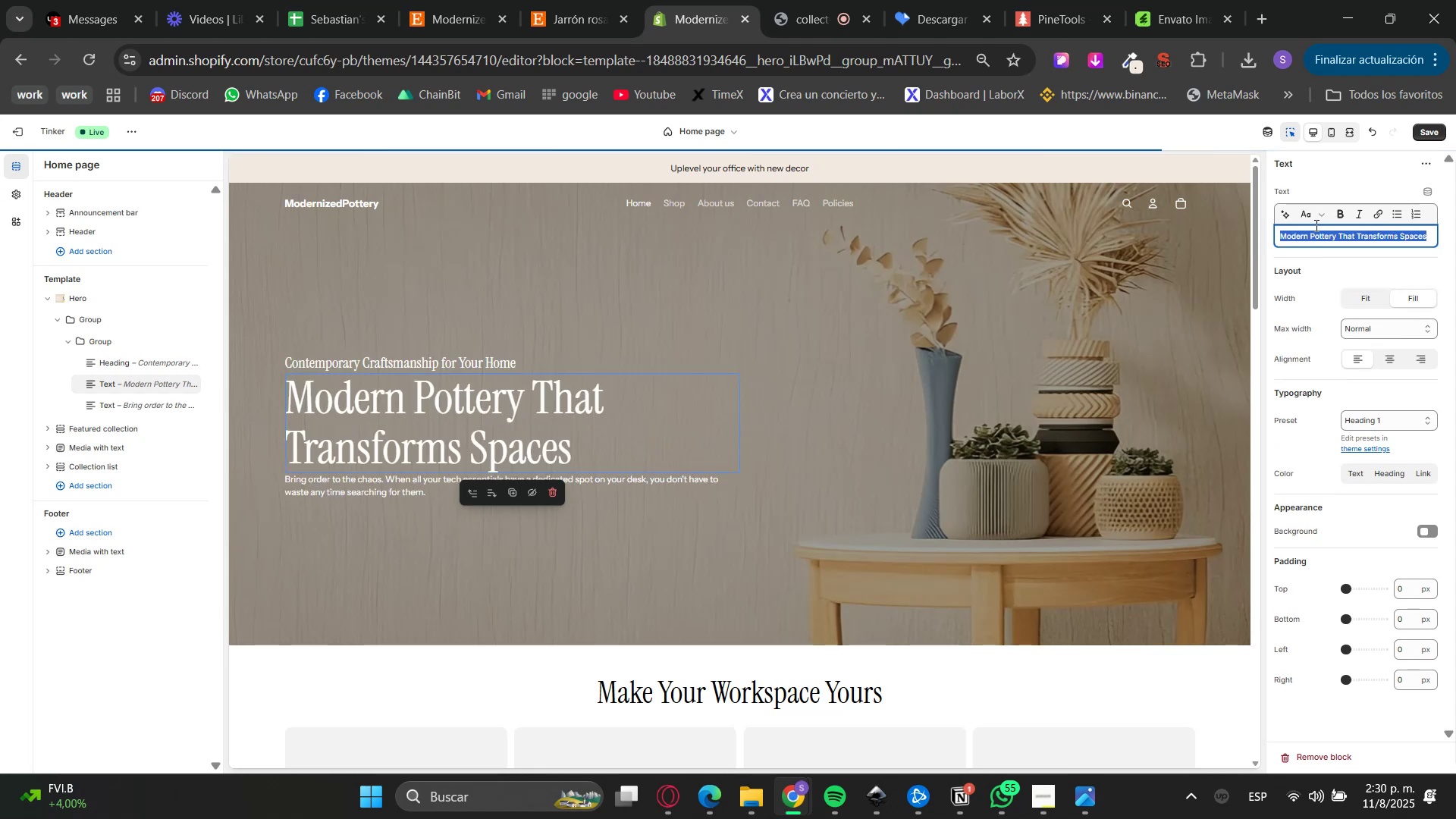 
triple_click([1314, 207])
 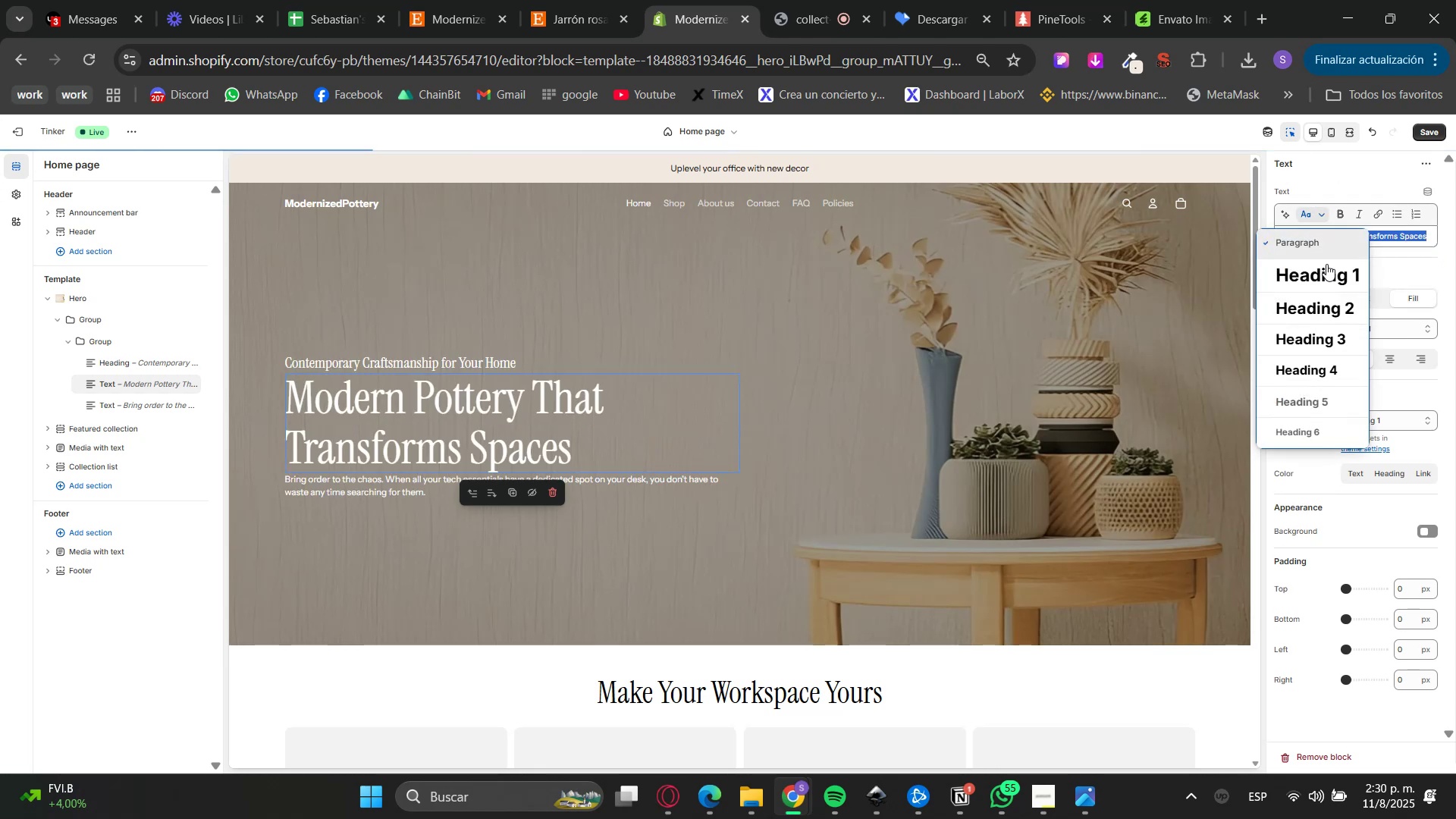 
left_click([1329, 278])
 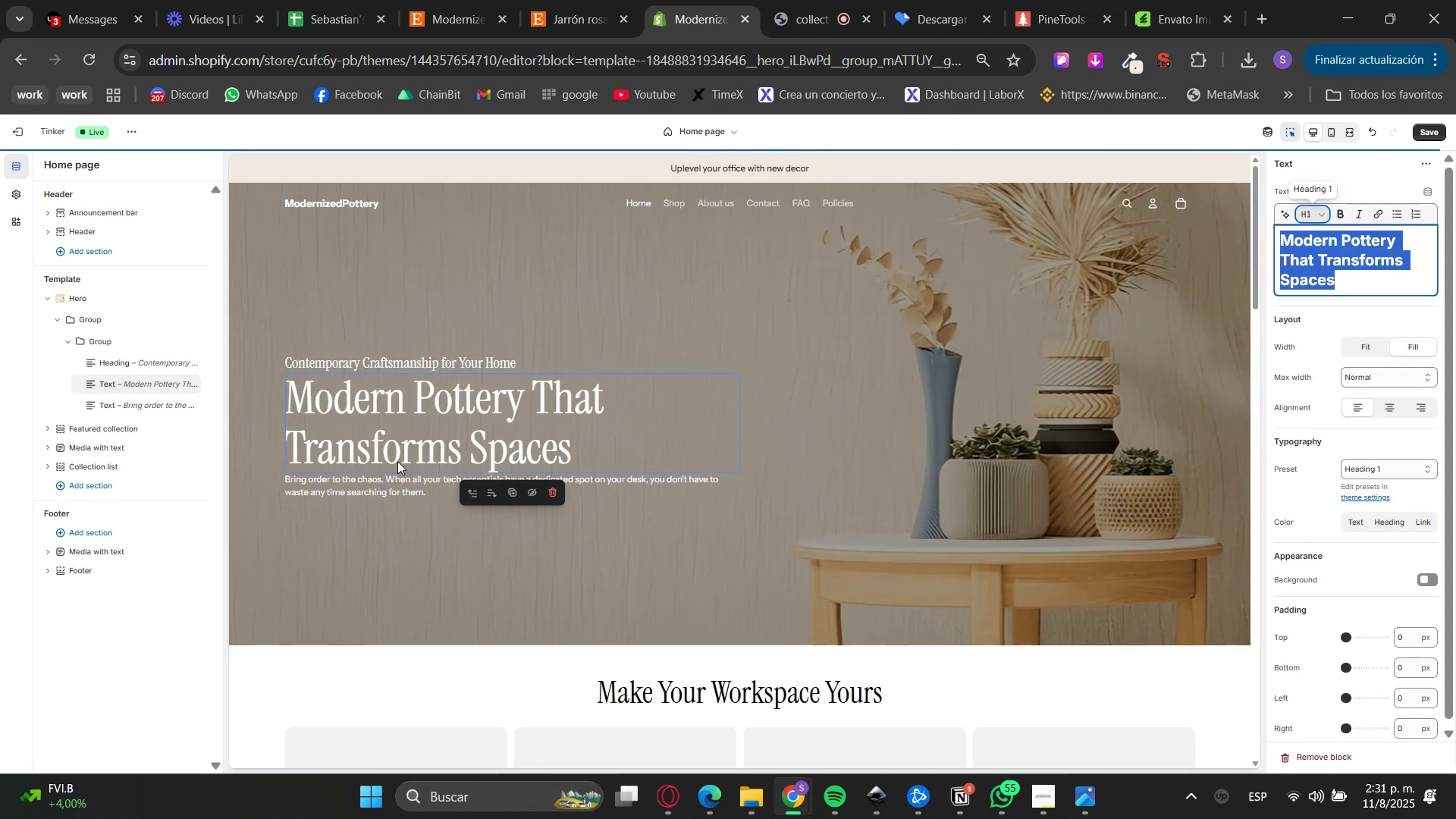 
left_click([104, 333])
 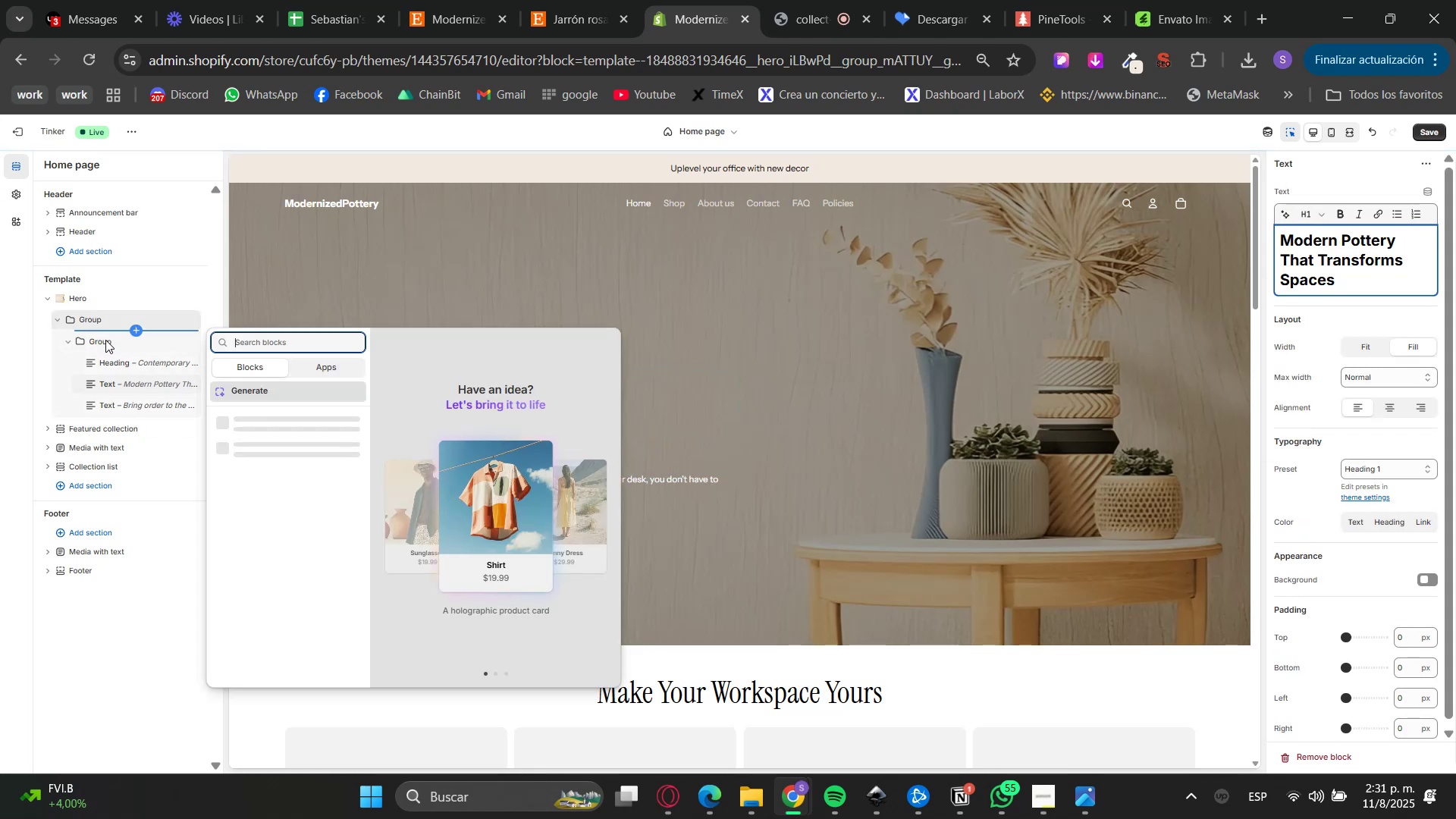 
double_click([105, 340])
 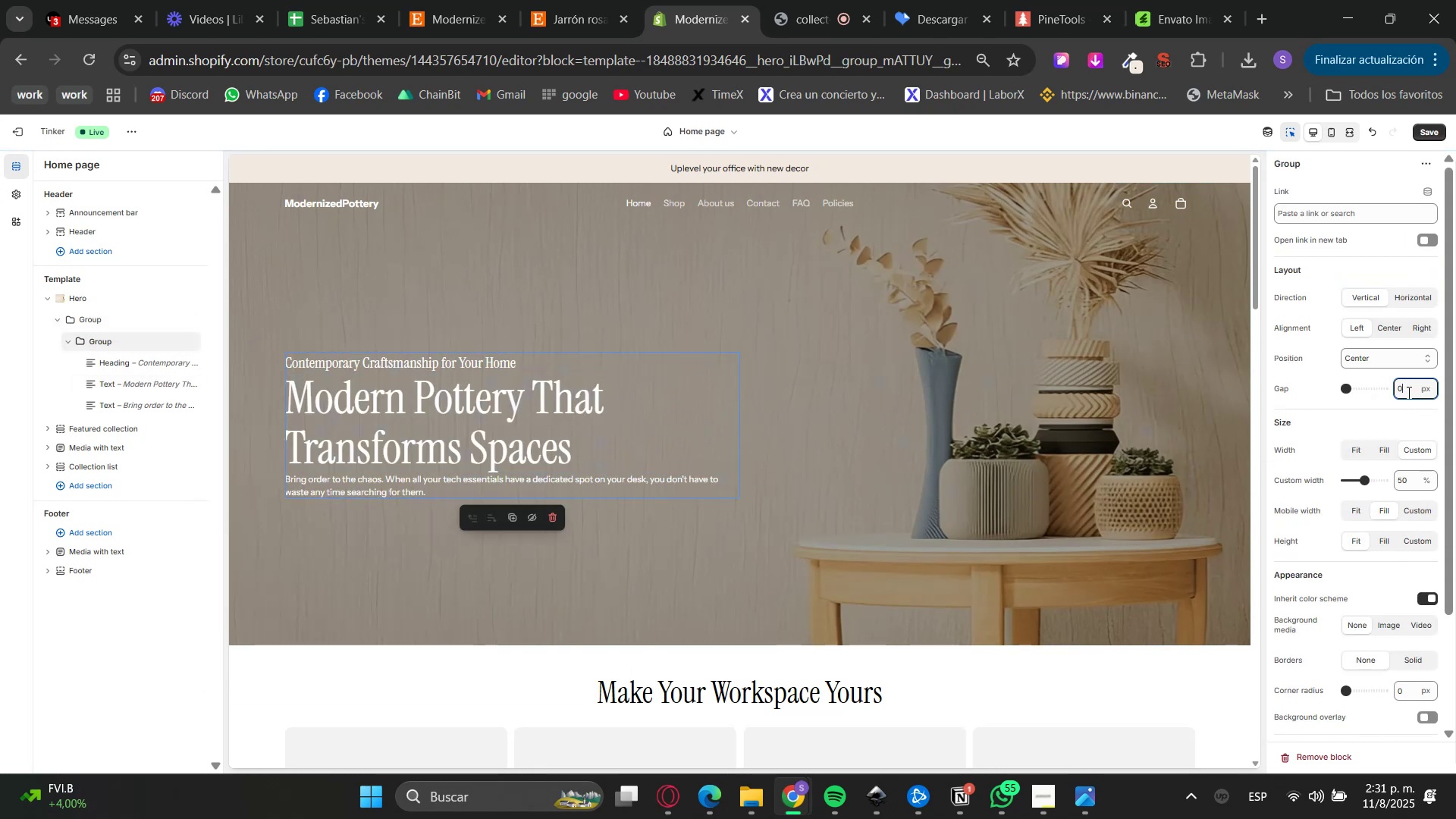 
key(Numpad2)
 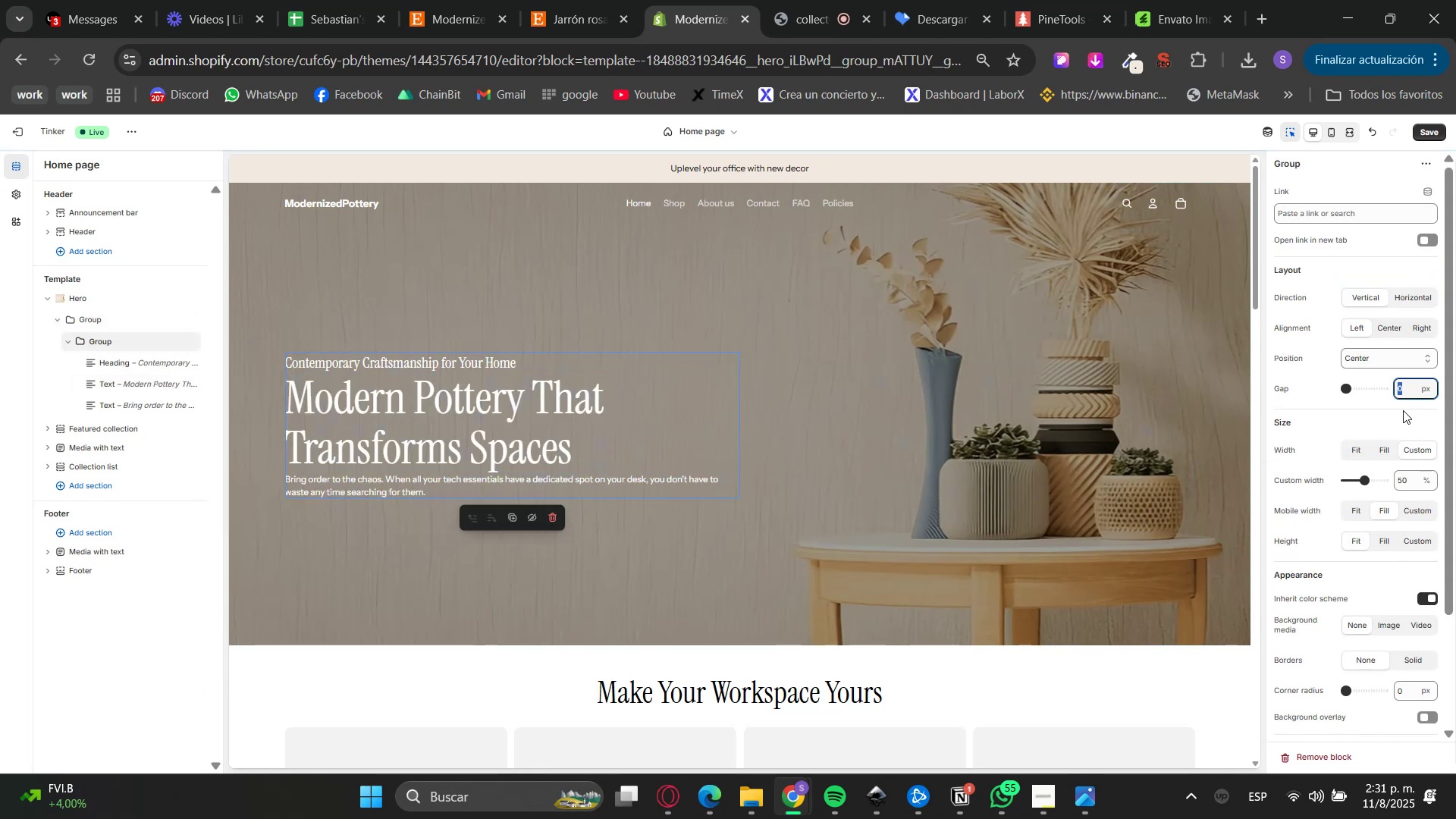 
key(Numpad0)
 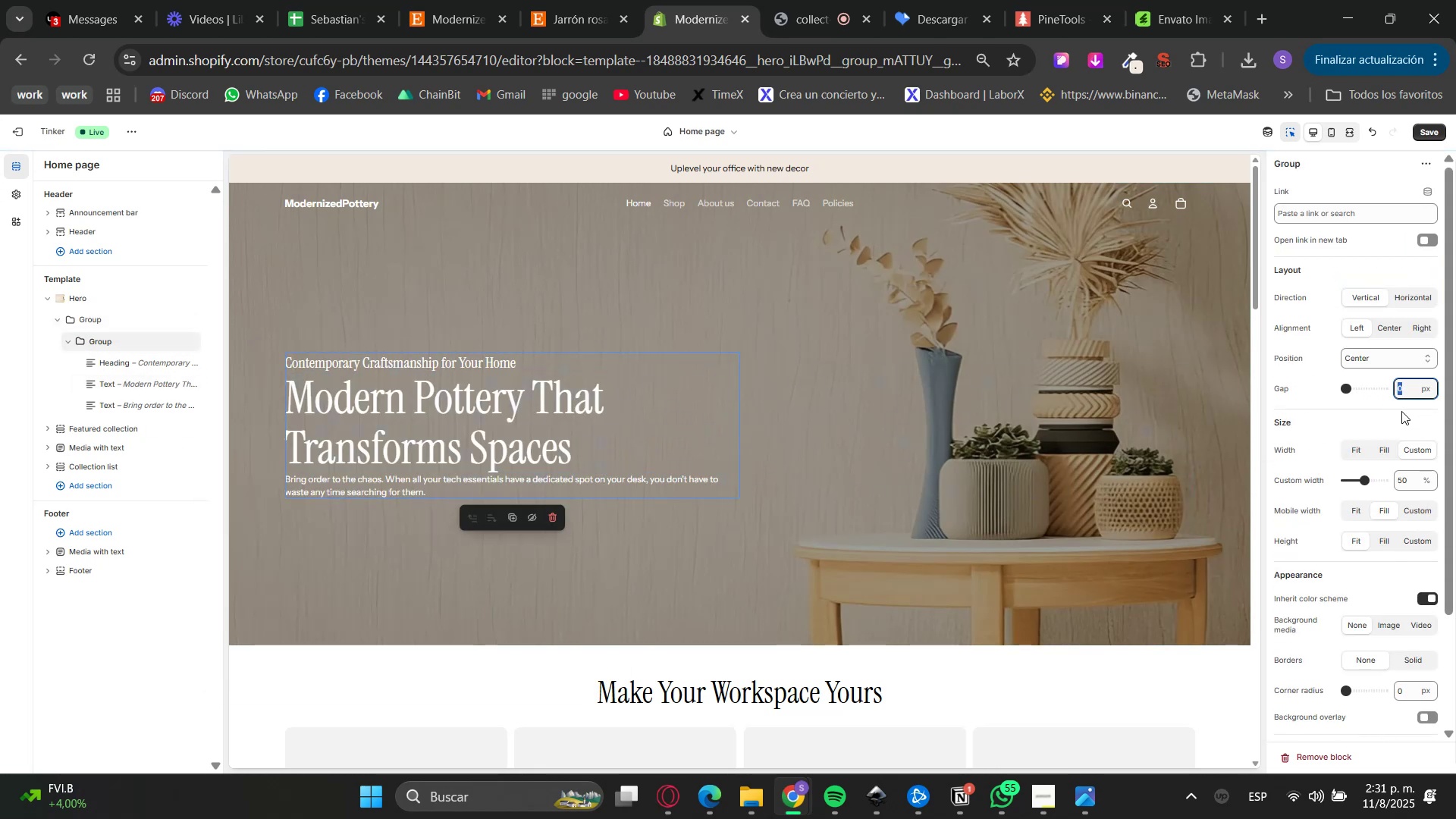 
left_click([1399, 413])
 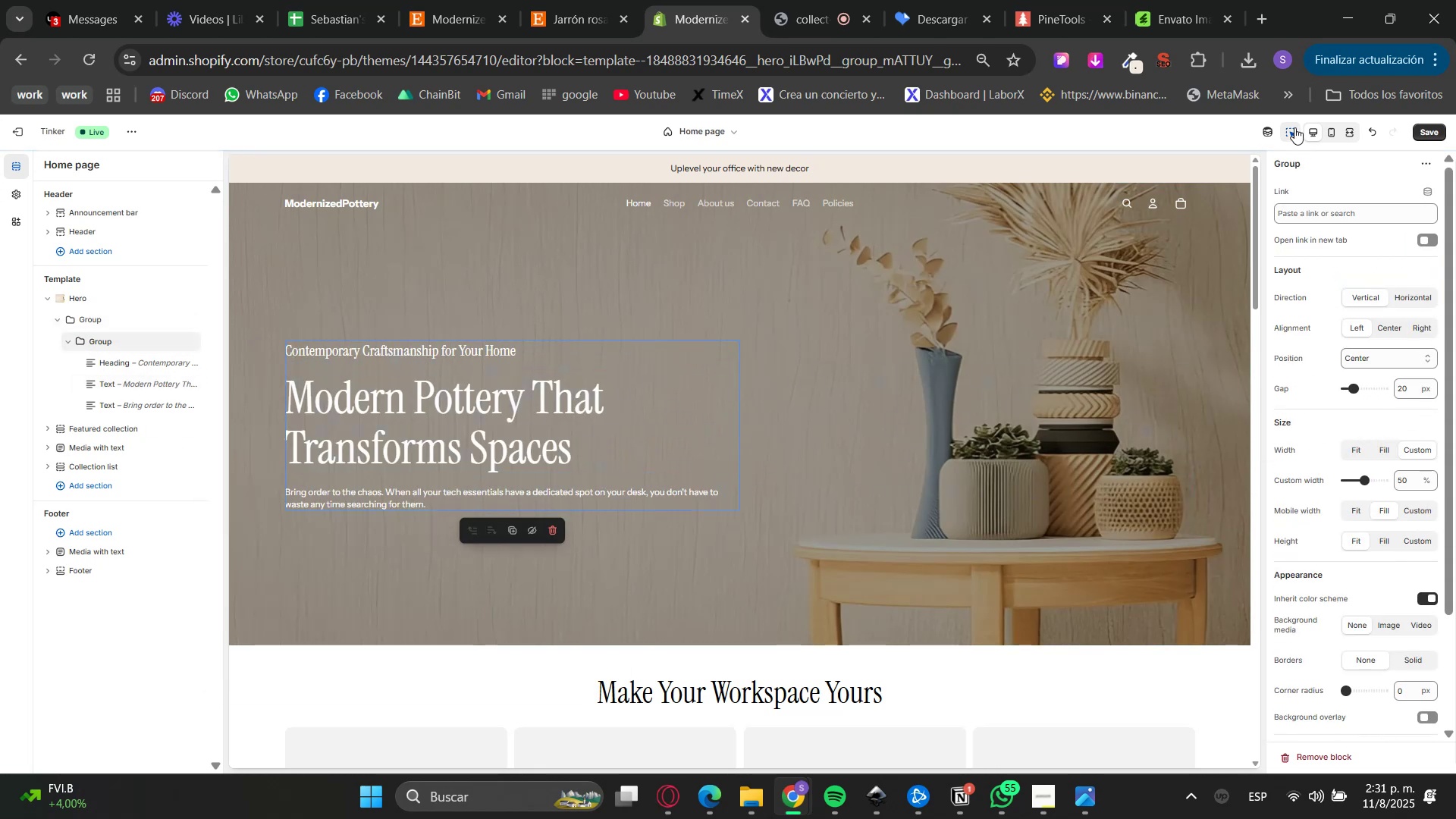 
left_click([315, 488])
 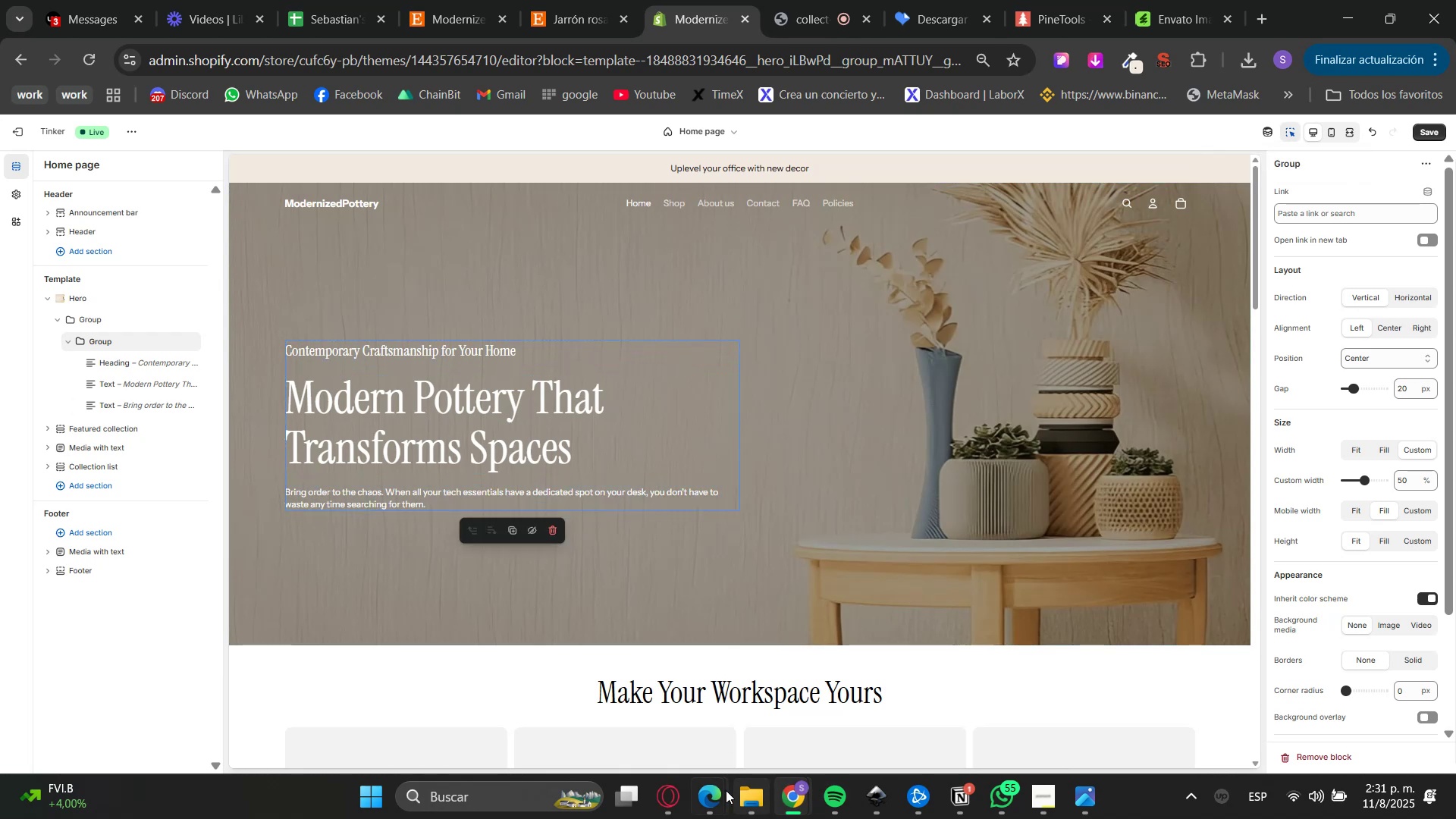 
left_click([667, 793])
 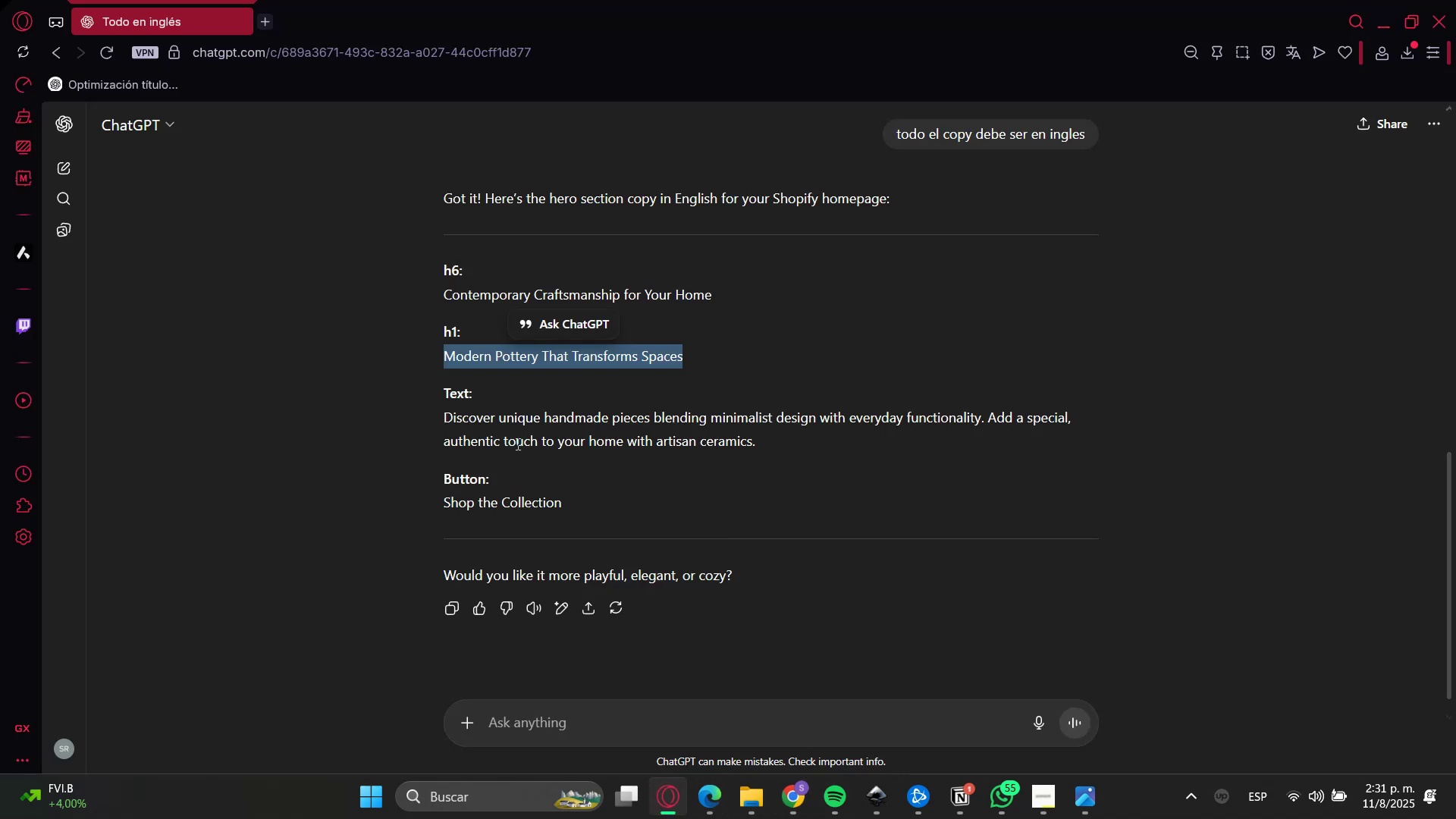 
double_click([507, 428])
 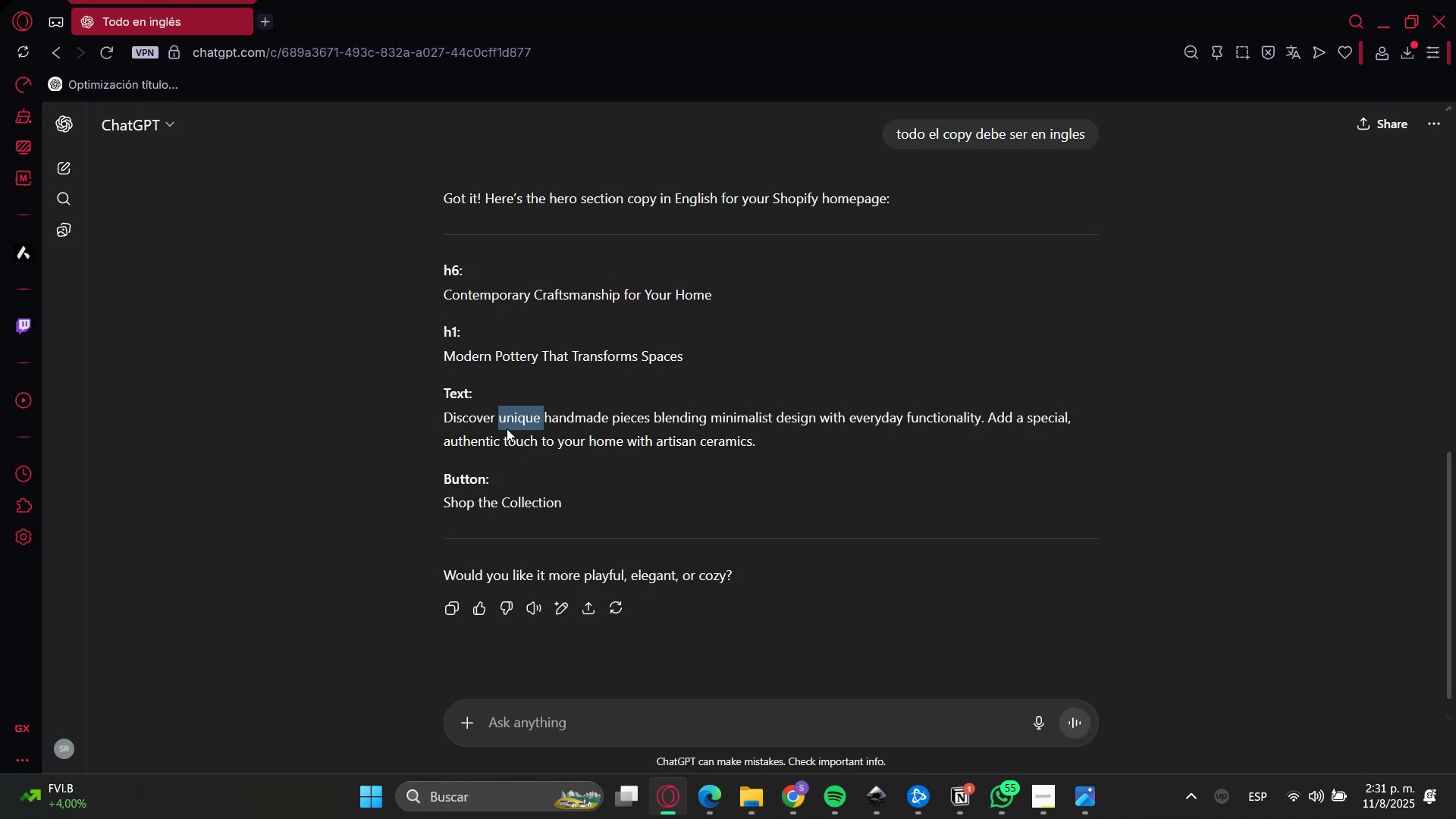 
triple_click([507, 428])
 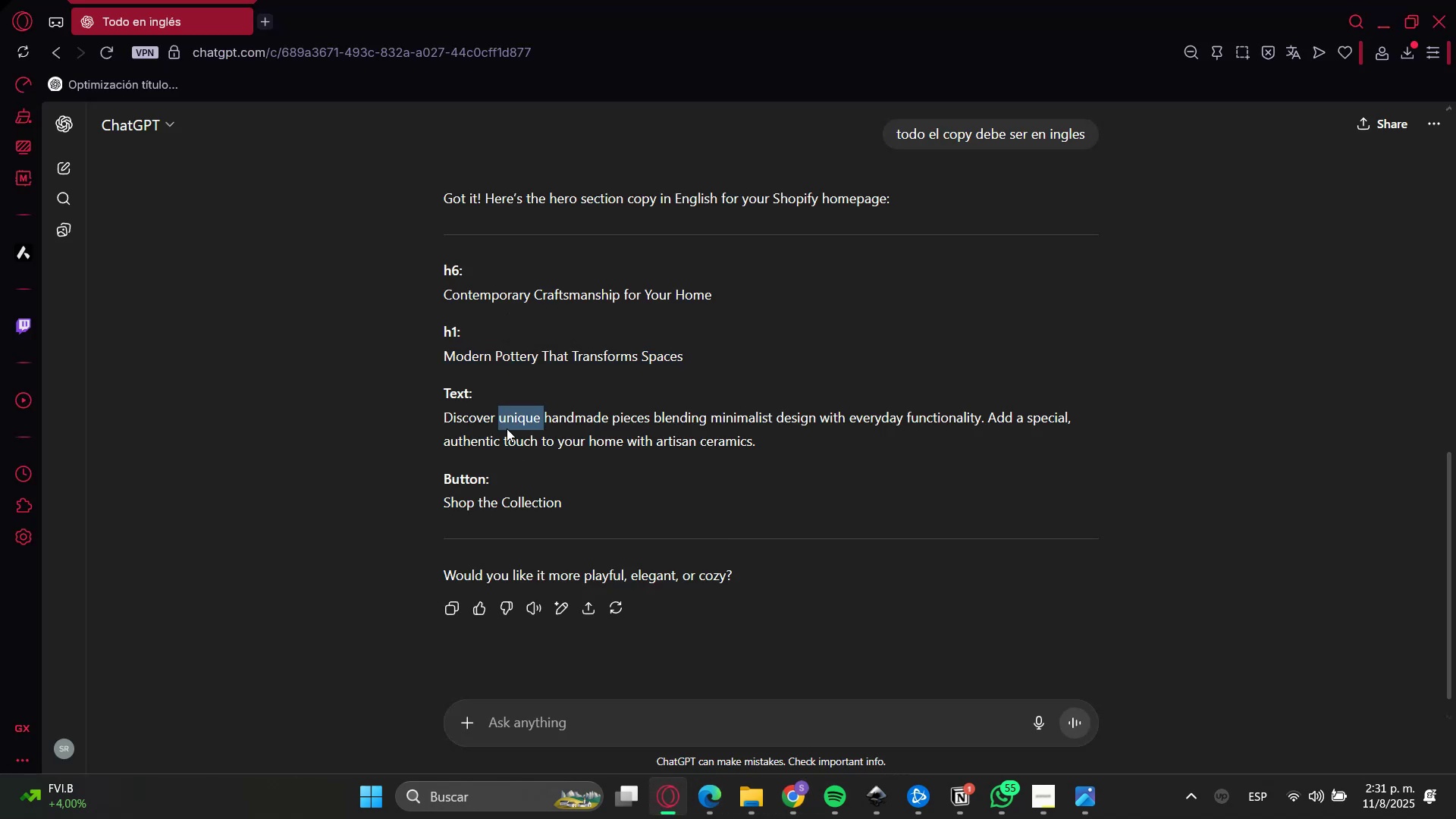 
triple_click([507, 428])
 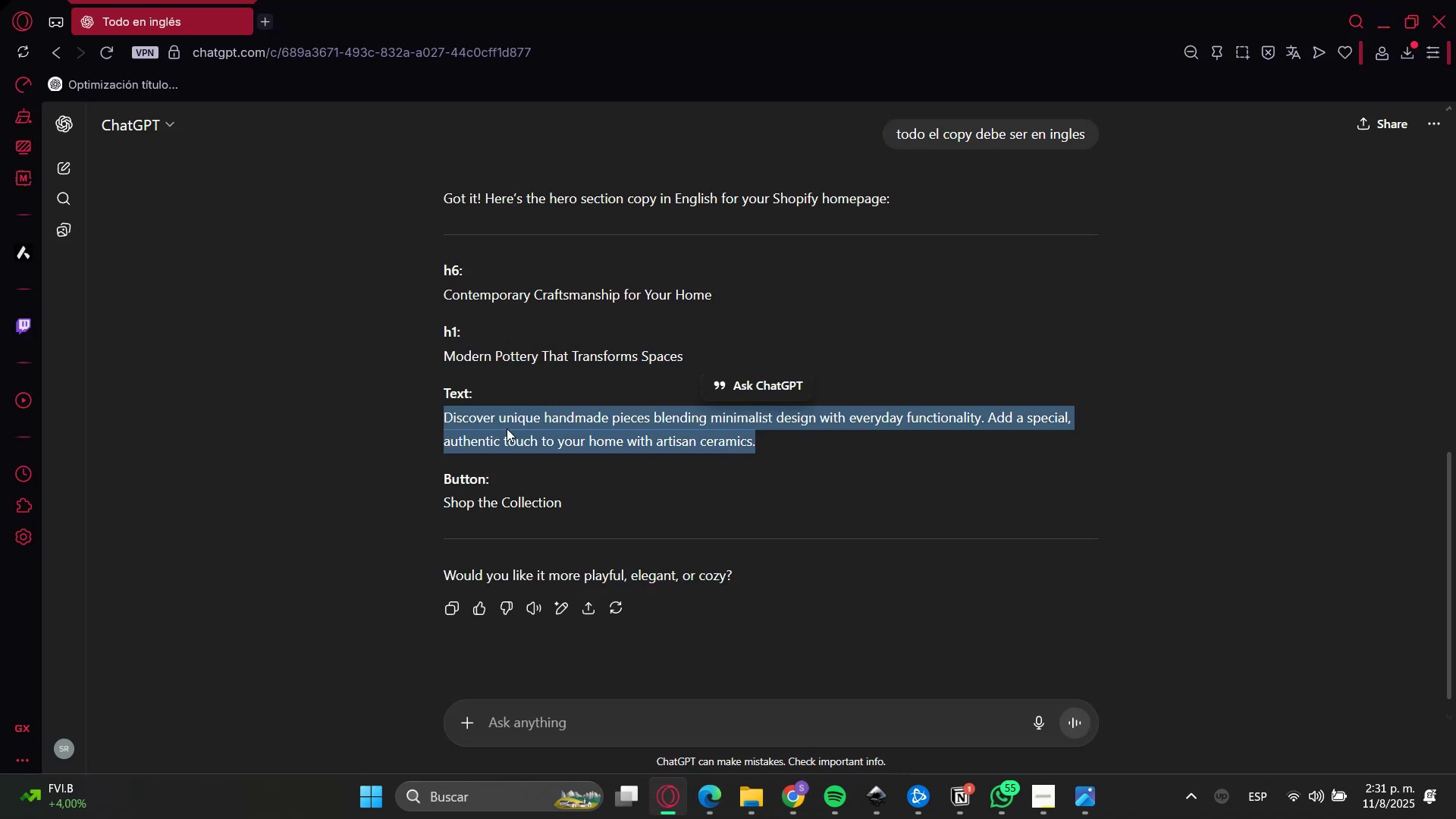 
key(Control+C)
 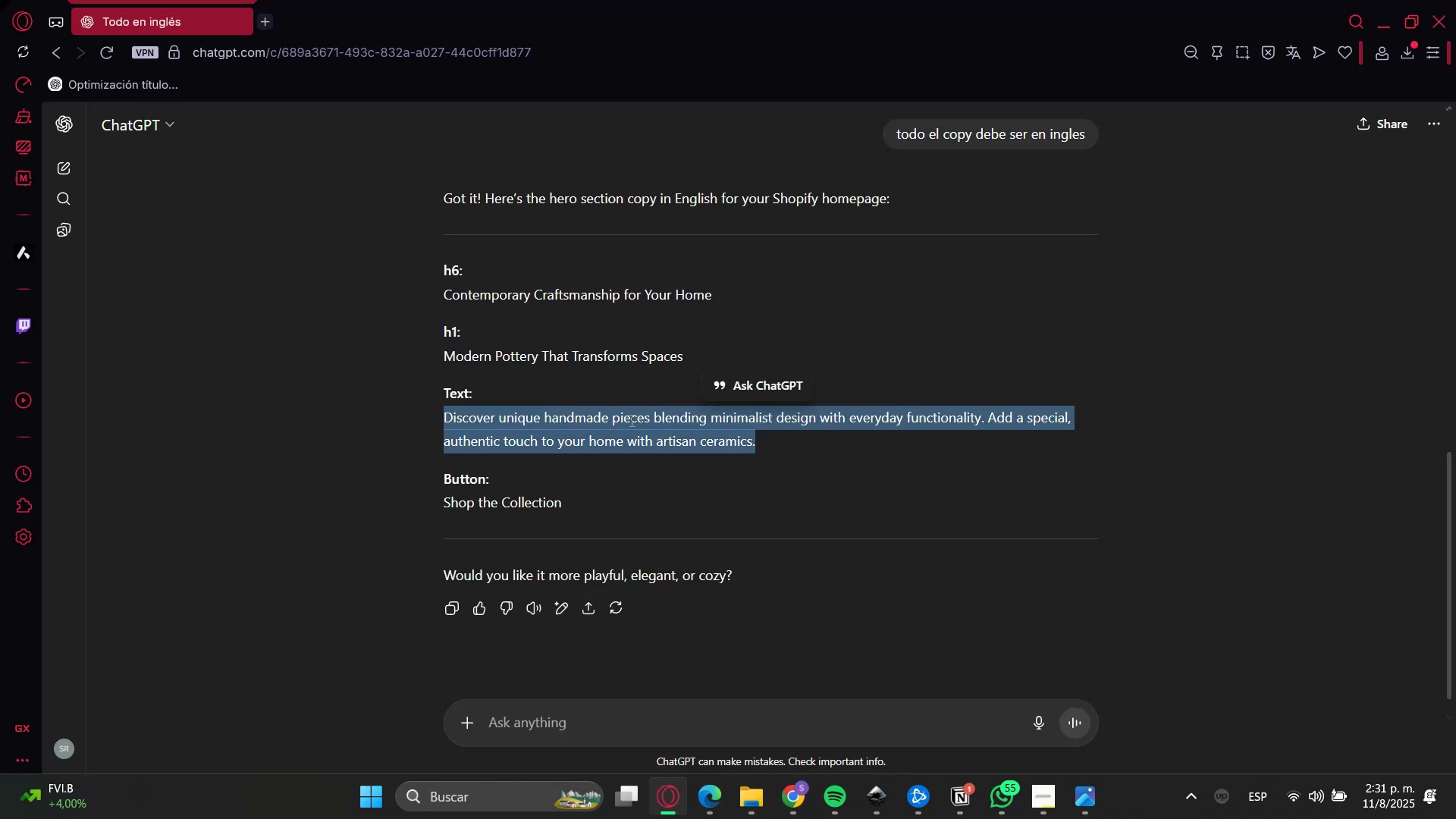 
key(Control+C)
 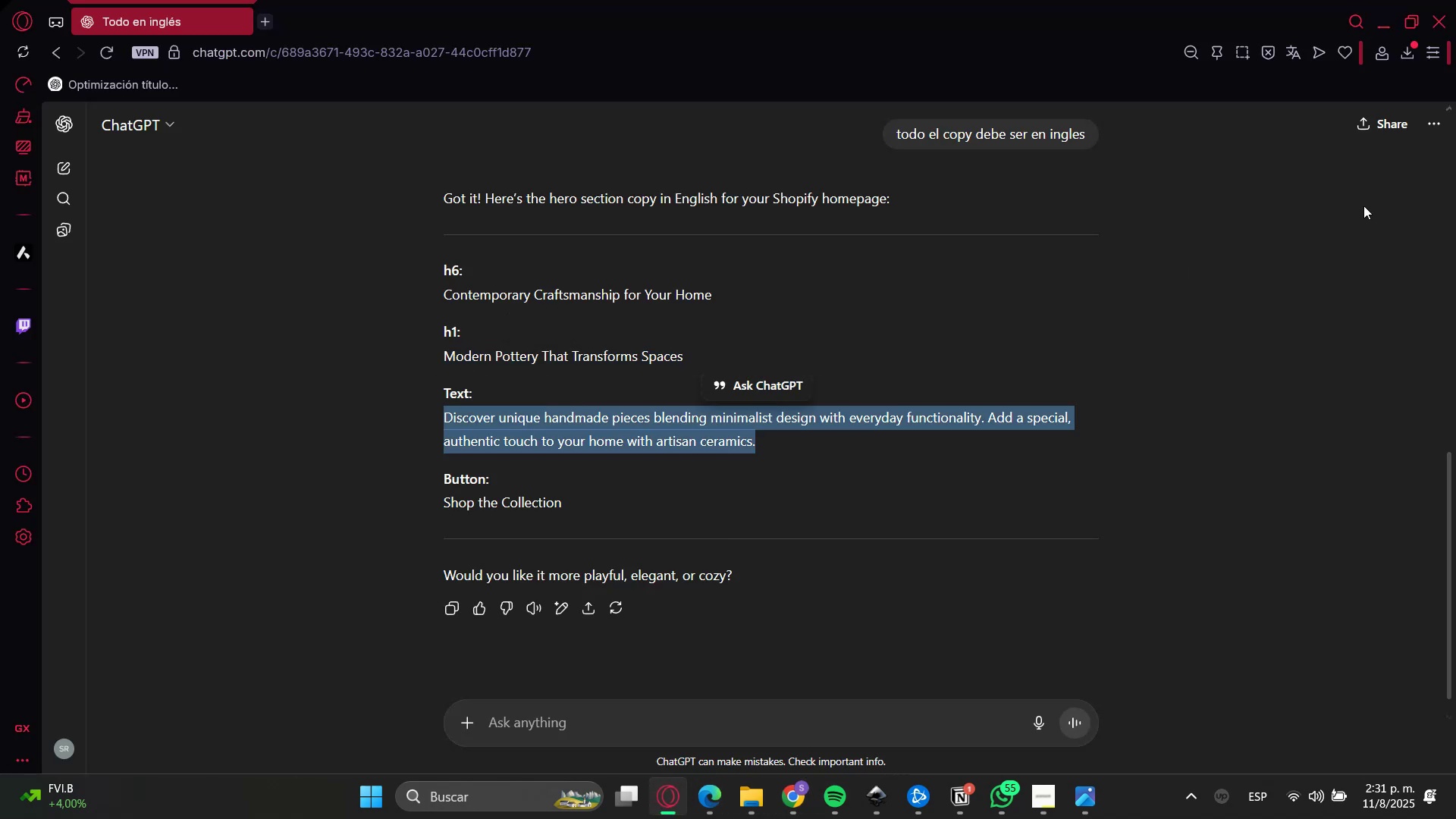 
key(Control+C)
 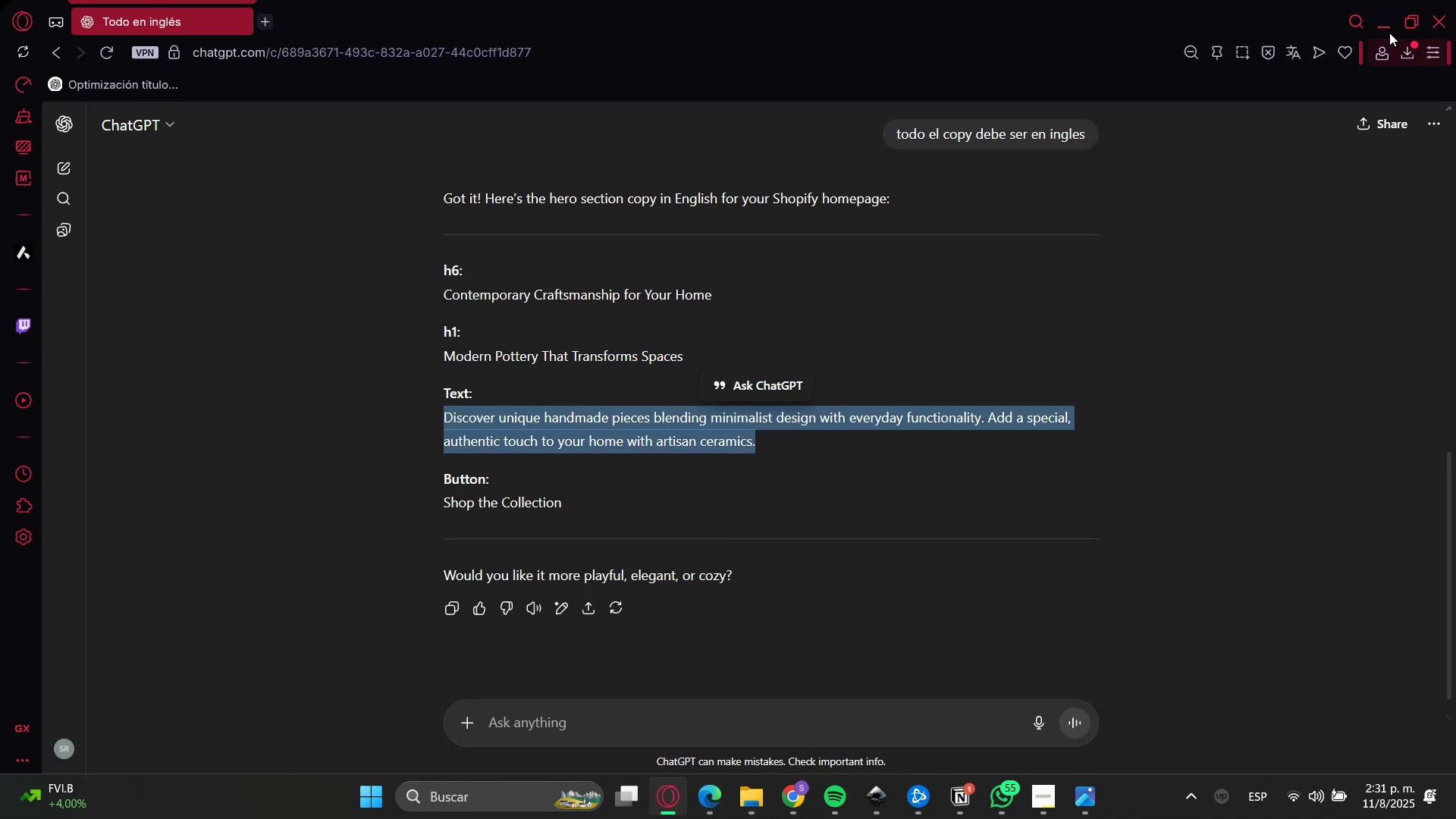 
left_click([1388, 12])
 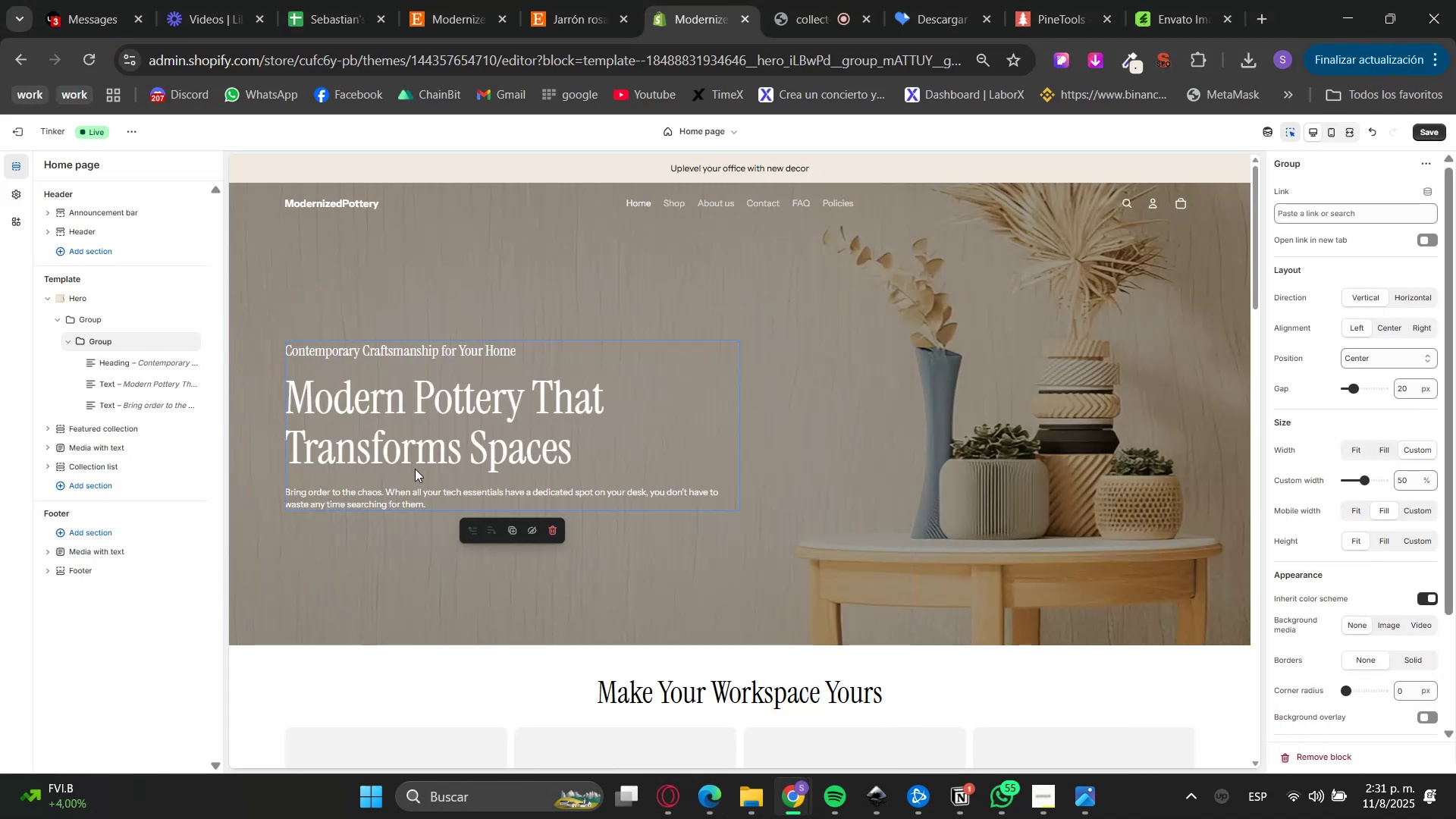 
left_click([392, 497])
 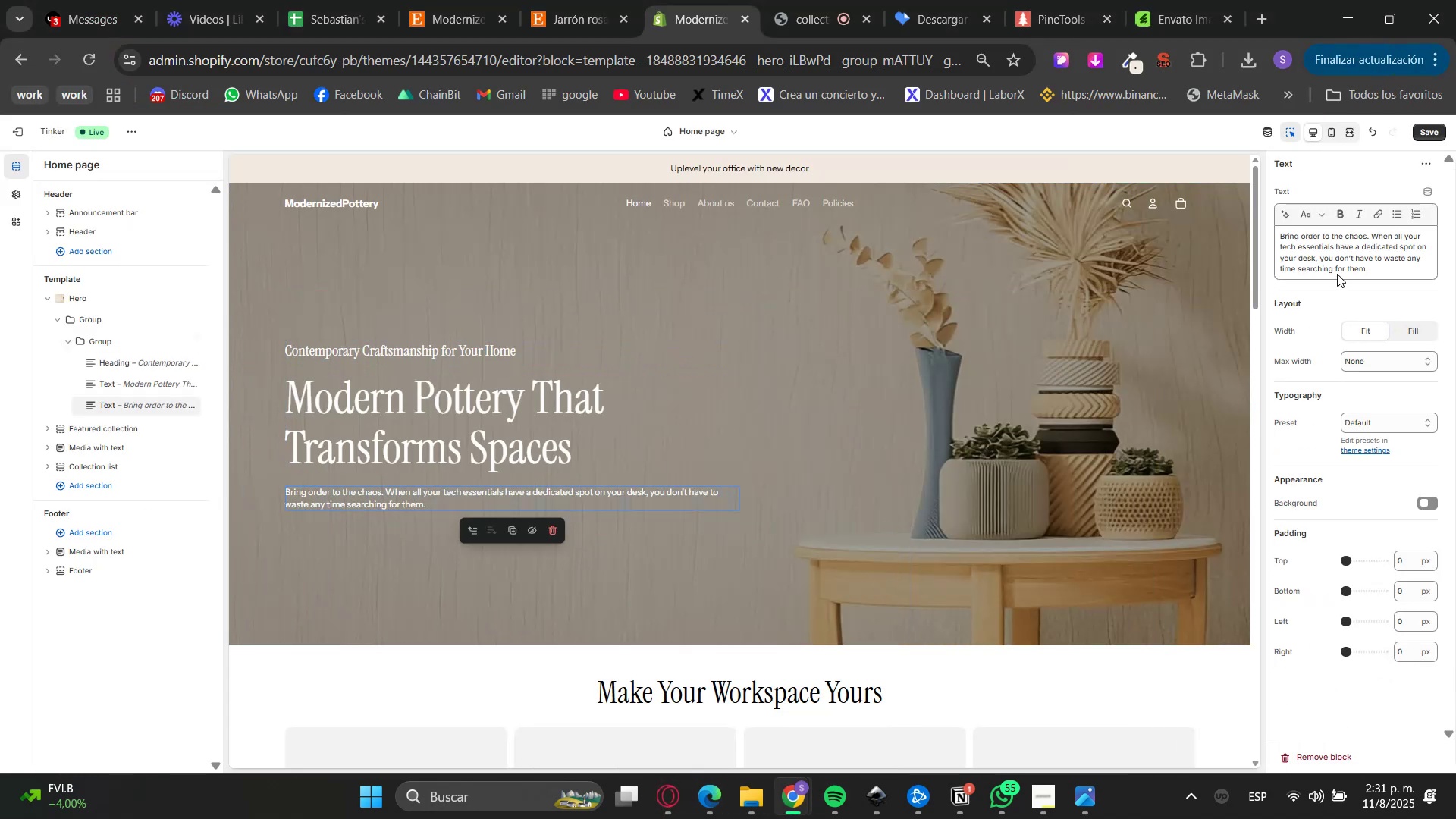 
double_click([1339, 256])
 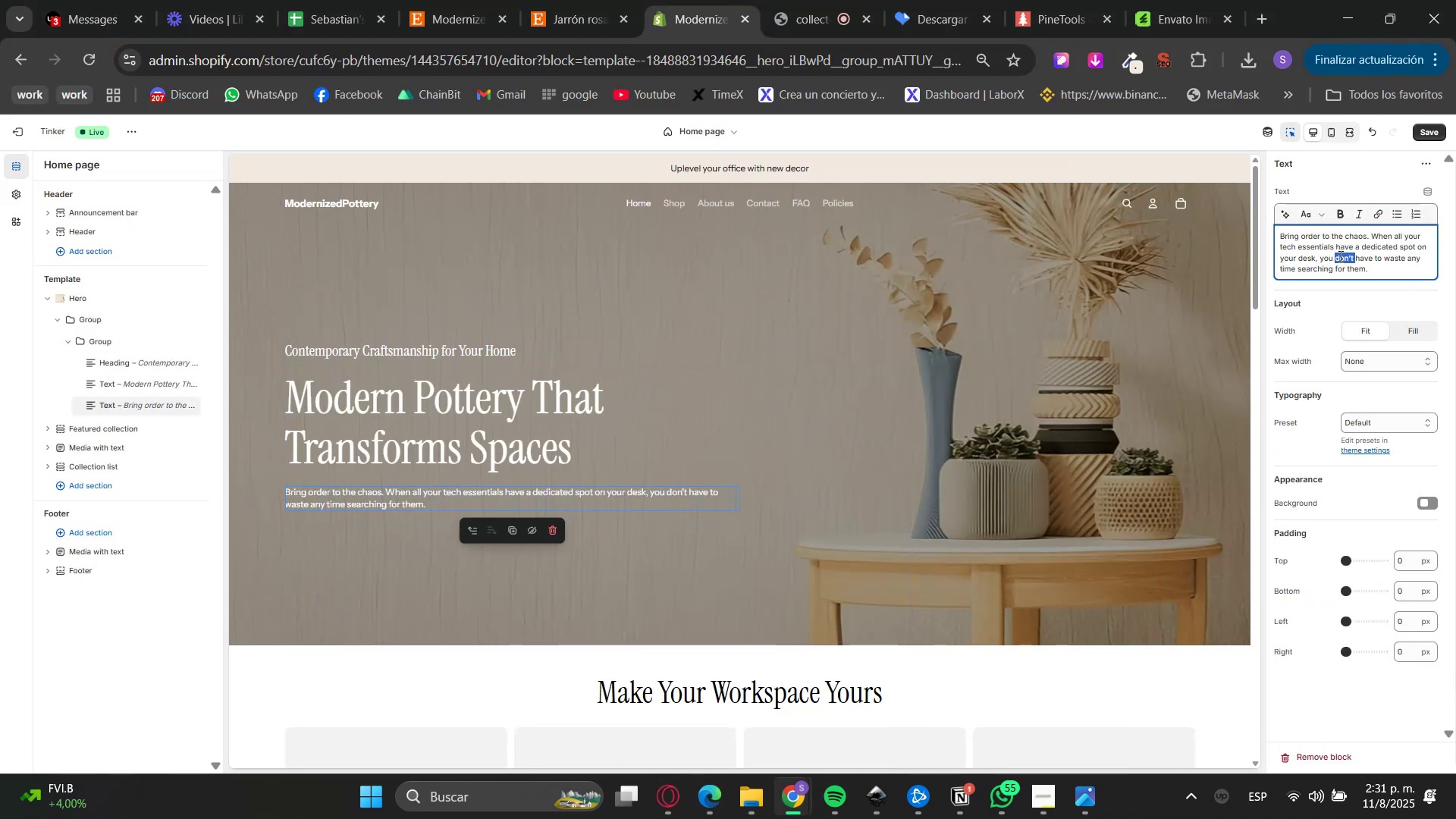 
key(Control+ControlLeft)
 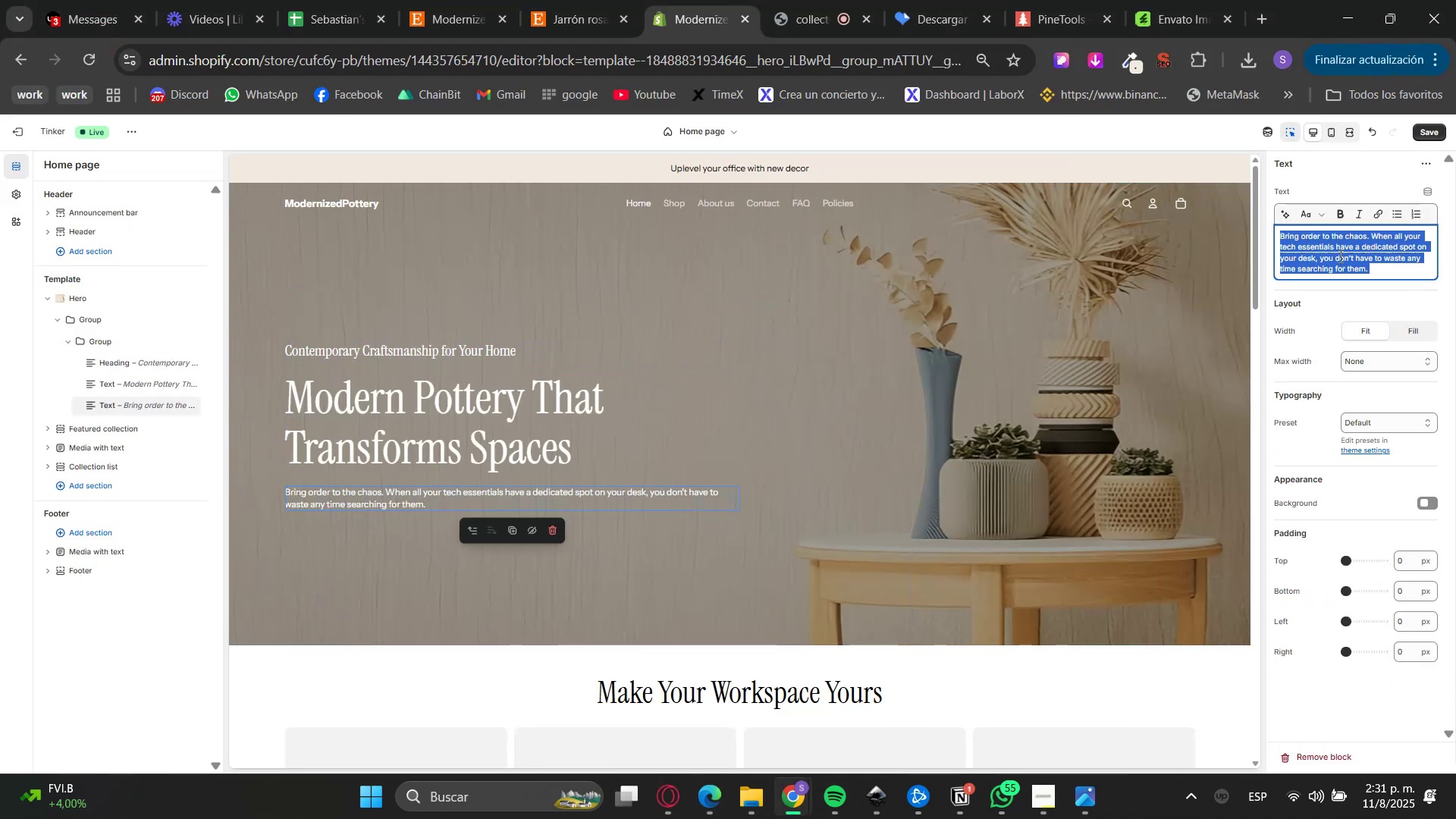 
triple_click([1339, 256])
 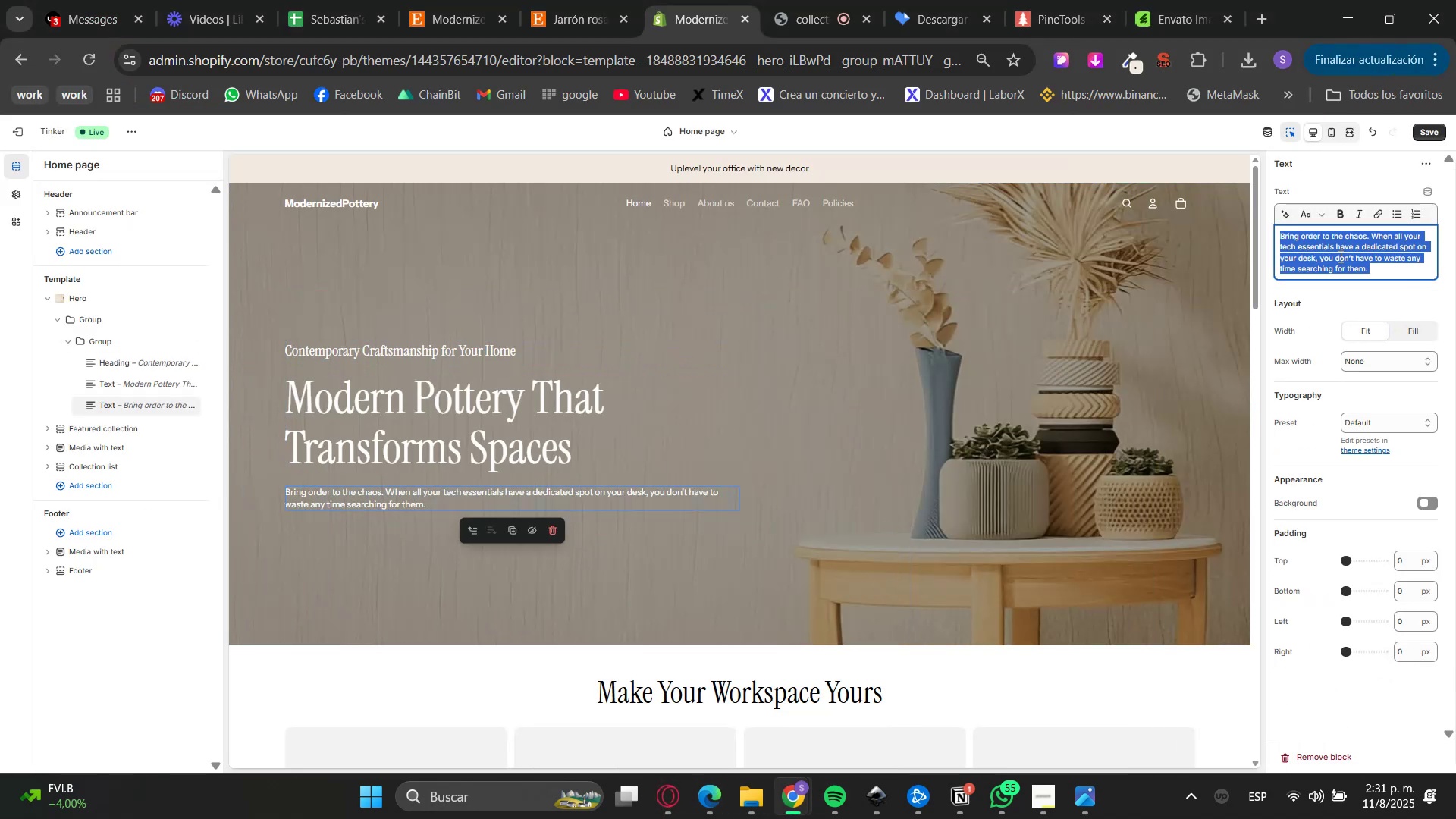 
key(Control+V)
 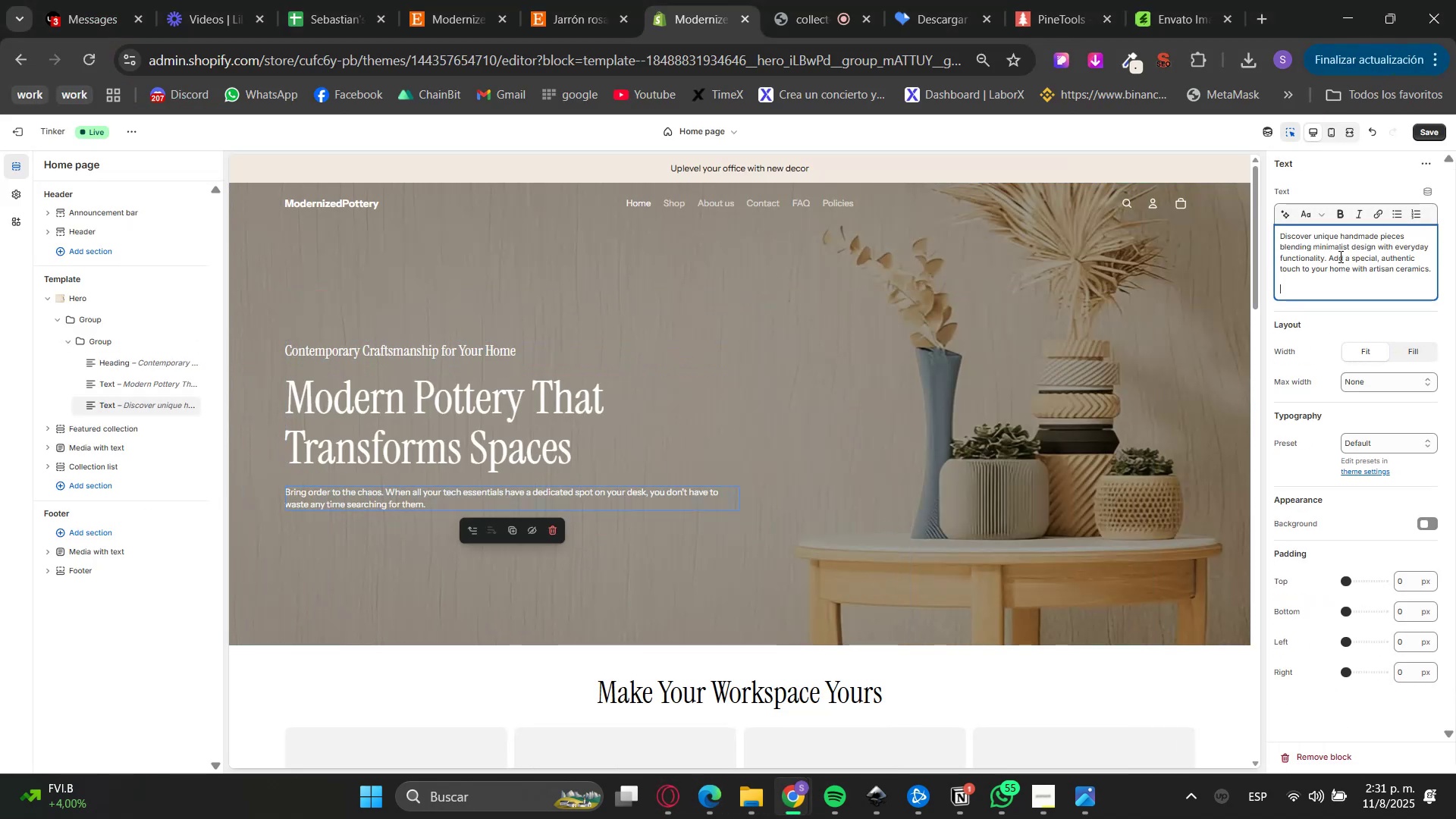 
key(Backspace)
 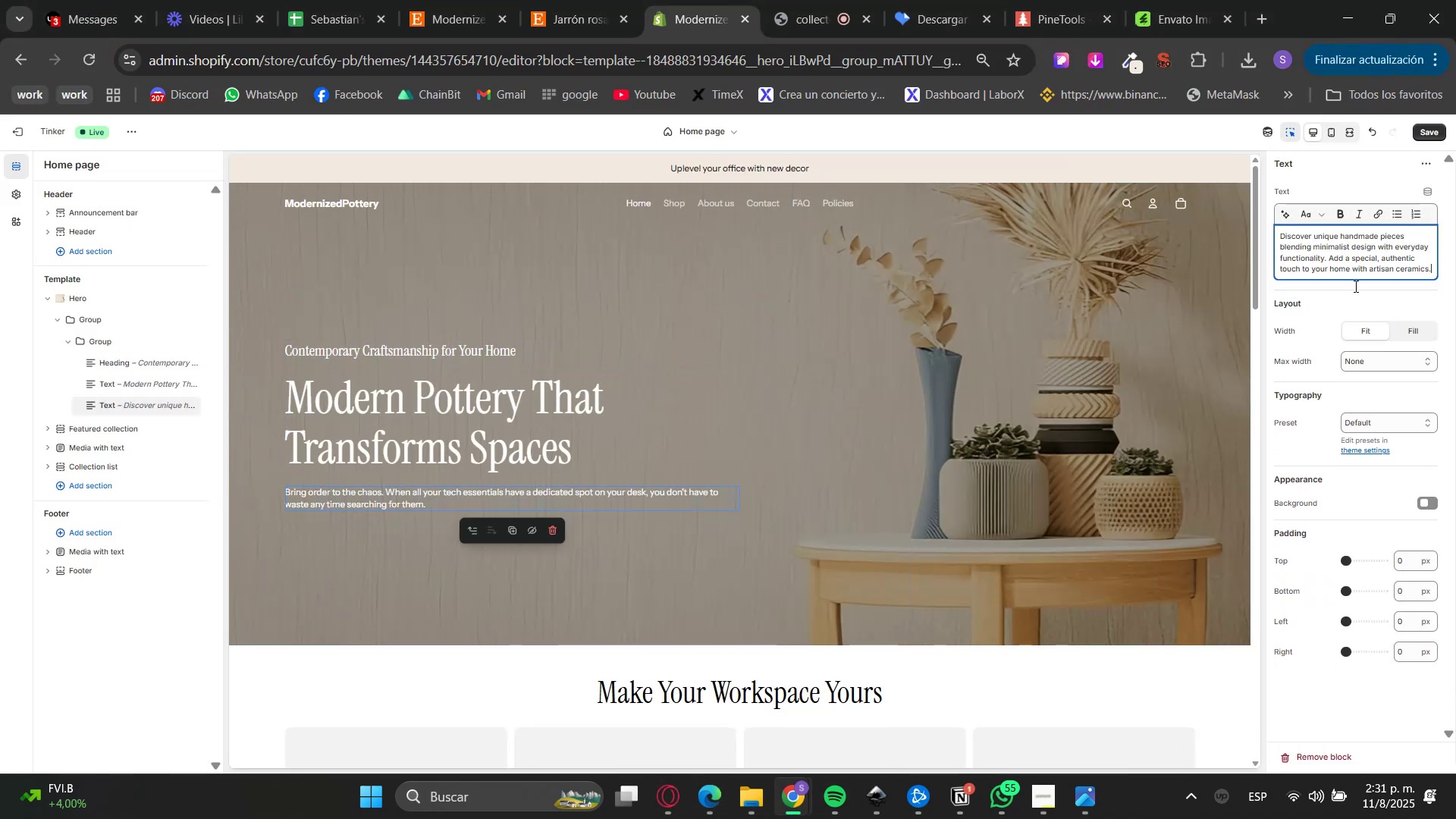 
left_click([1354, 307])
 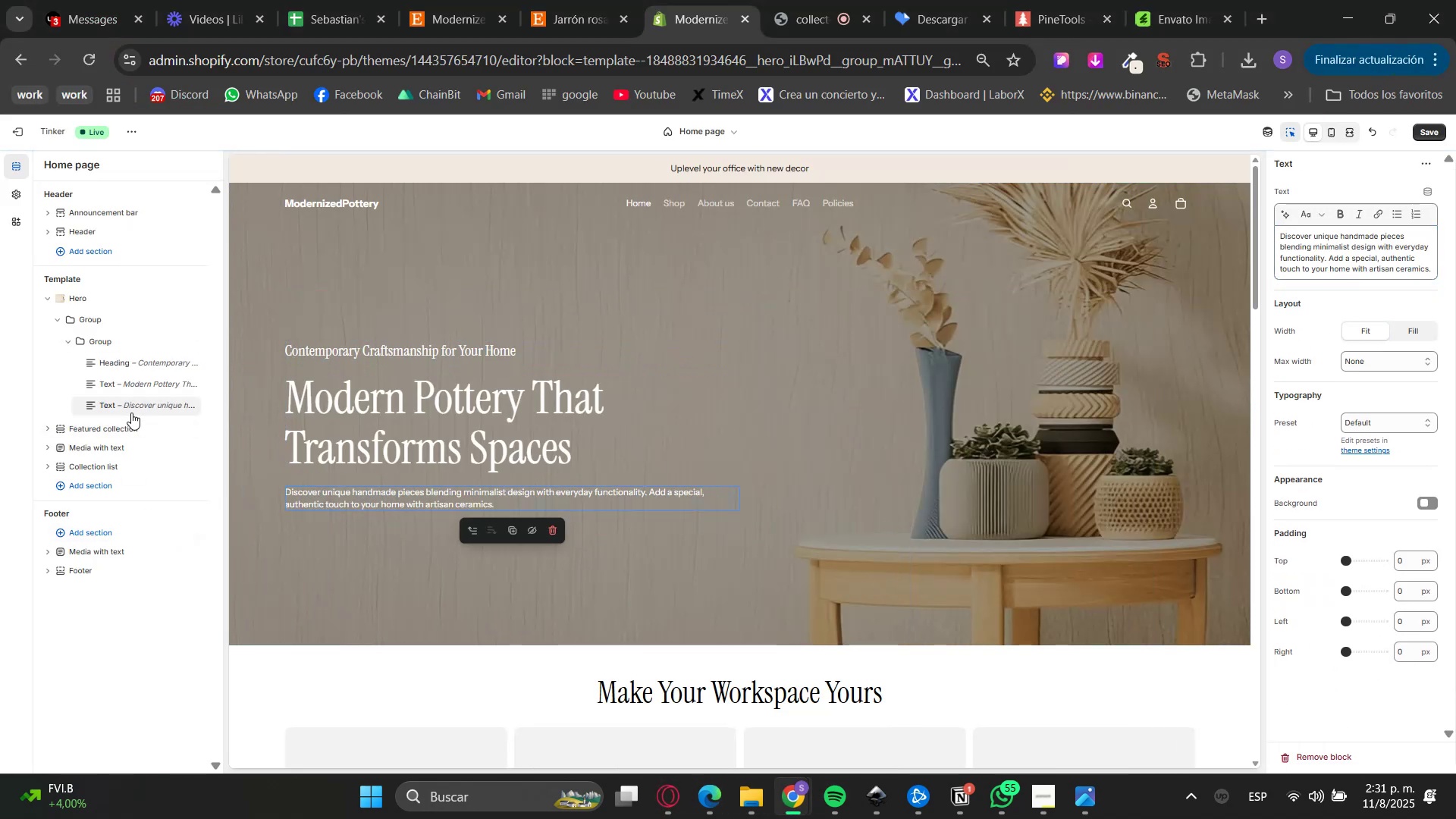 
double_click([127, 416])
 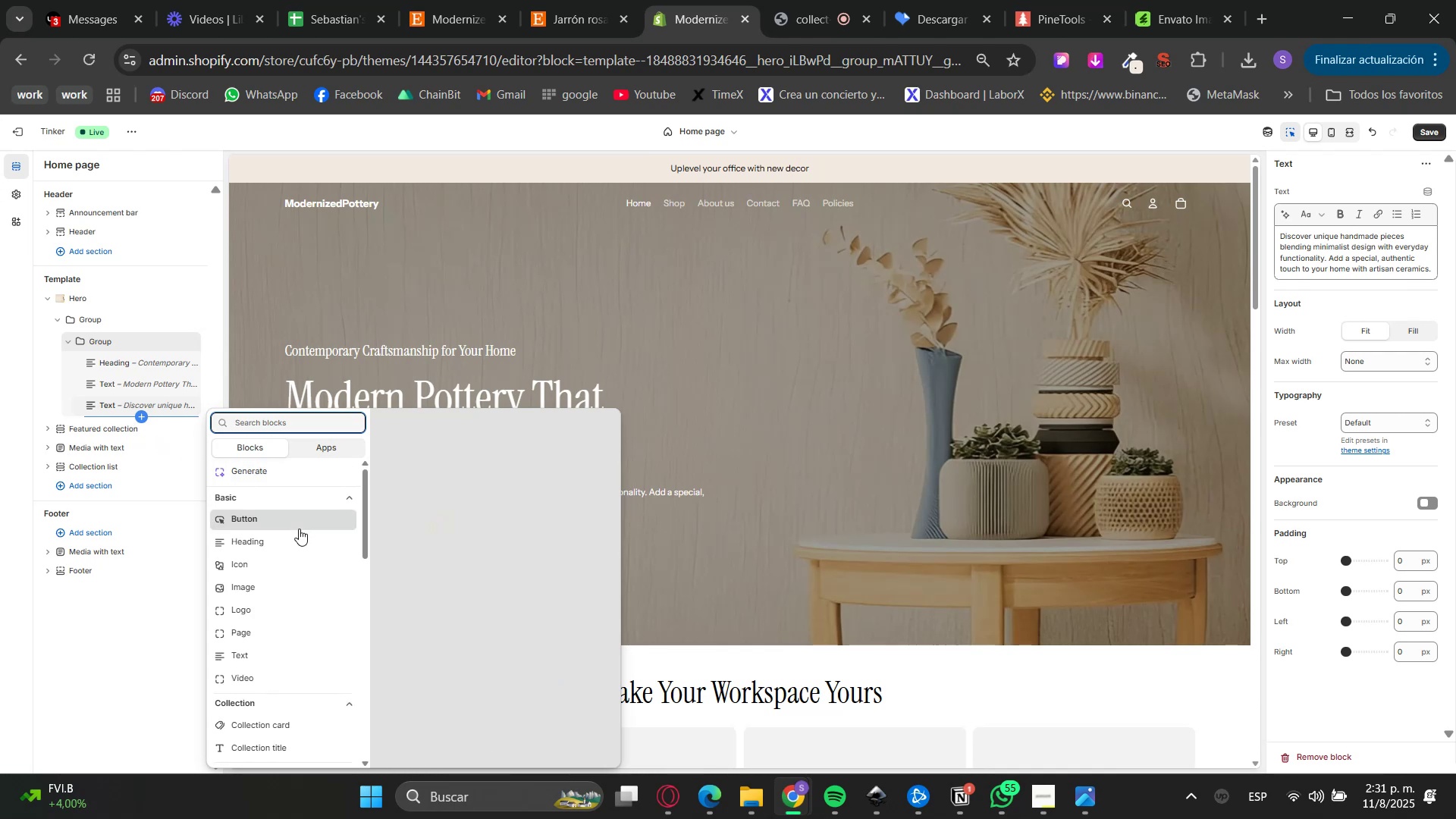 
left_click([290, 522])
 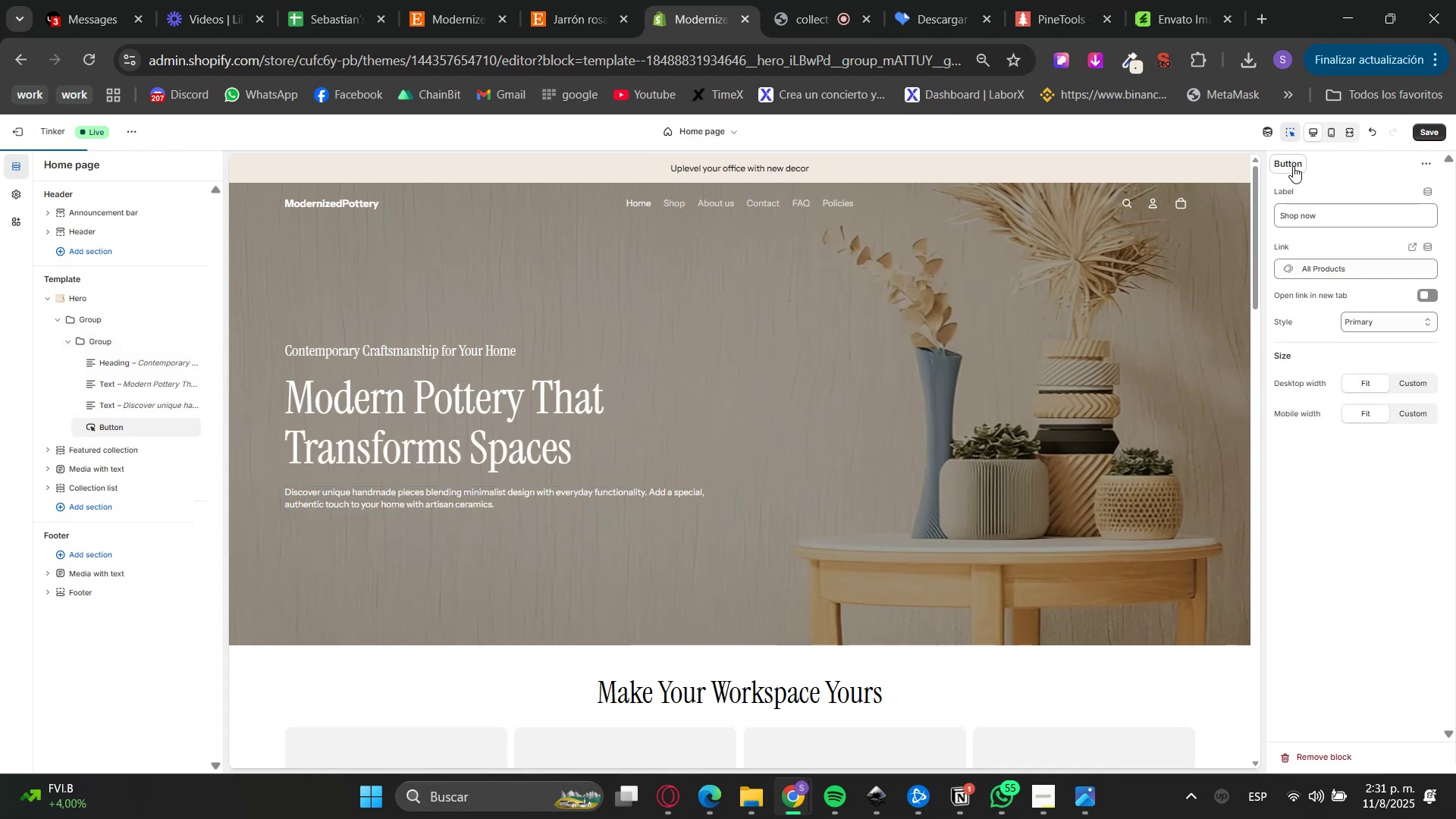 
left_click([1286, 130])
 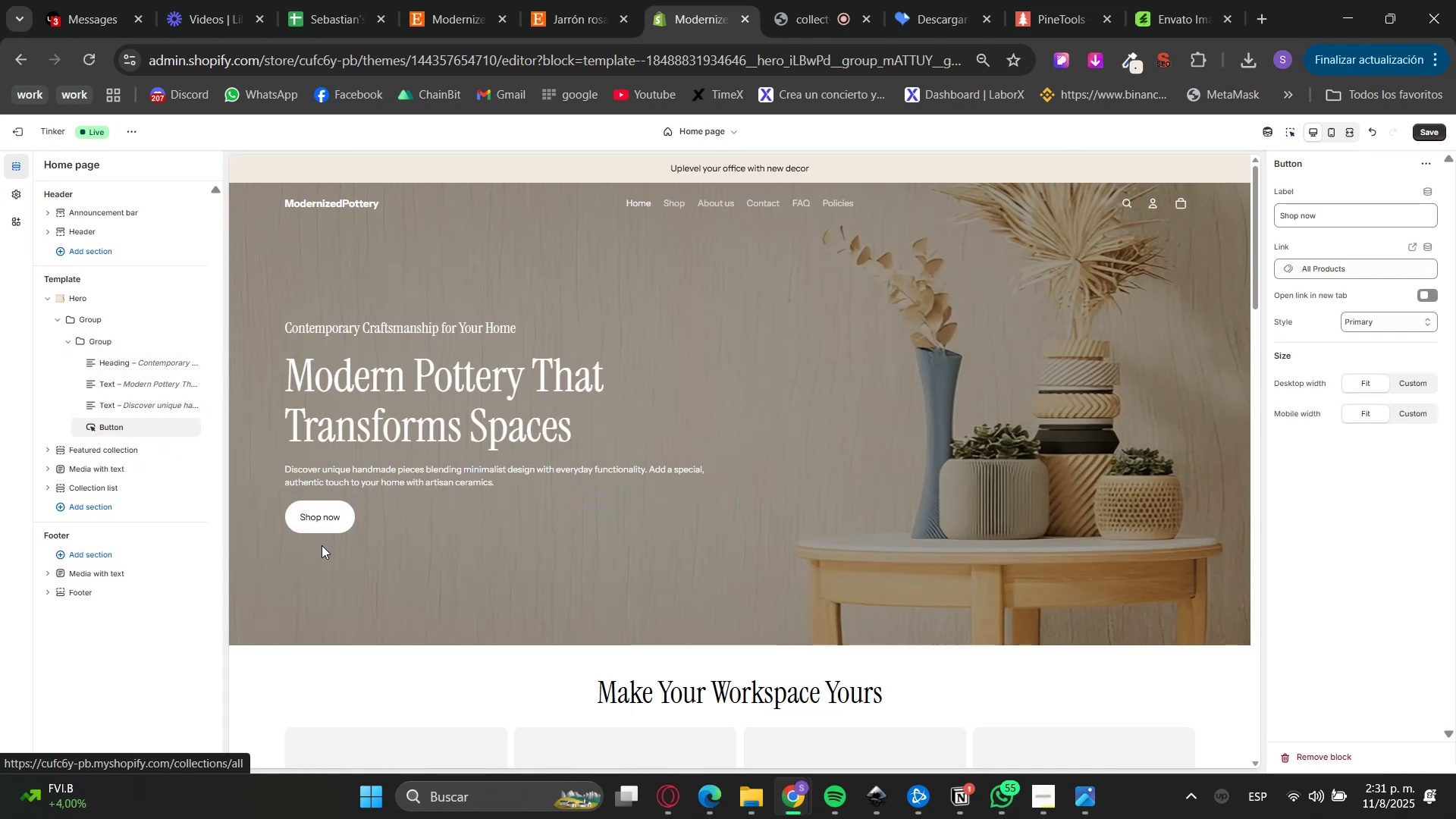 
left_click([11, 200])
 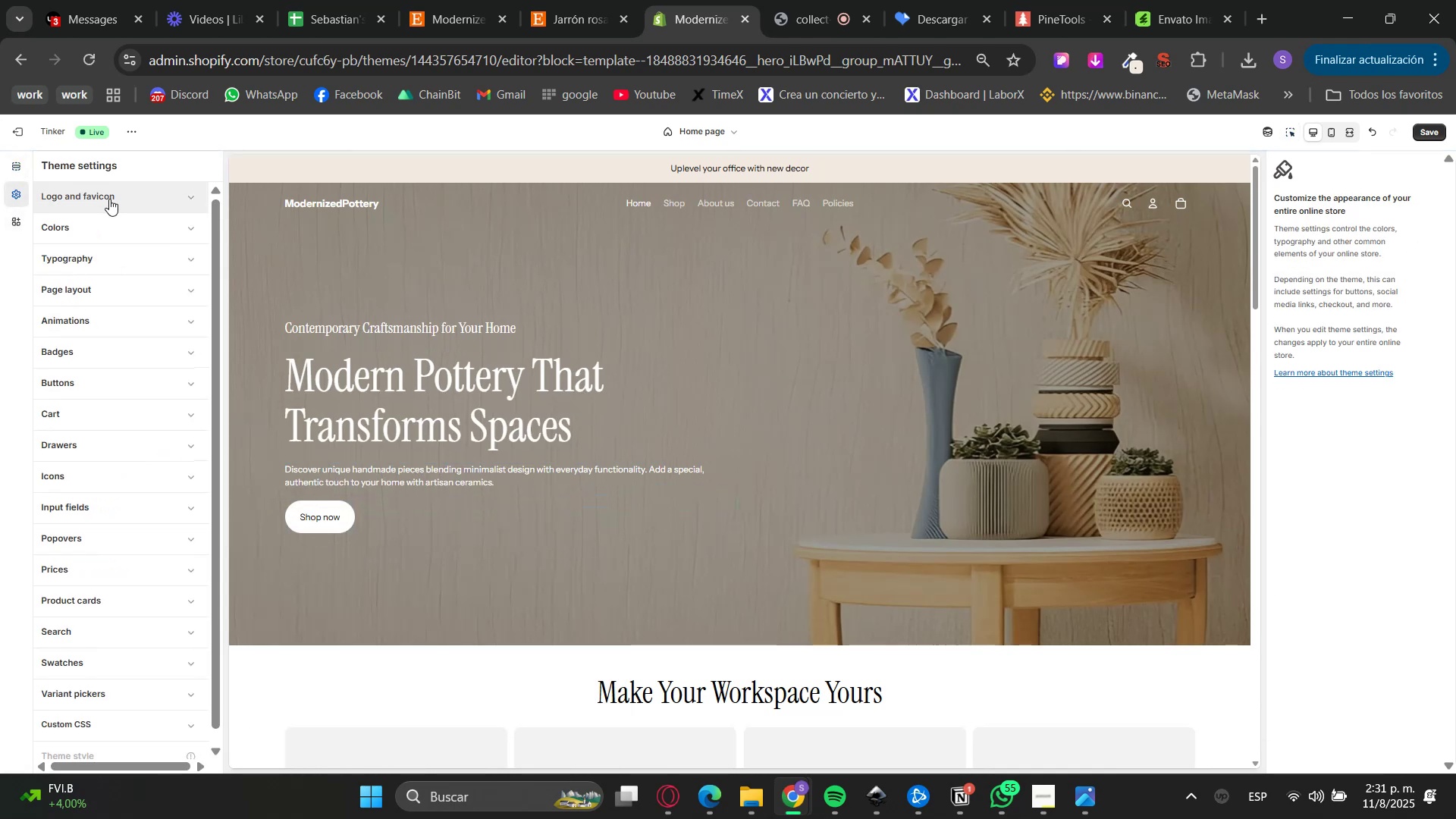 
left_click([99, 236])
 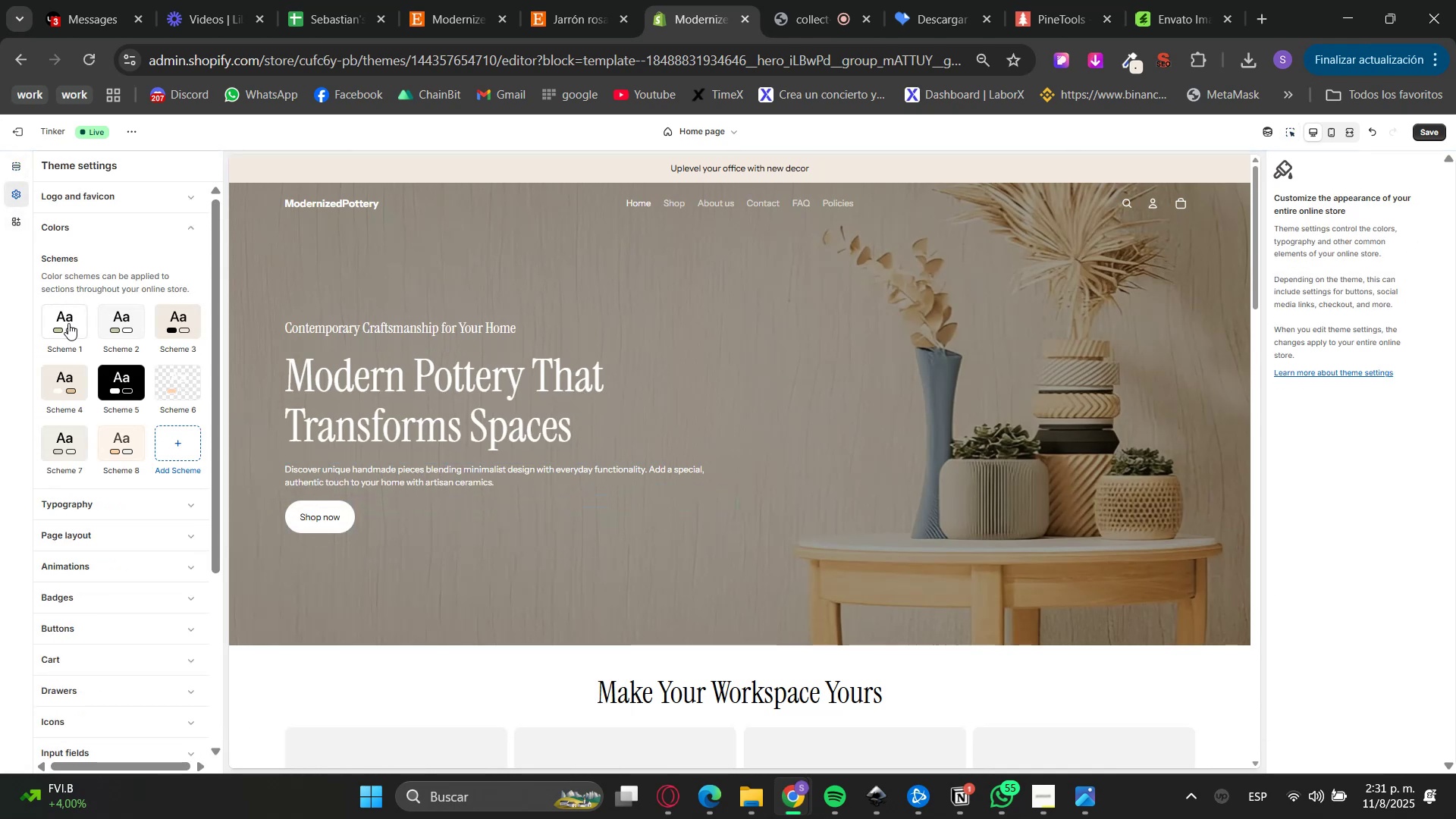 
left_click([68, 323])
 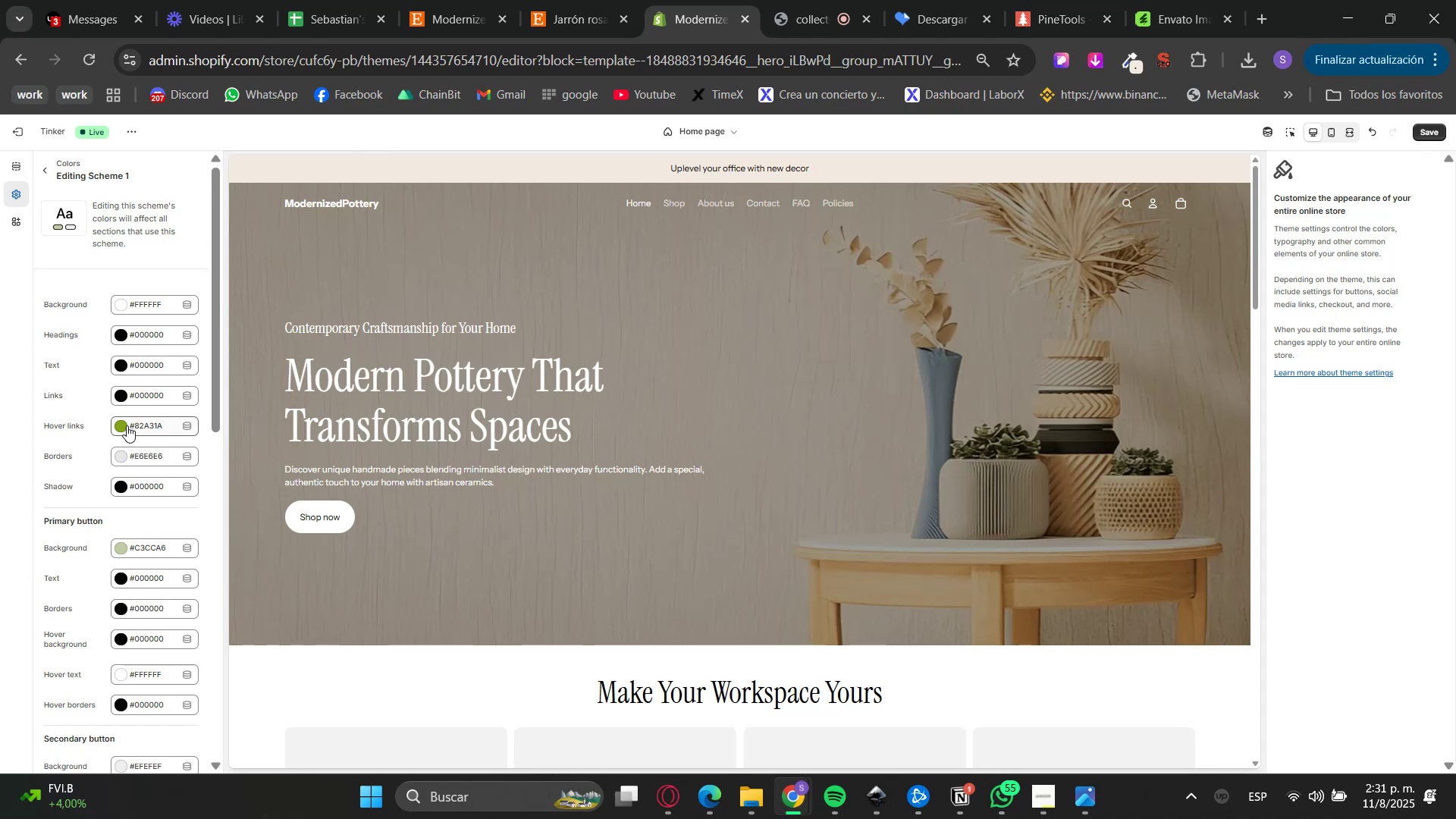 
left_click([132, 430])
 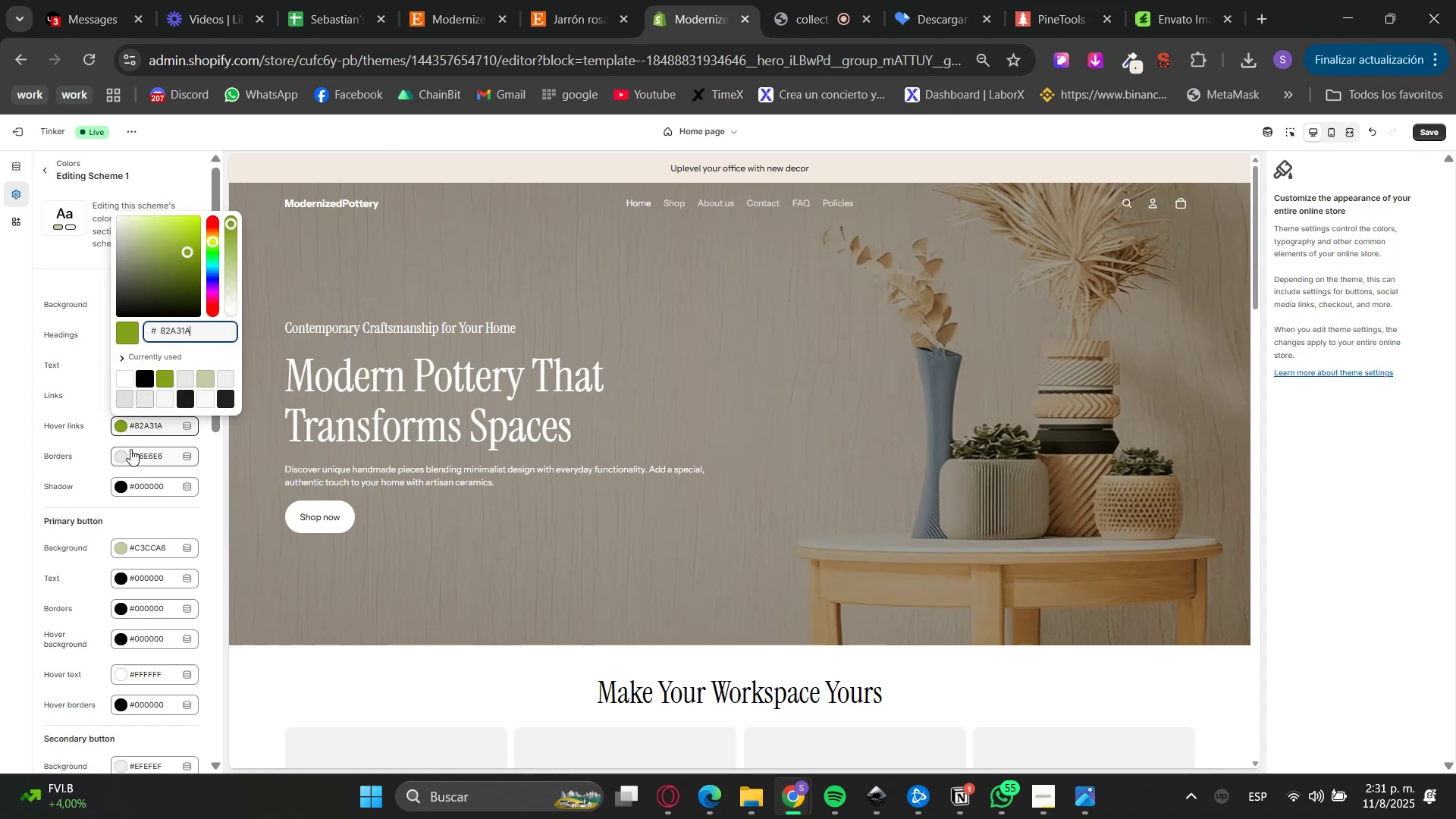 
left_click([77, 446])
 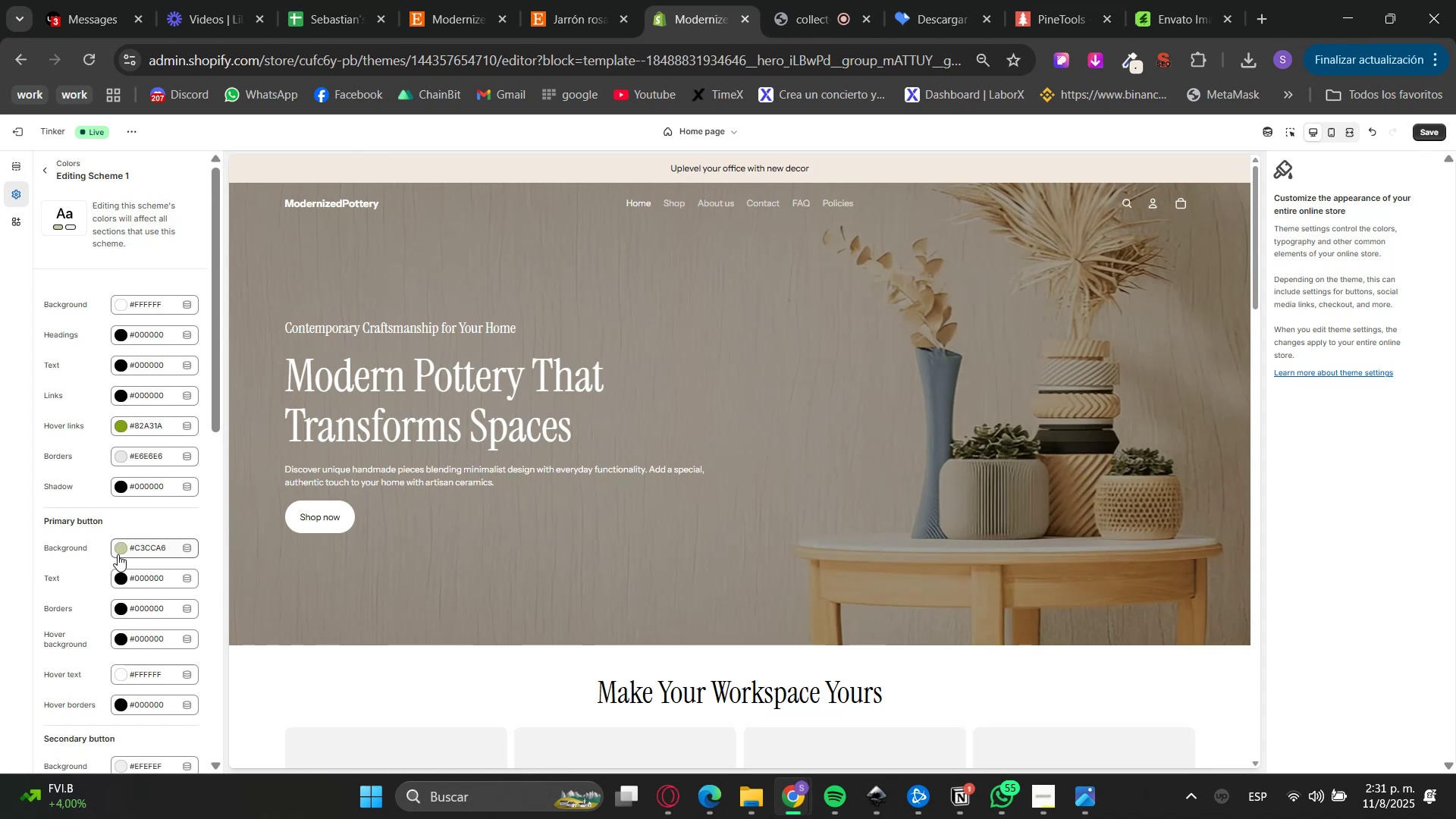 
scroll: coordinate [102, 555], scroll_direction: down, amount: 2.0
 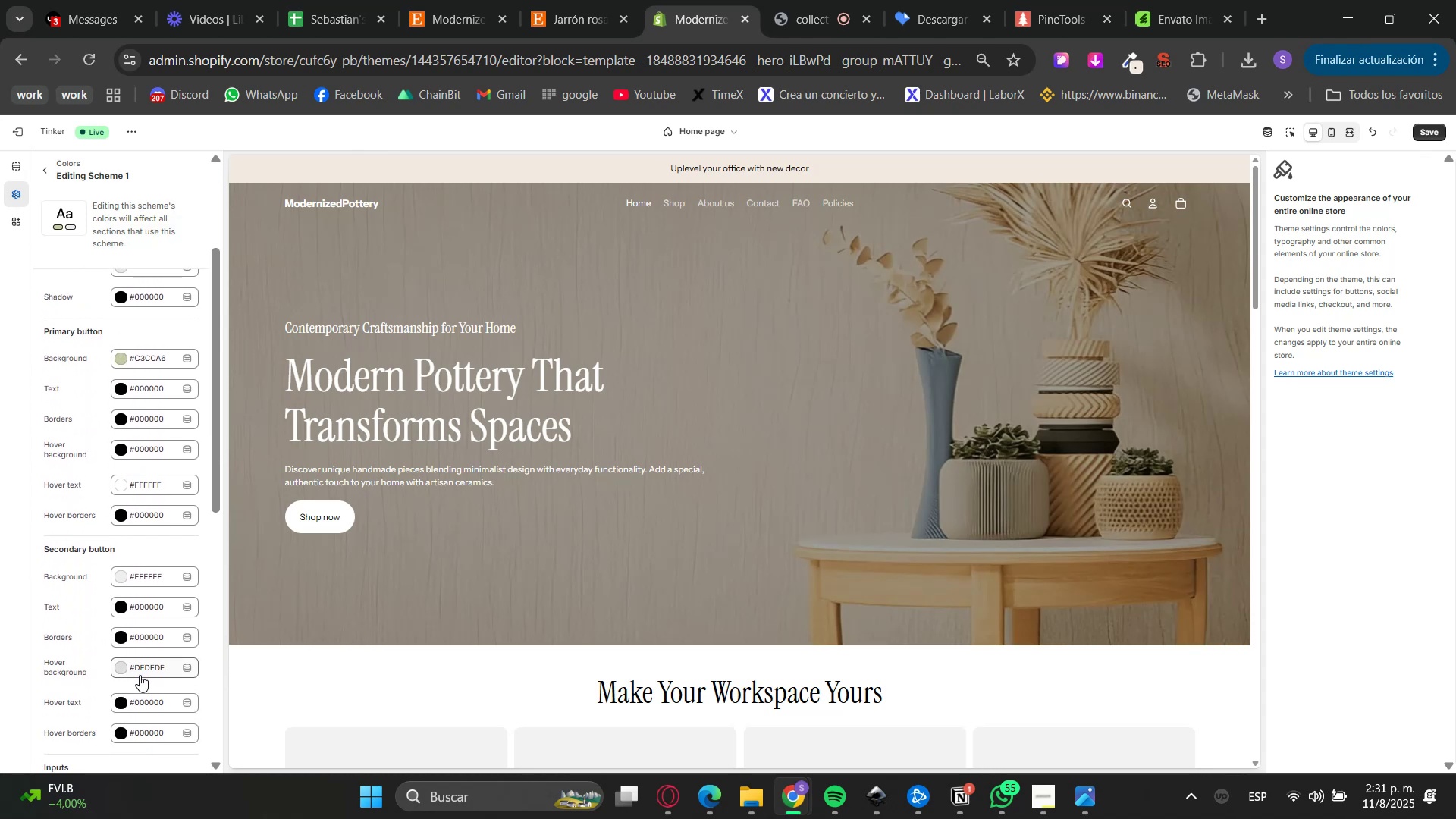 
left_click([136, 674])
 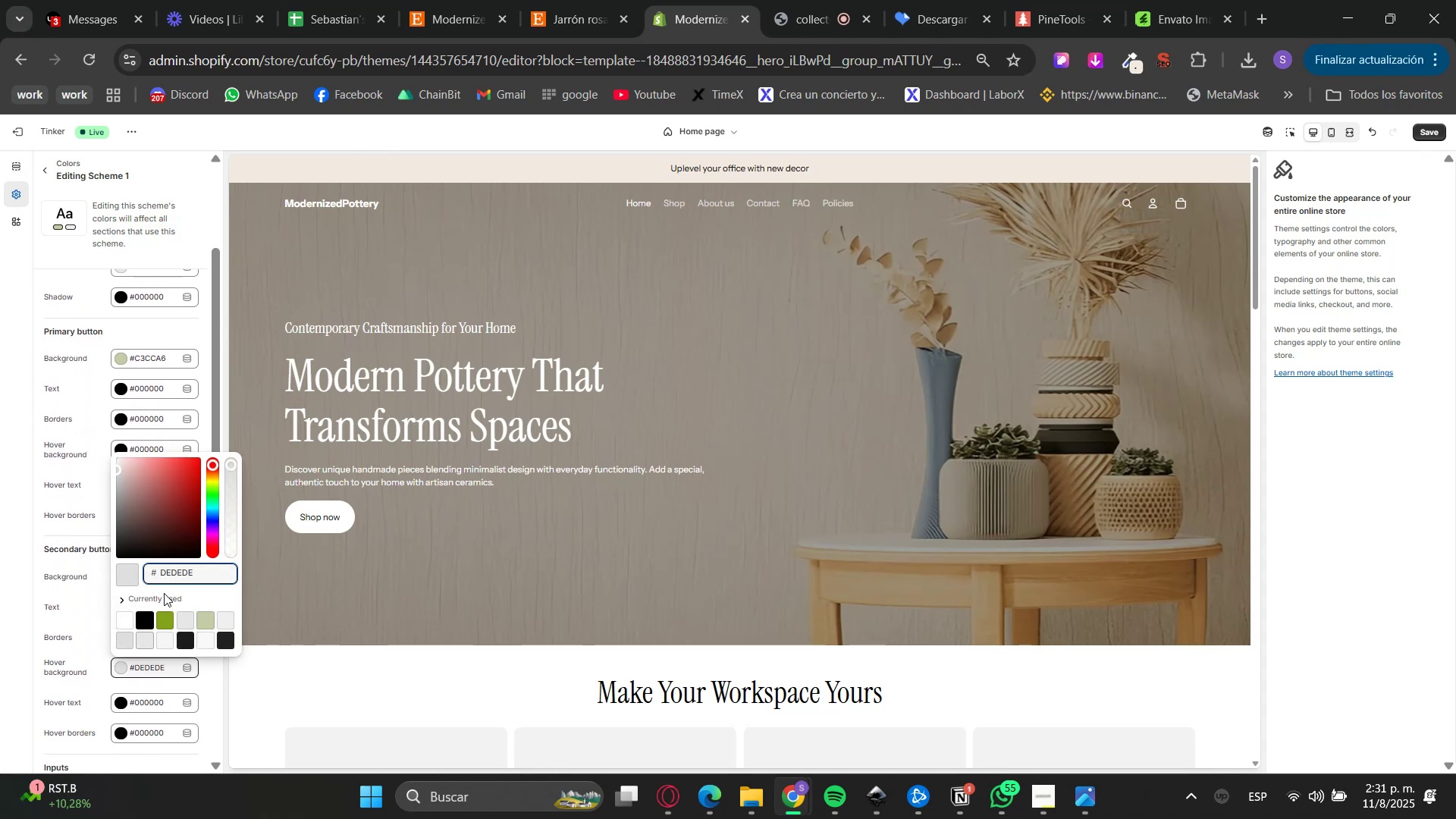 
left_click([161, 598])
 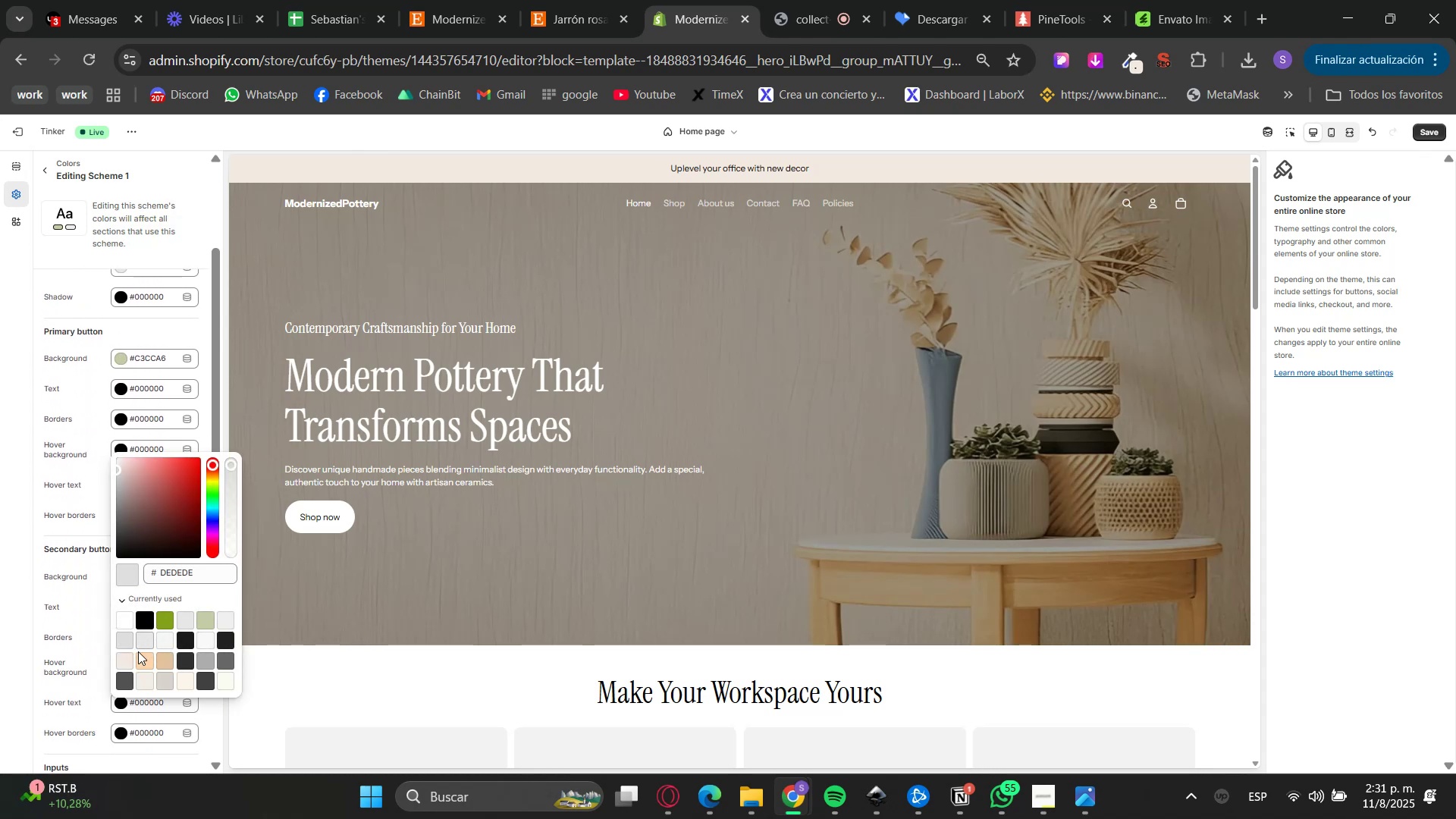 
left_click([127, 661])
 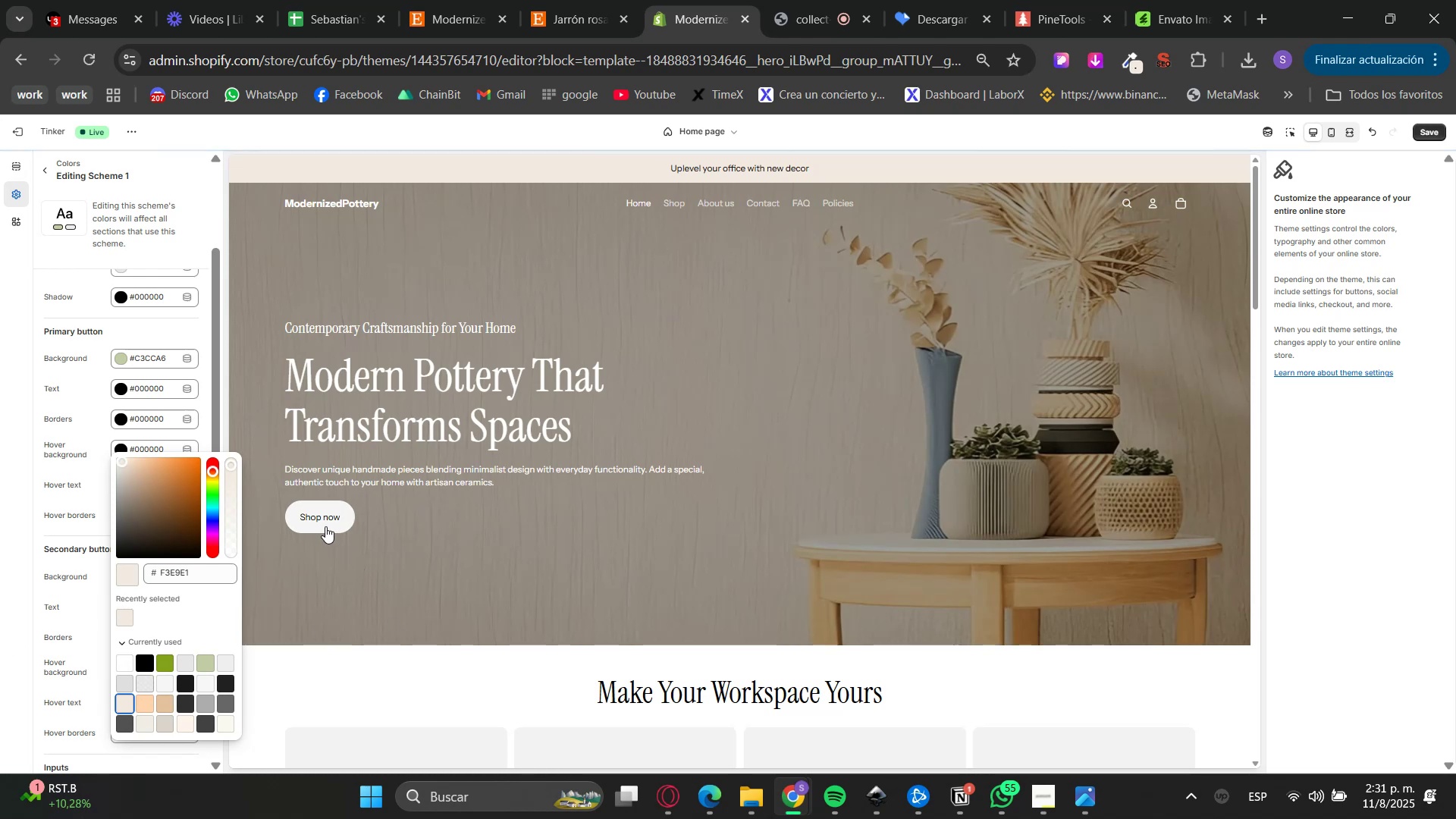 
left_click([0, 571])
 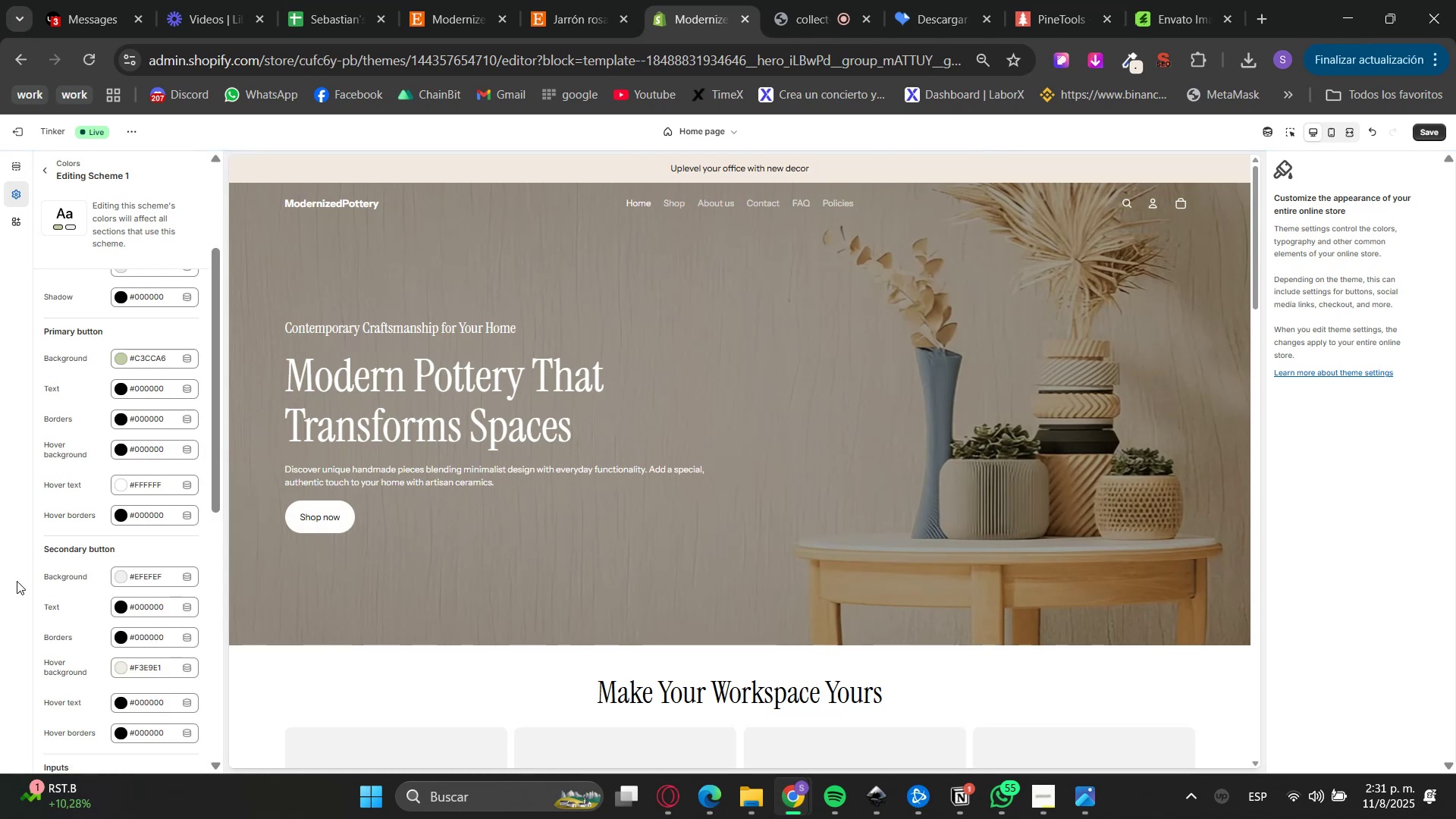 
scroll: coordinate [74, 481], scroll_direction: up, amount: 2.0
 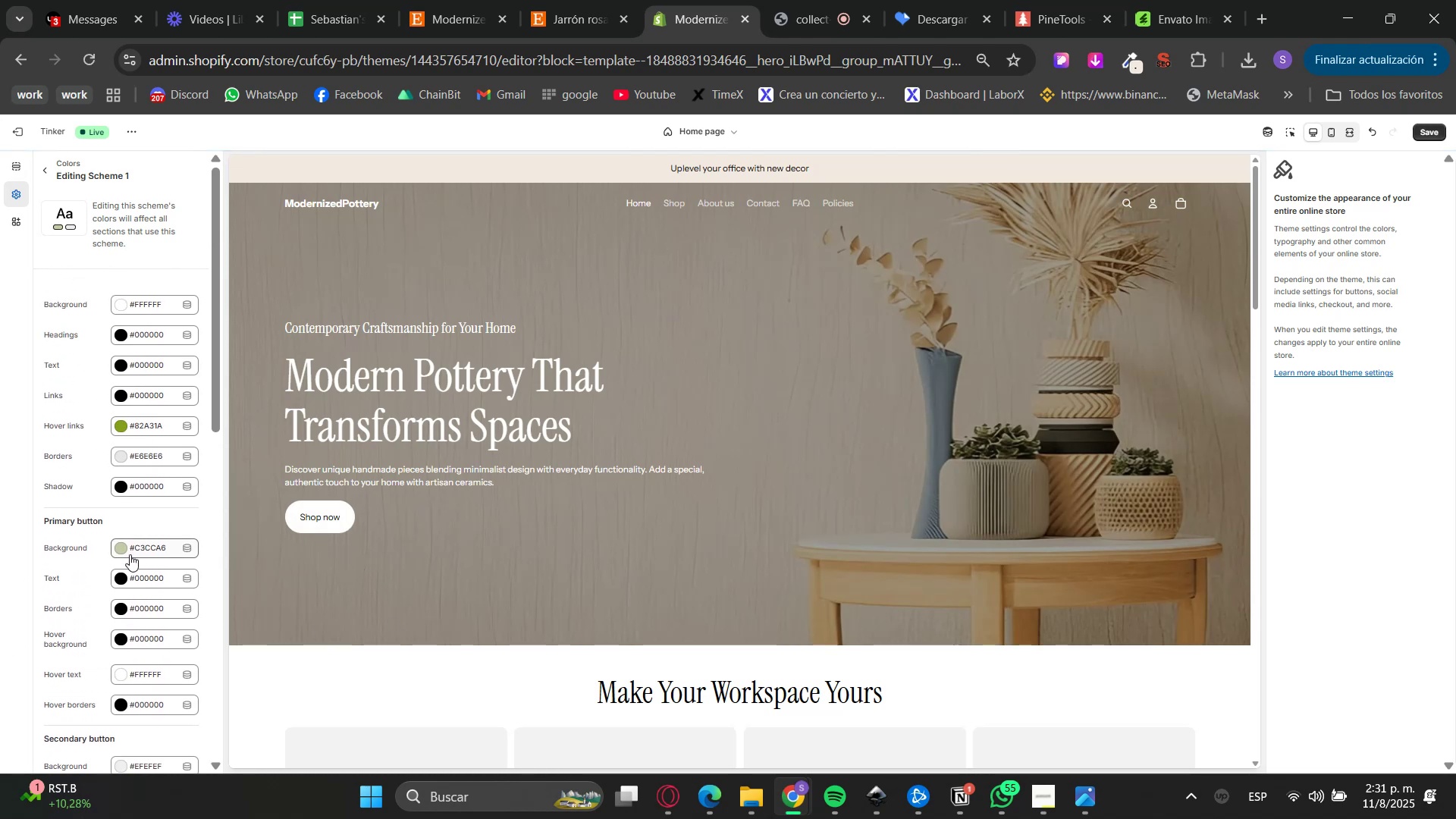 
left_click([123, 545])
 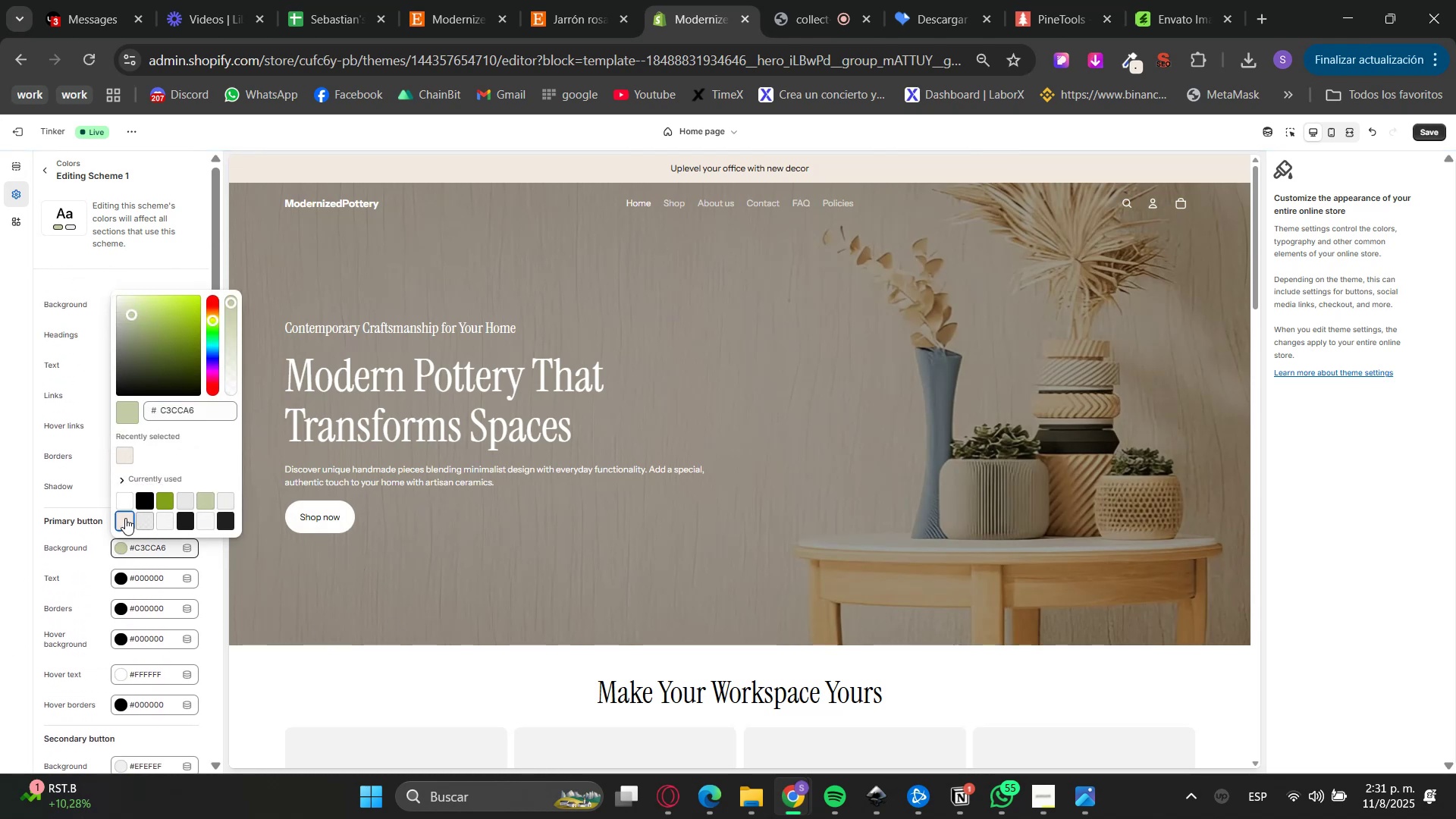 
double_click([0, 576])
 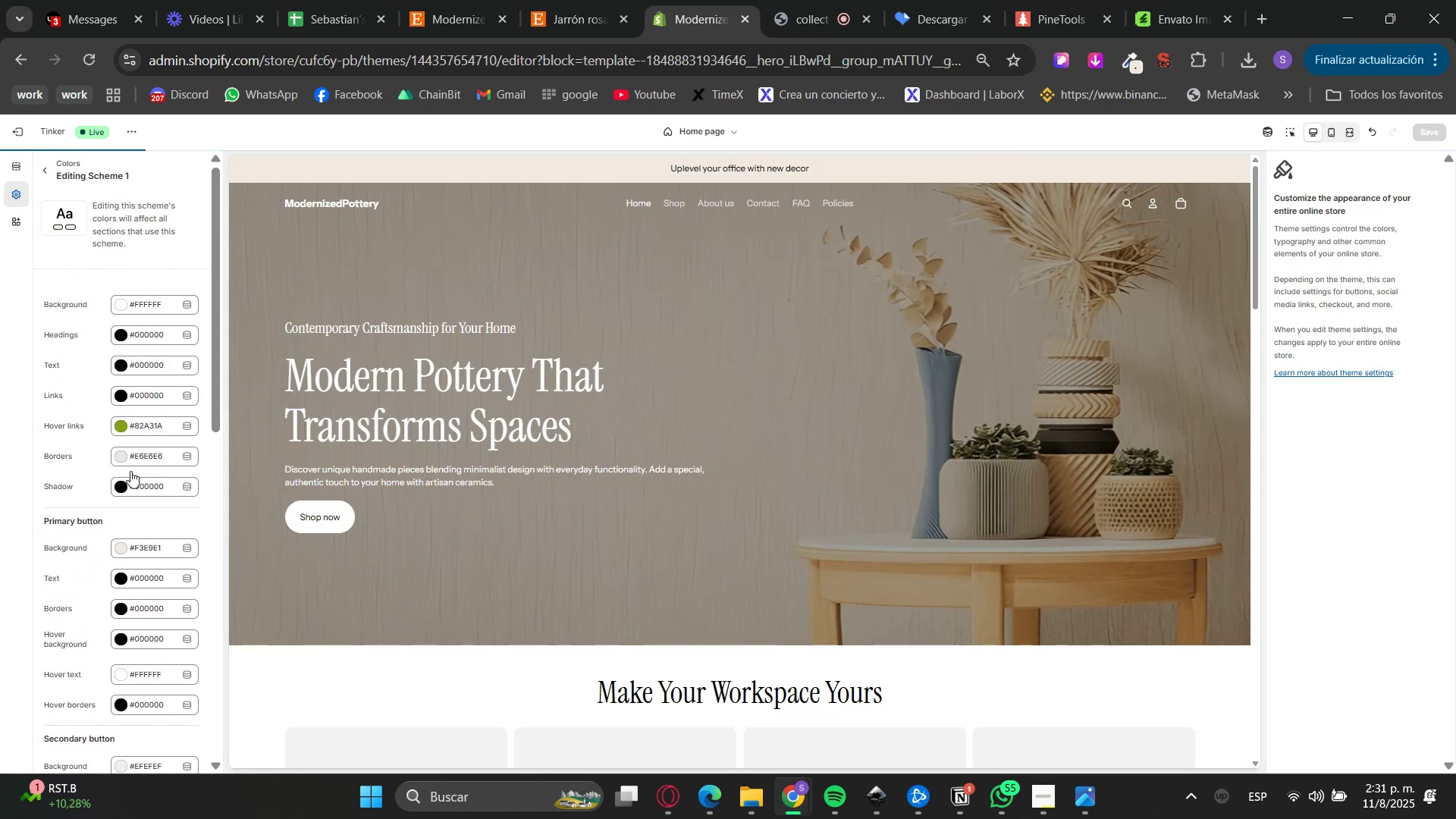 
left_click([118, 428])
 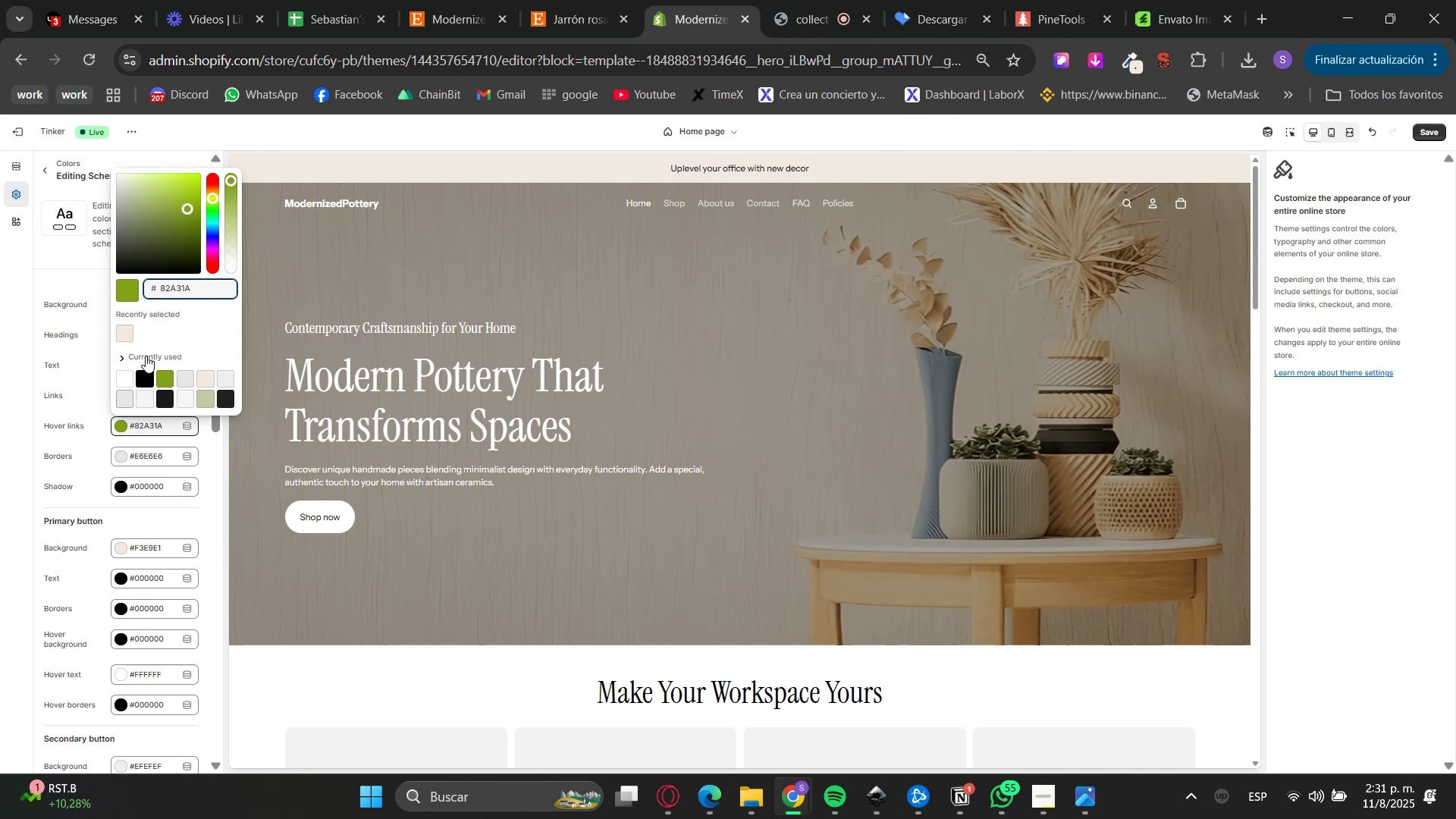 
left_click([125, 356])
 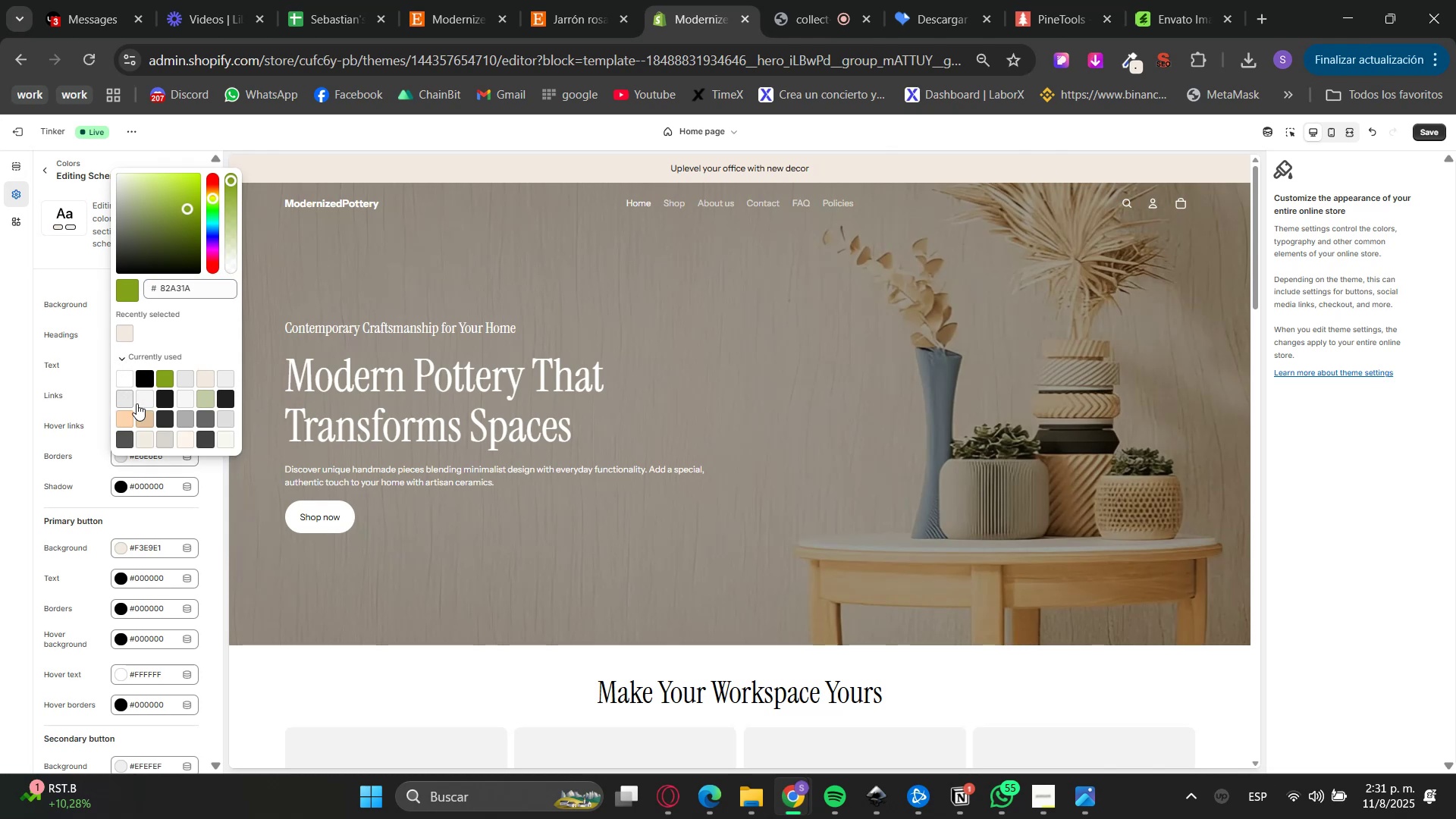 
left_click([131, 421])
 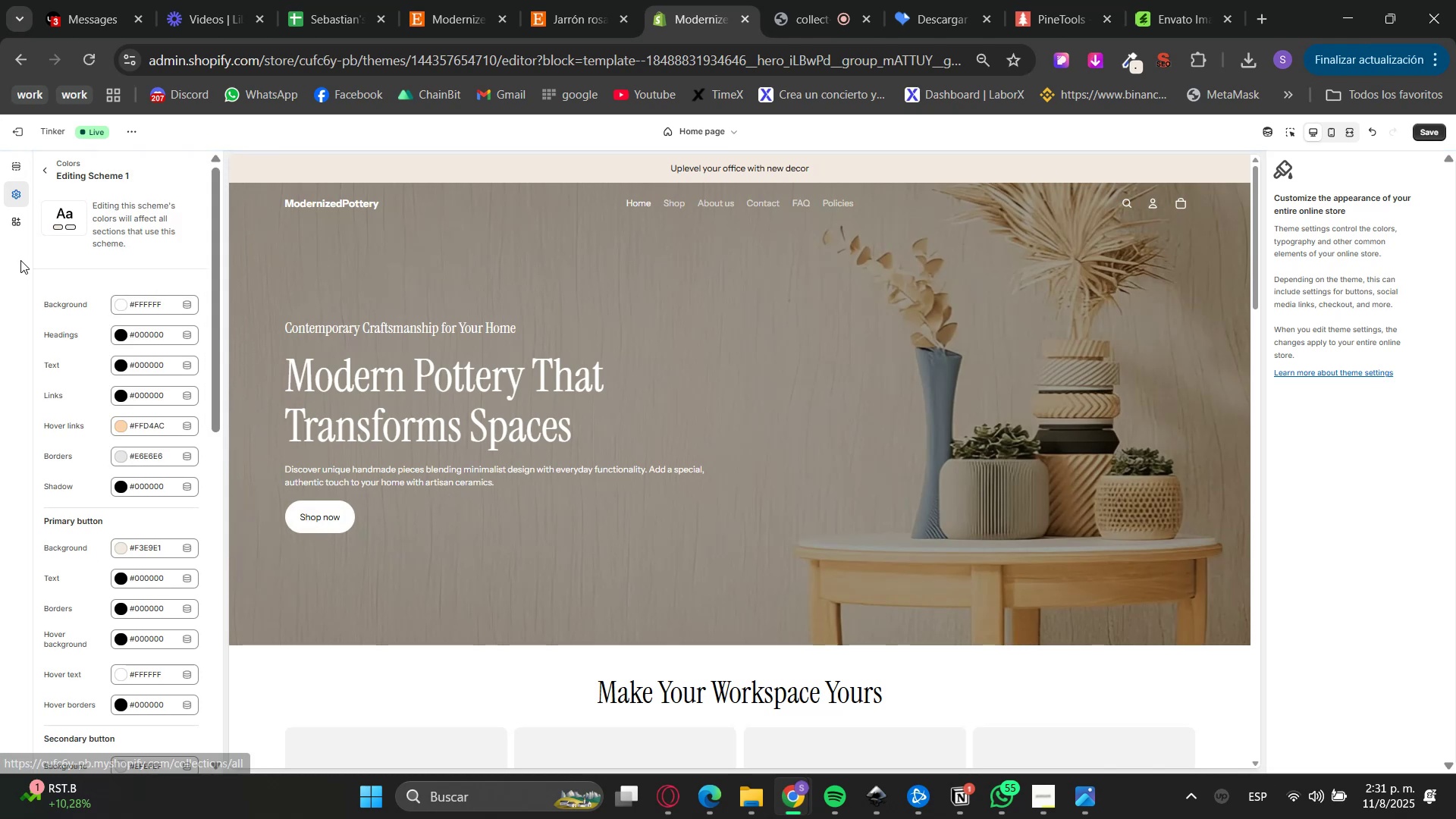 
left_click([55, 174])
 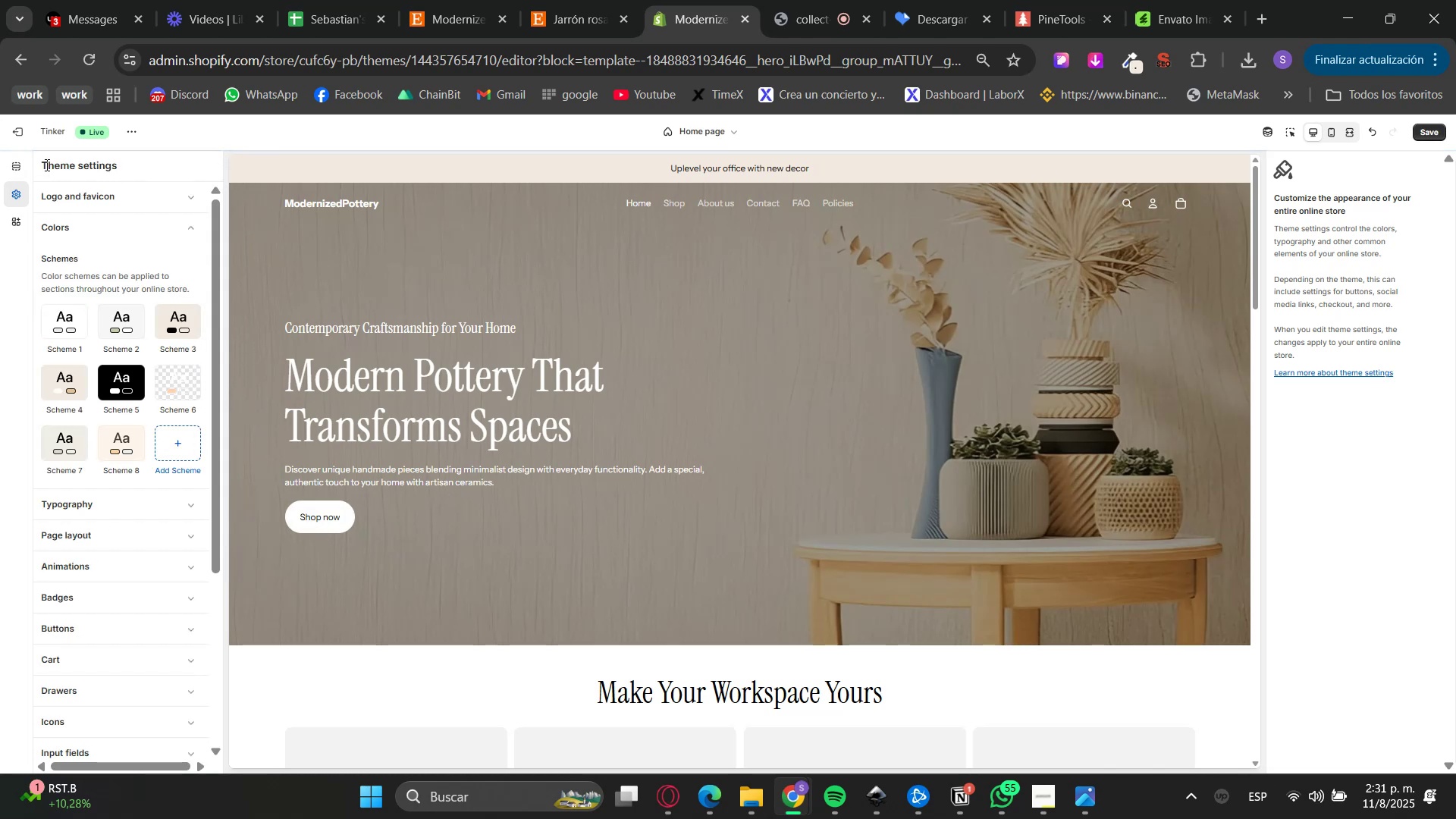 
wait(5.33)
 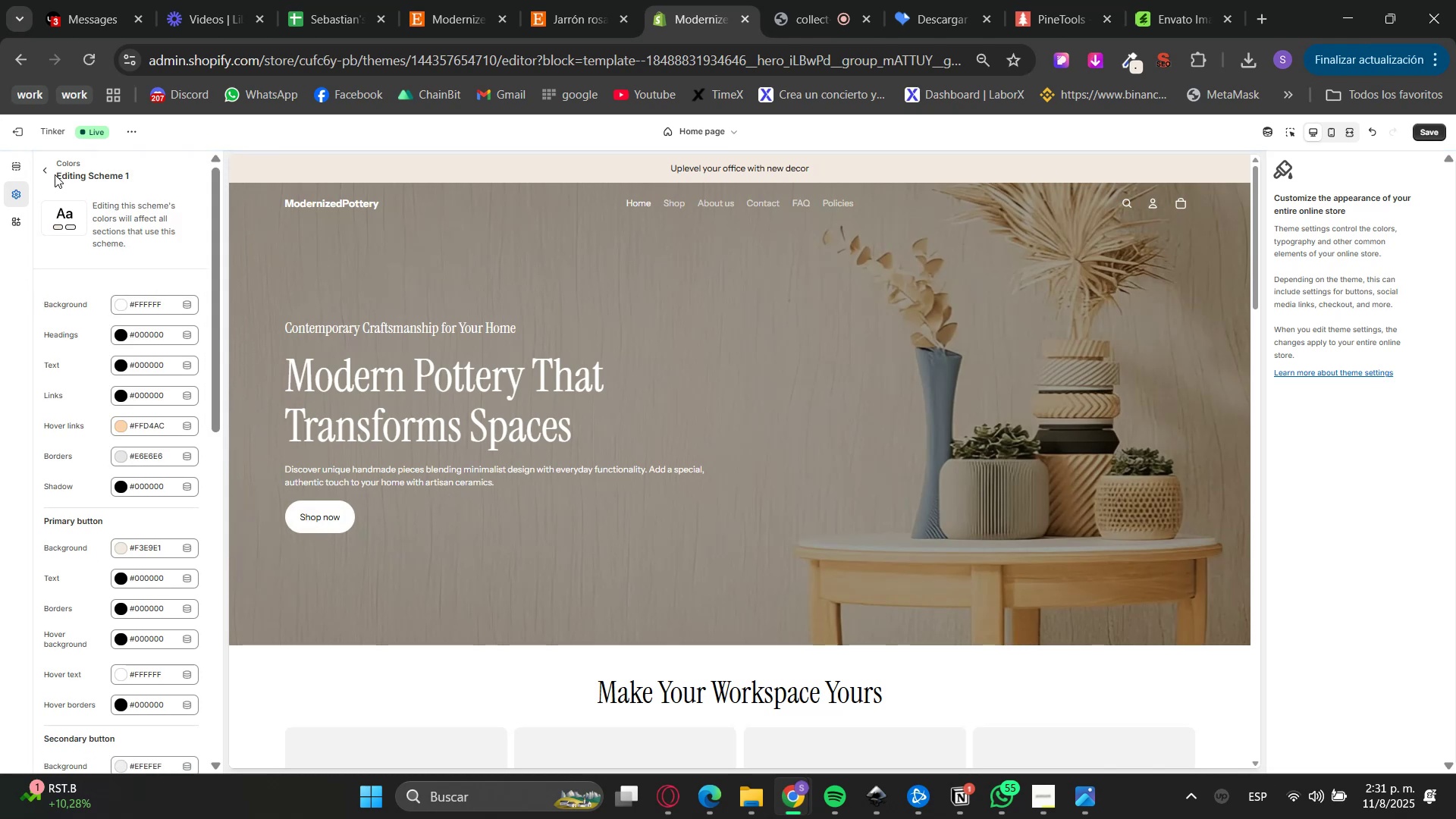 
left_click([121, 319])
 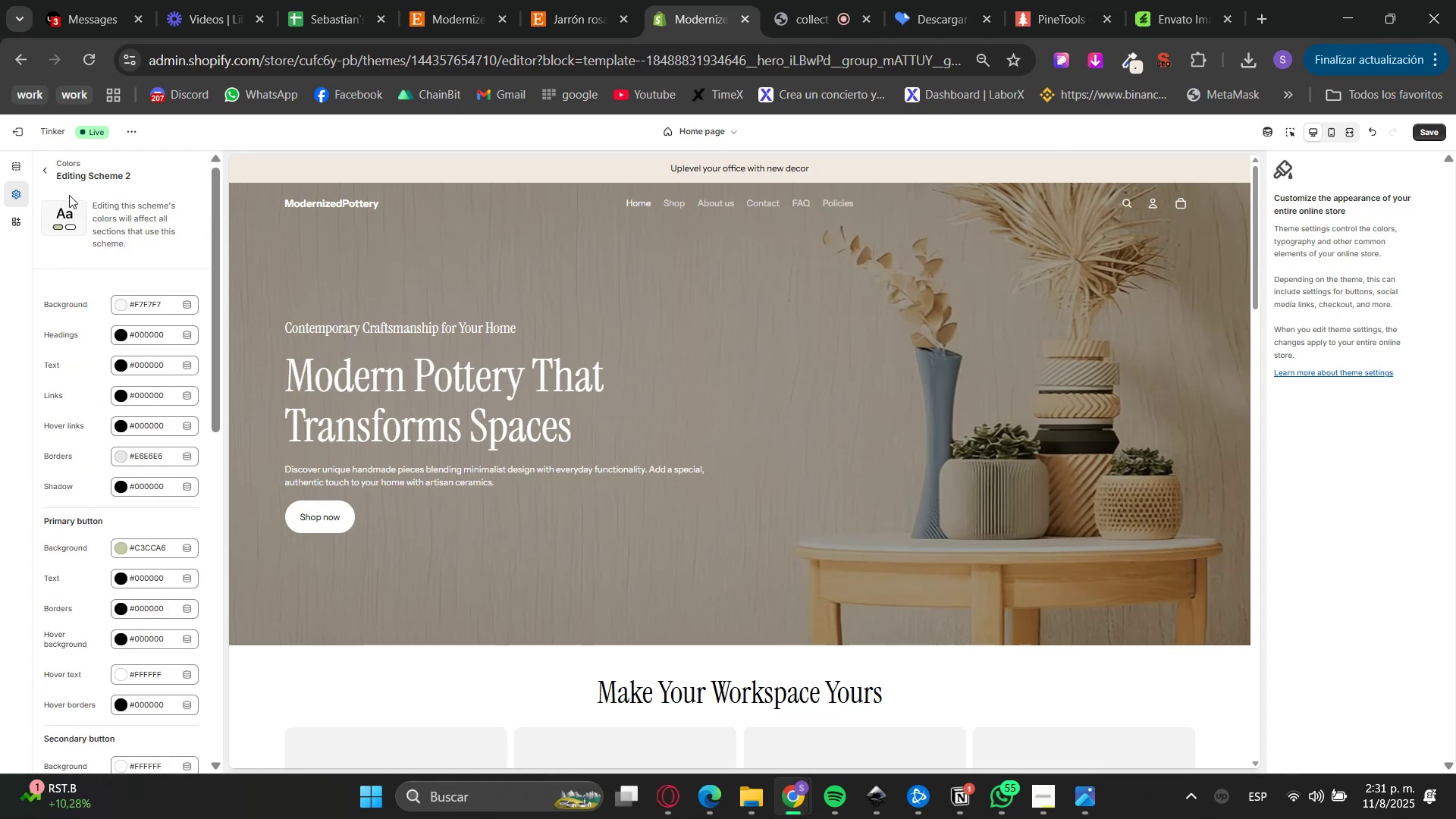 
left_click([45, 173])
 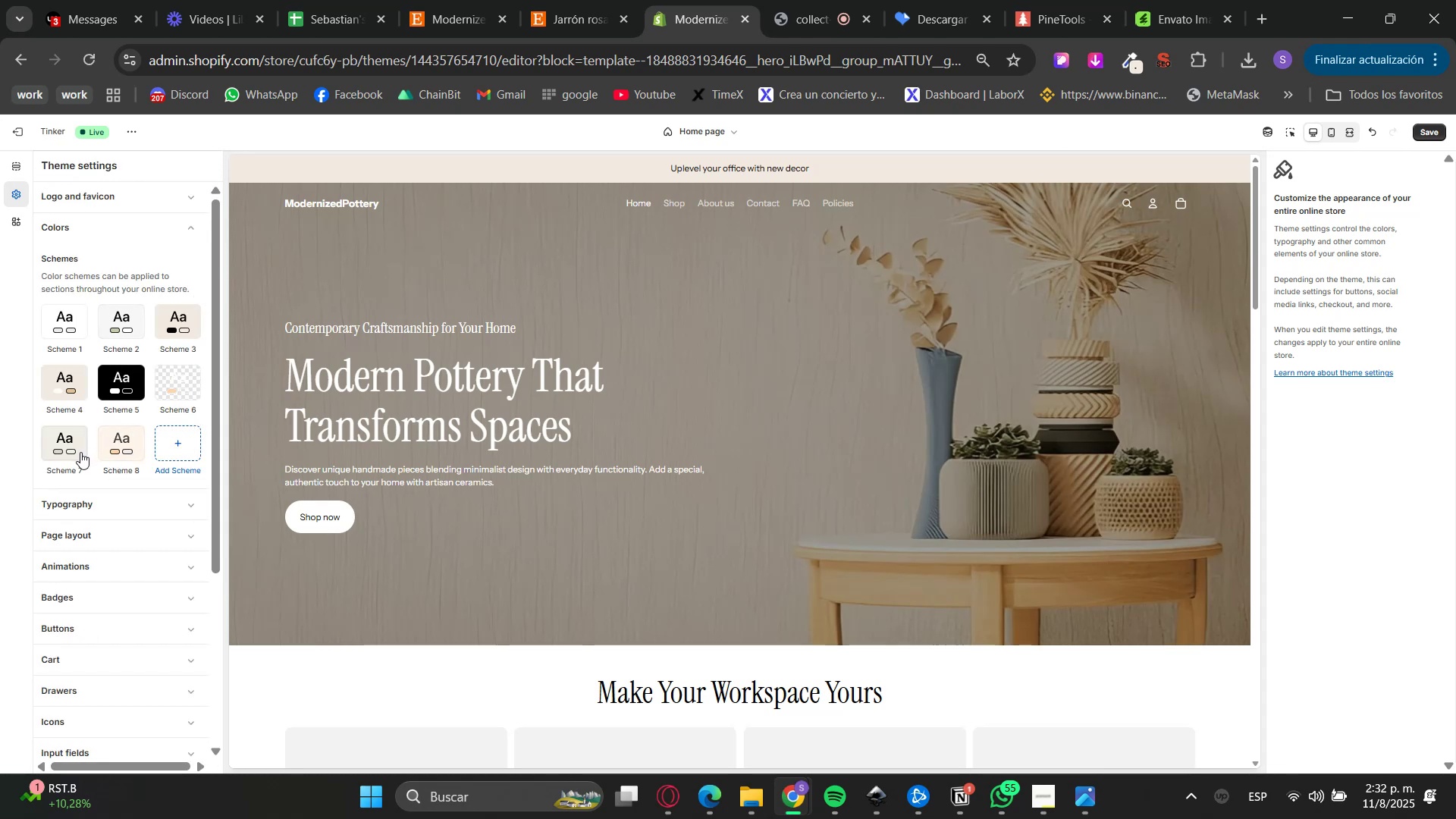 
wait(11.04)
 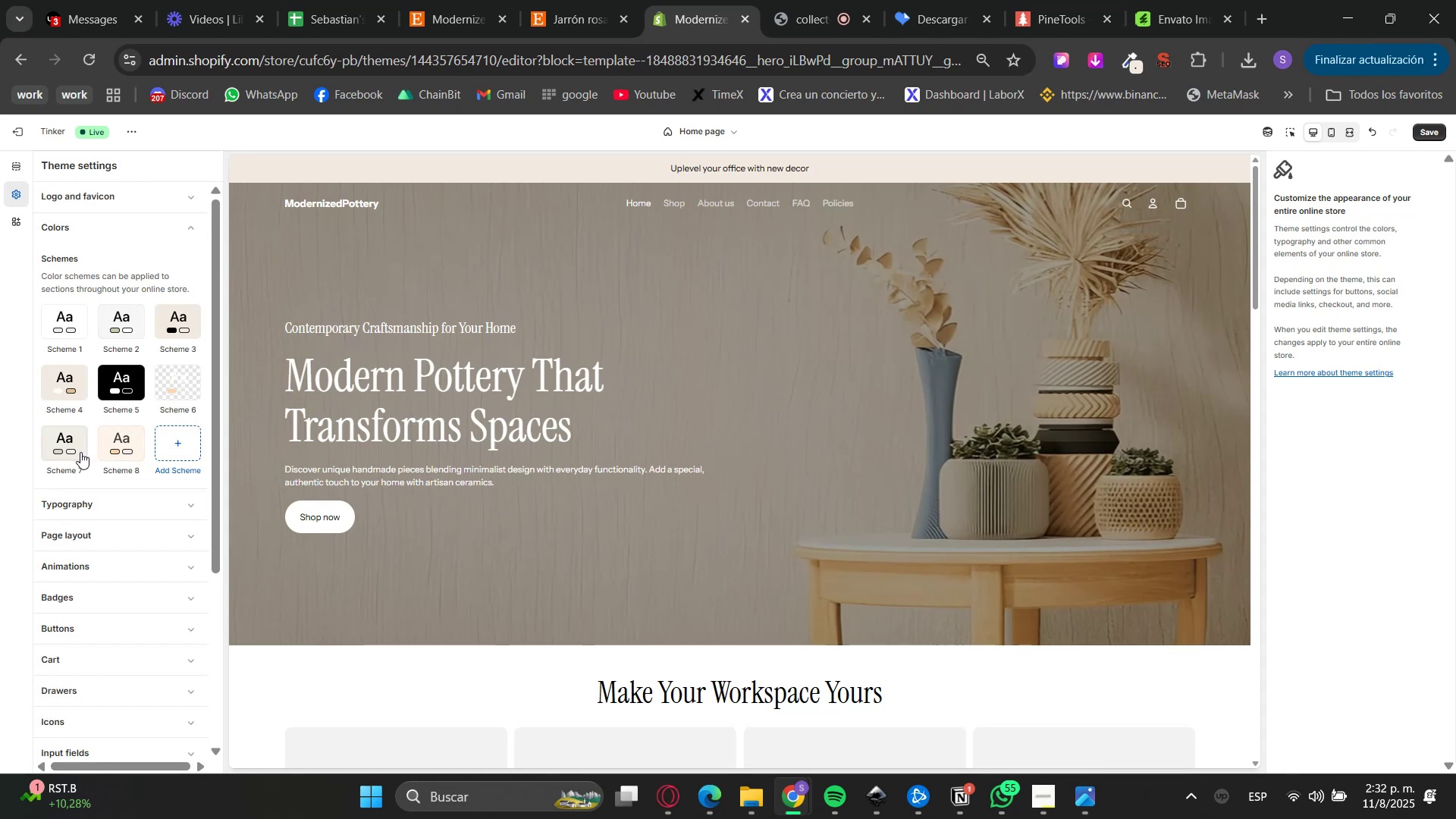 
left_click([96, 195])
 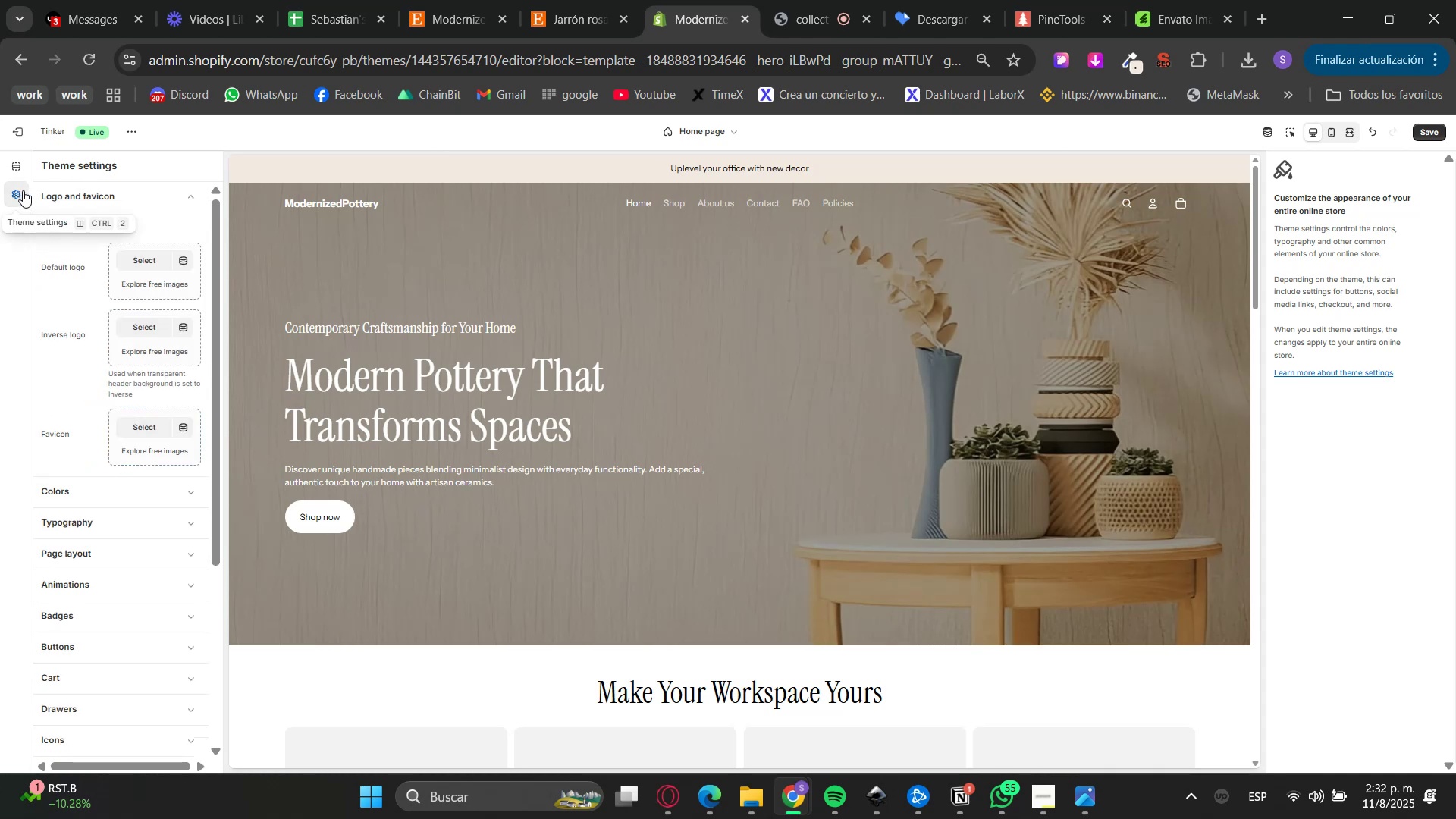 
left_click([16, 168])
 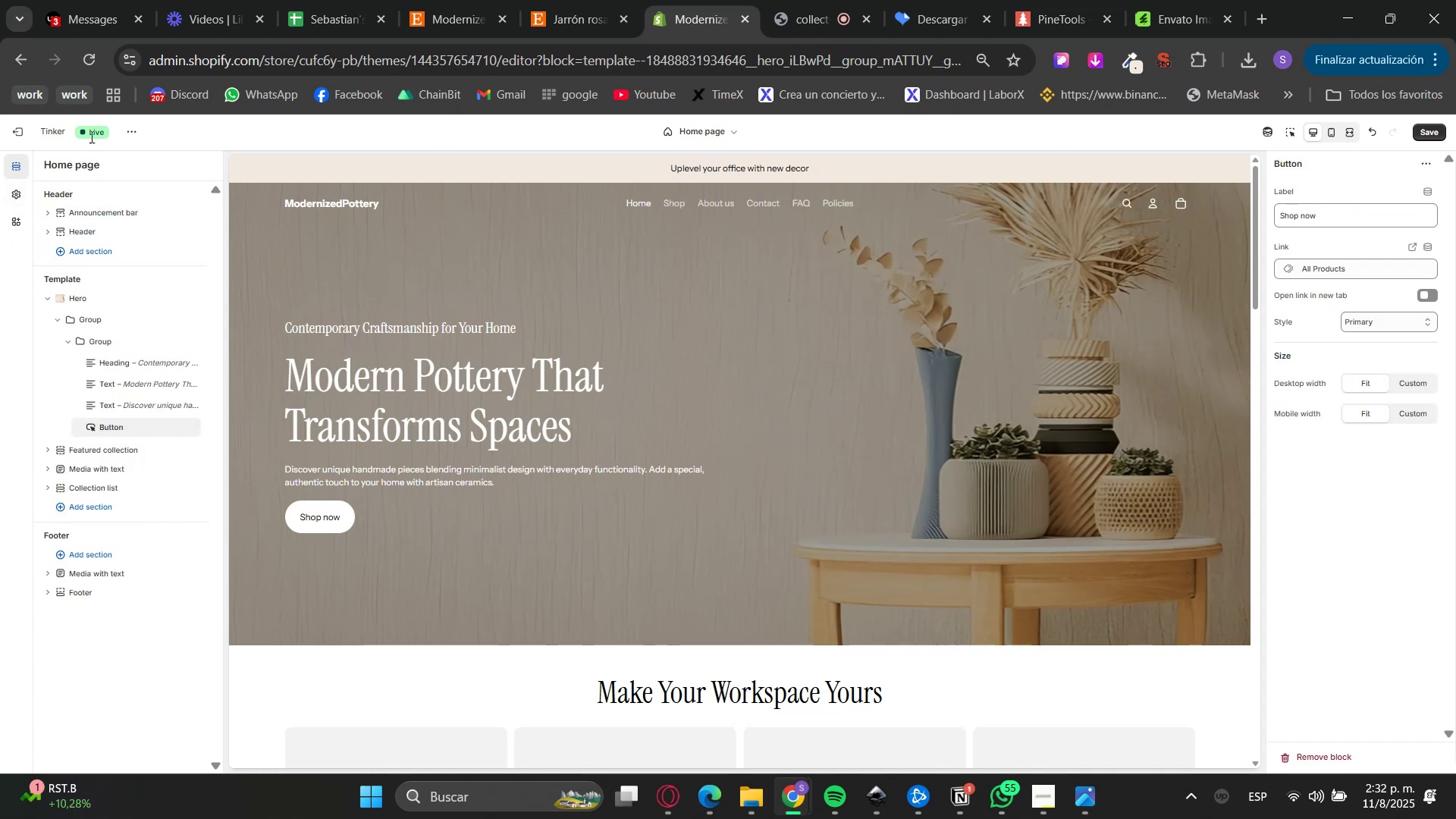 
mouse_move([97, 93])
 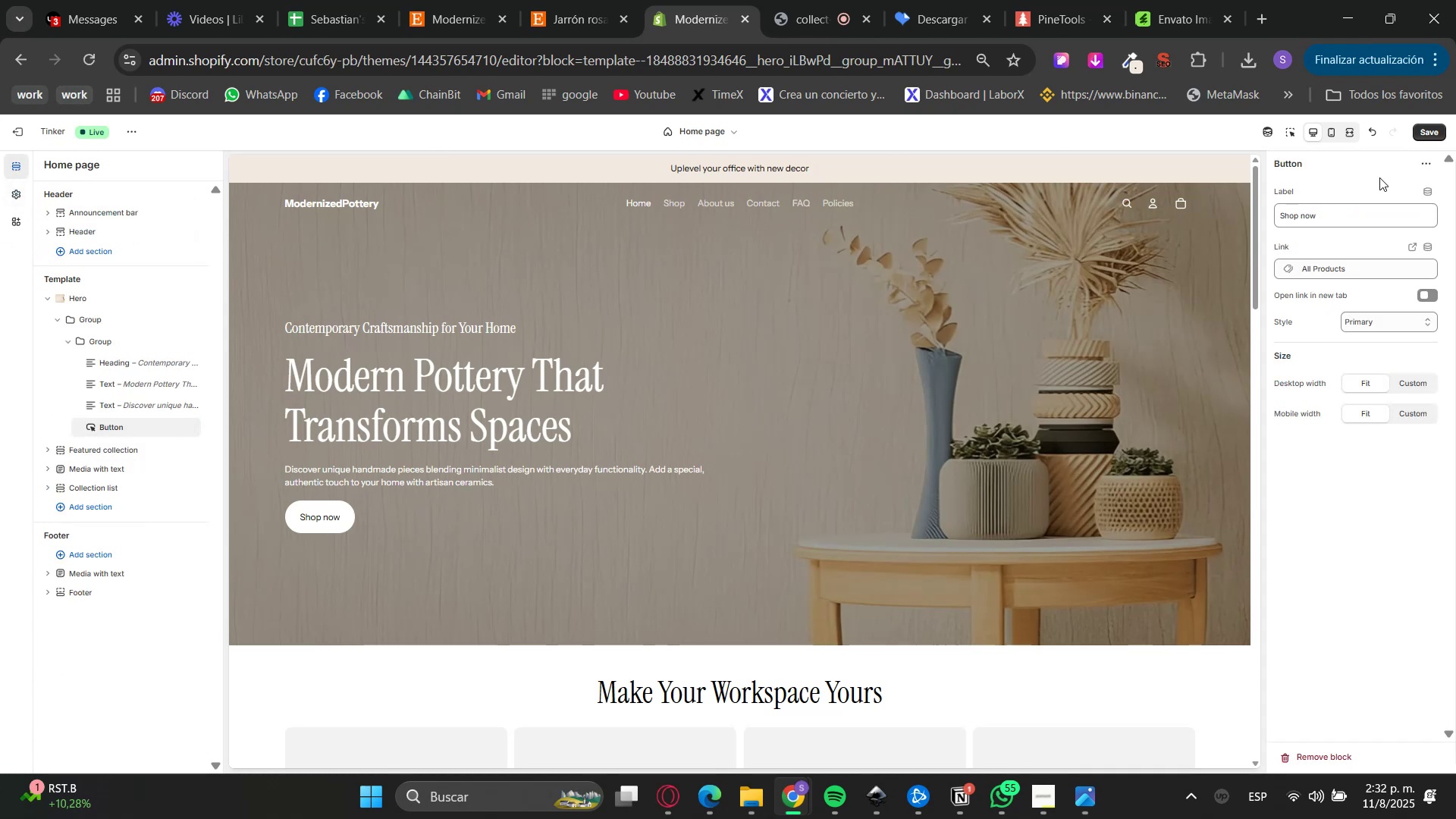 
left_click([1432, 134])
 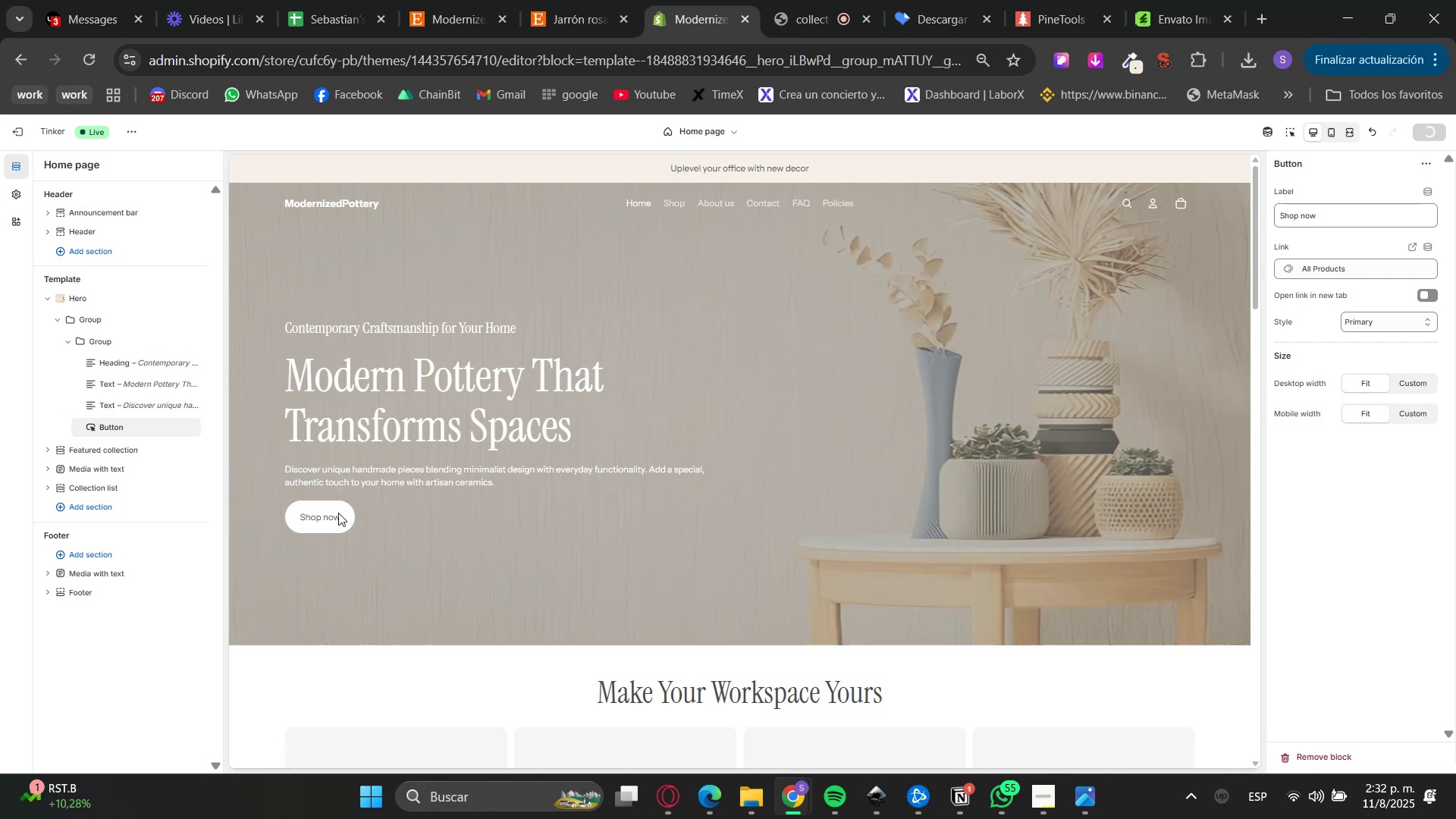 
mouse_move([581, 461])
 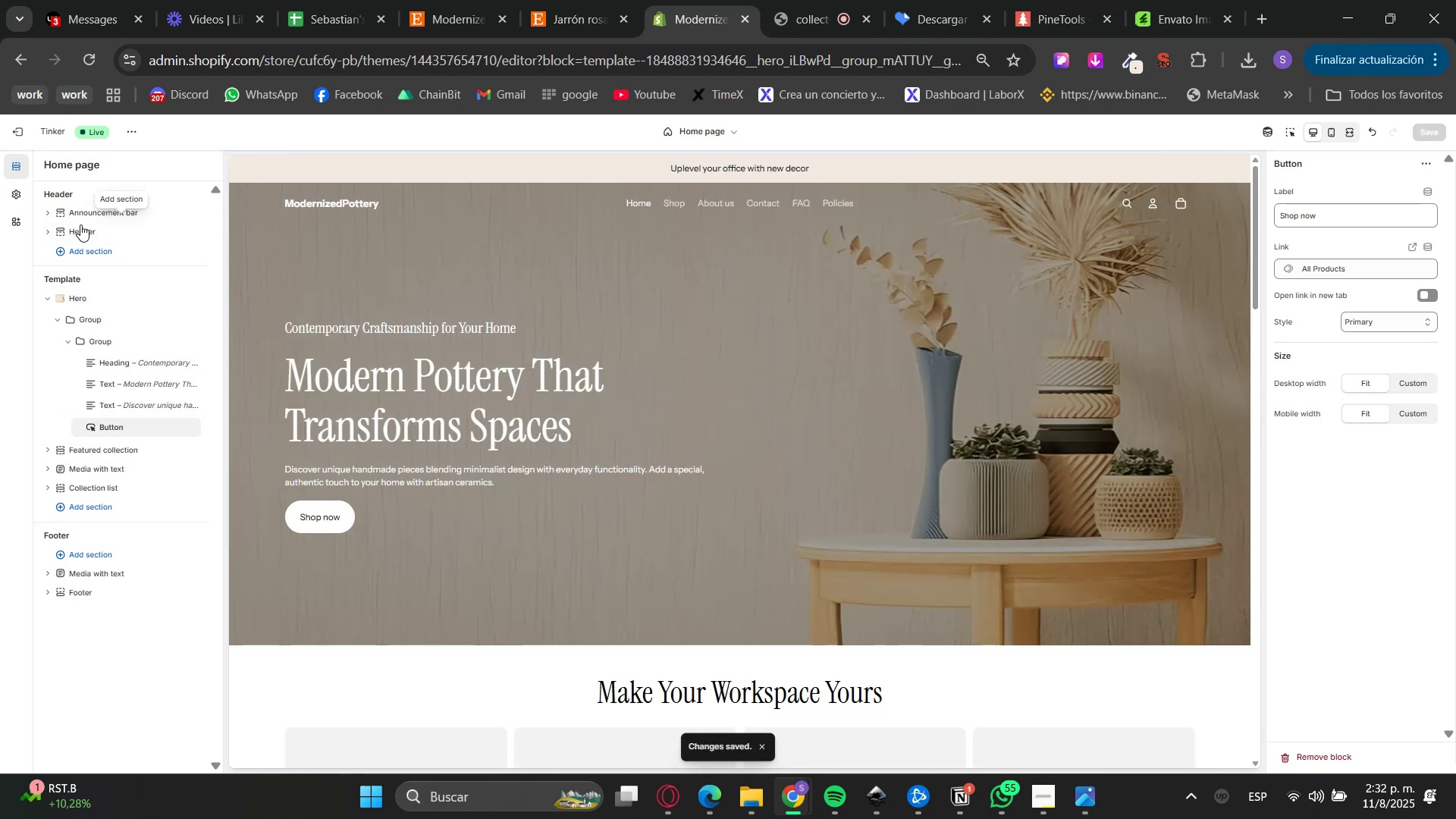 
double_click([81, 230])
 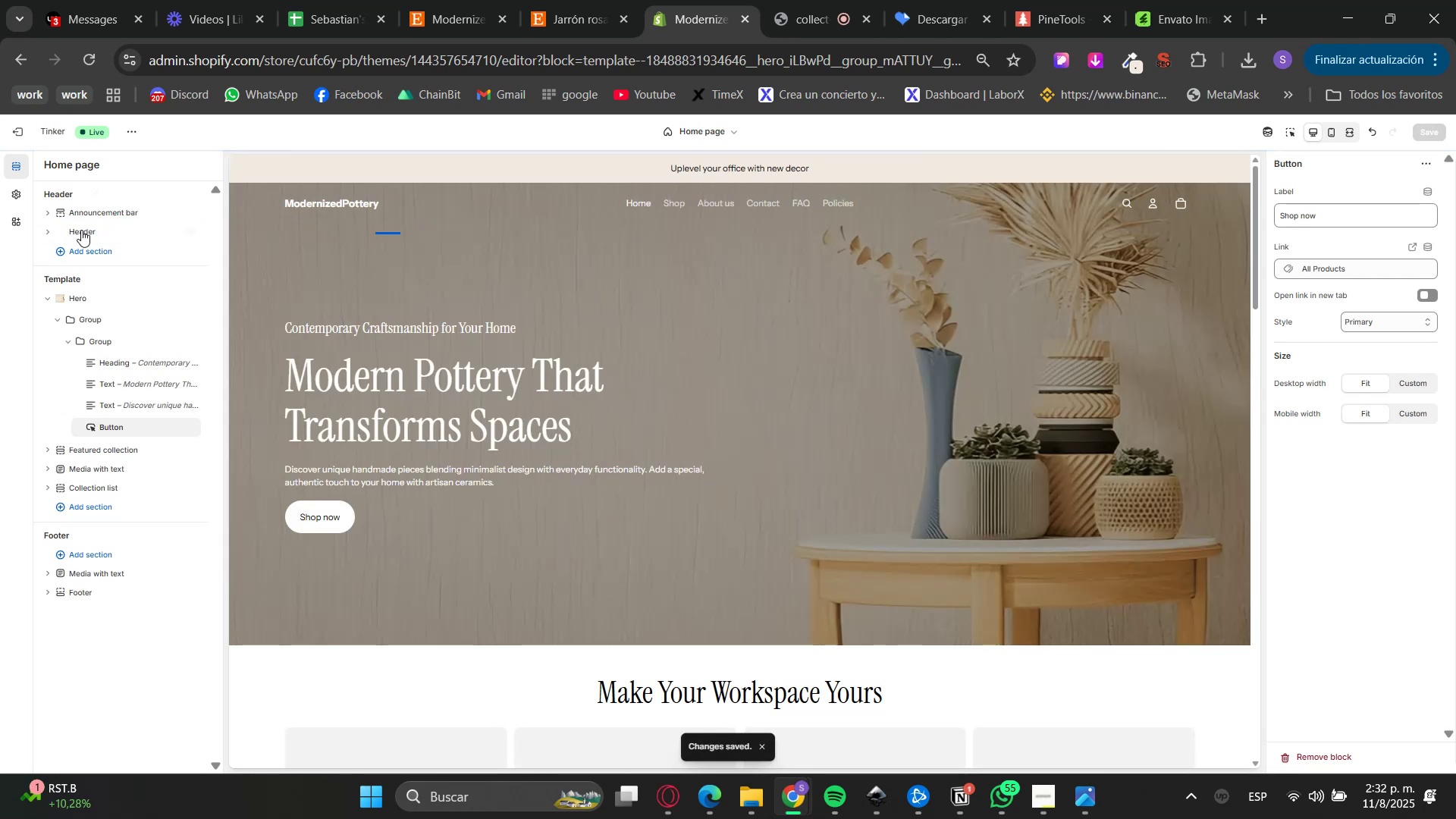 
triple_click([81, 230])
 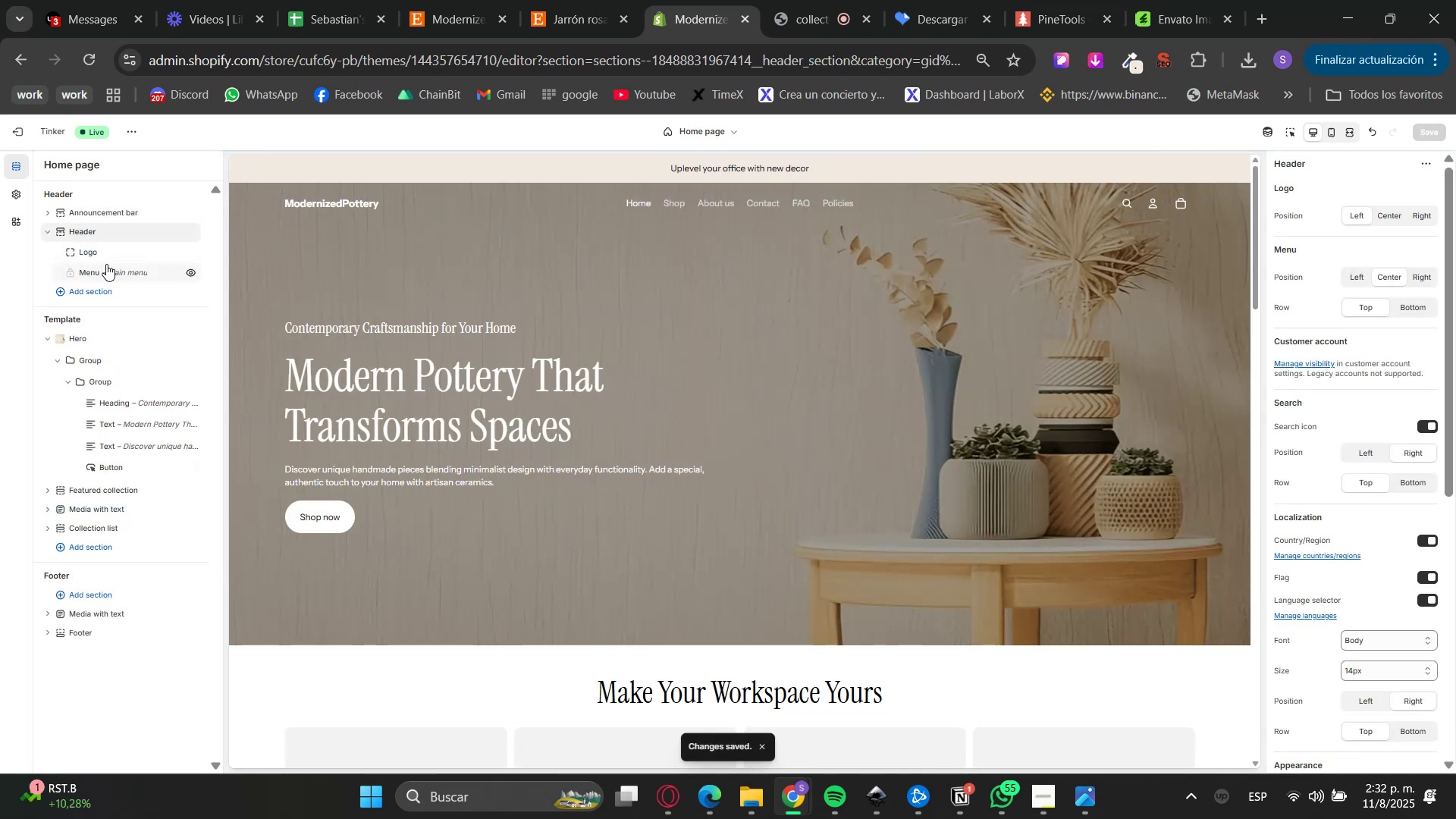 
left_click([96, 253])
 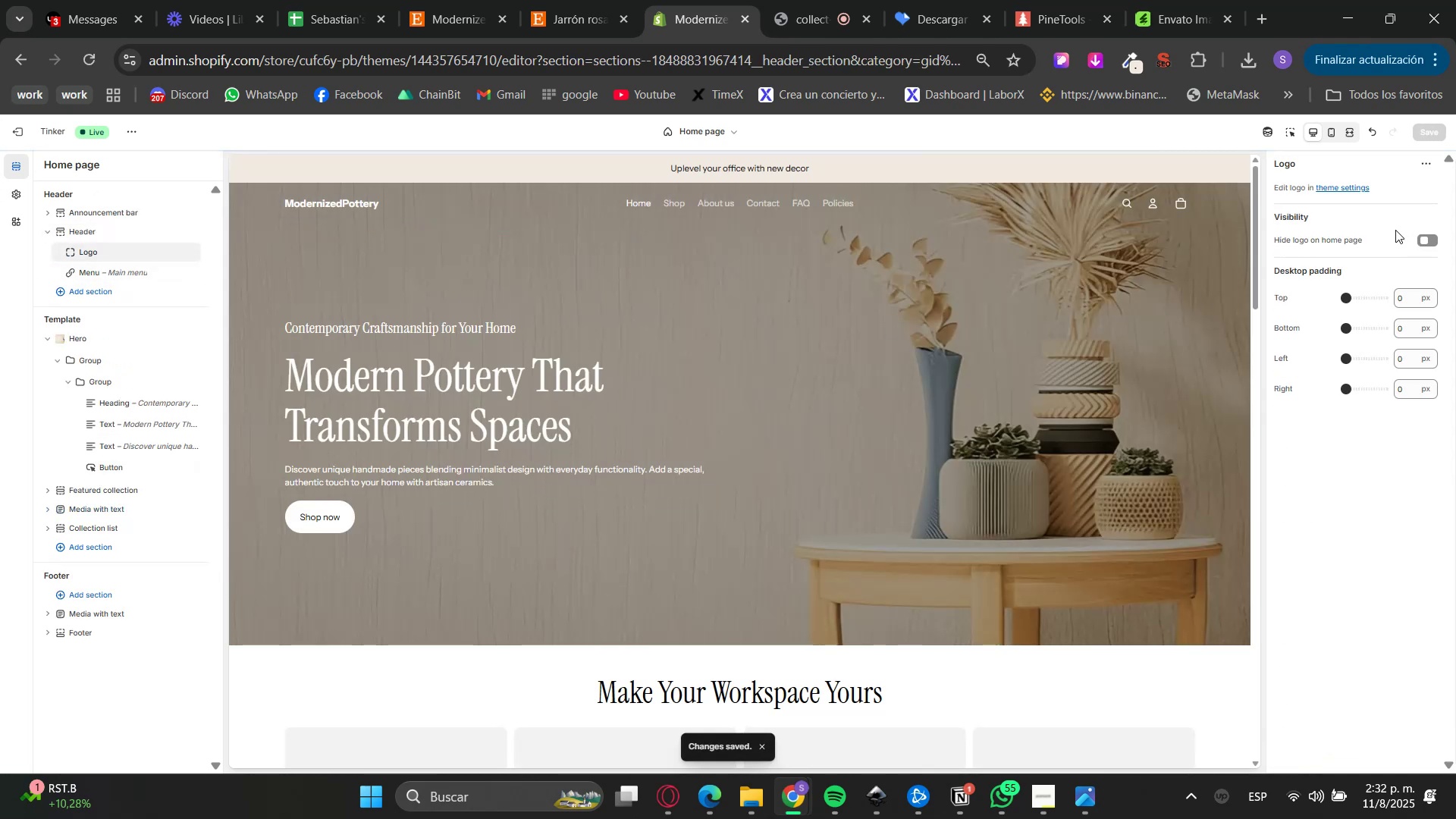 
left_click([1357, 190])
 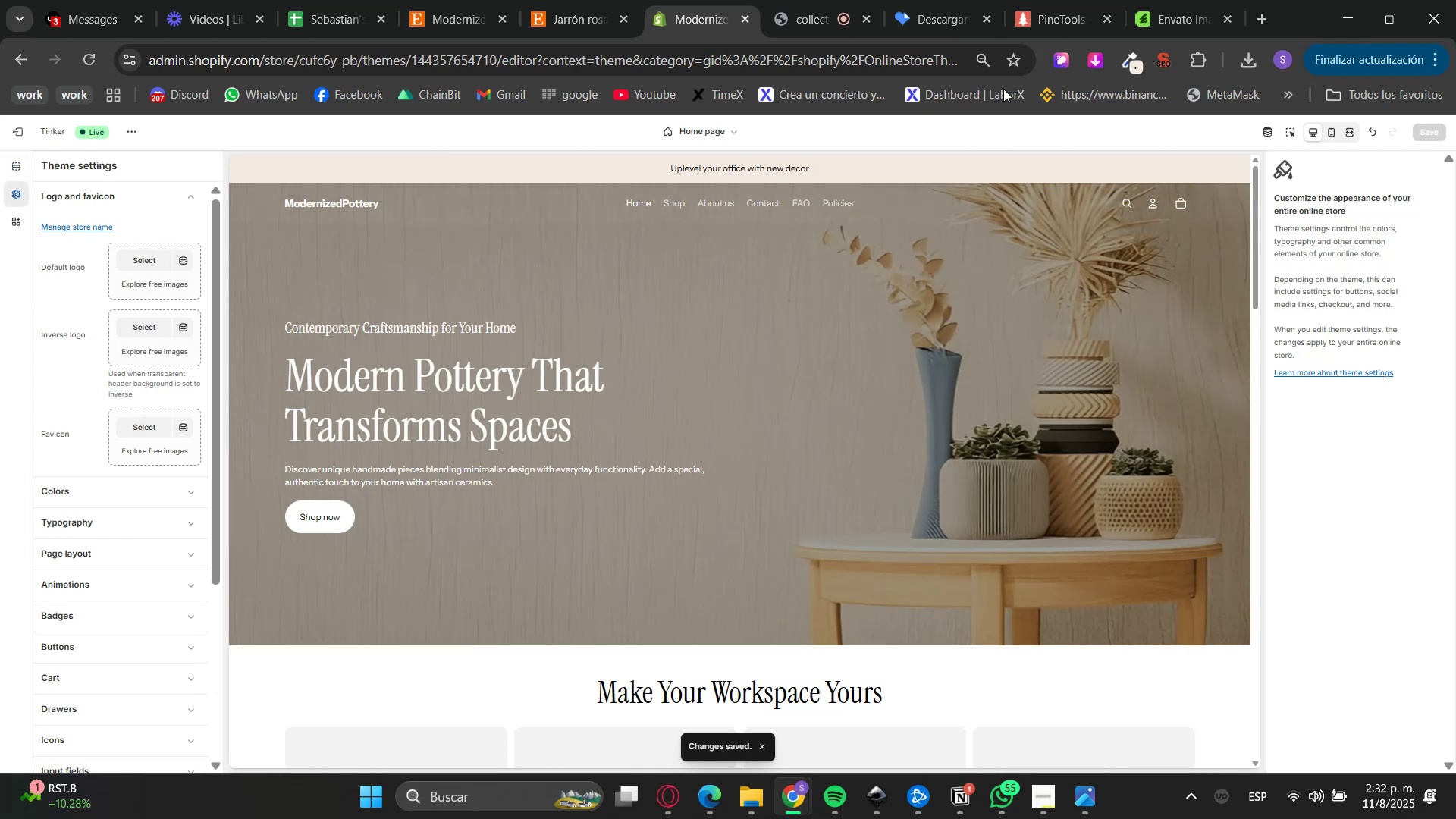 
left_click([1088, 0])
 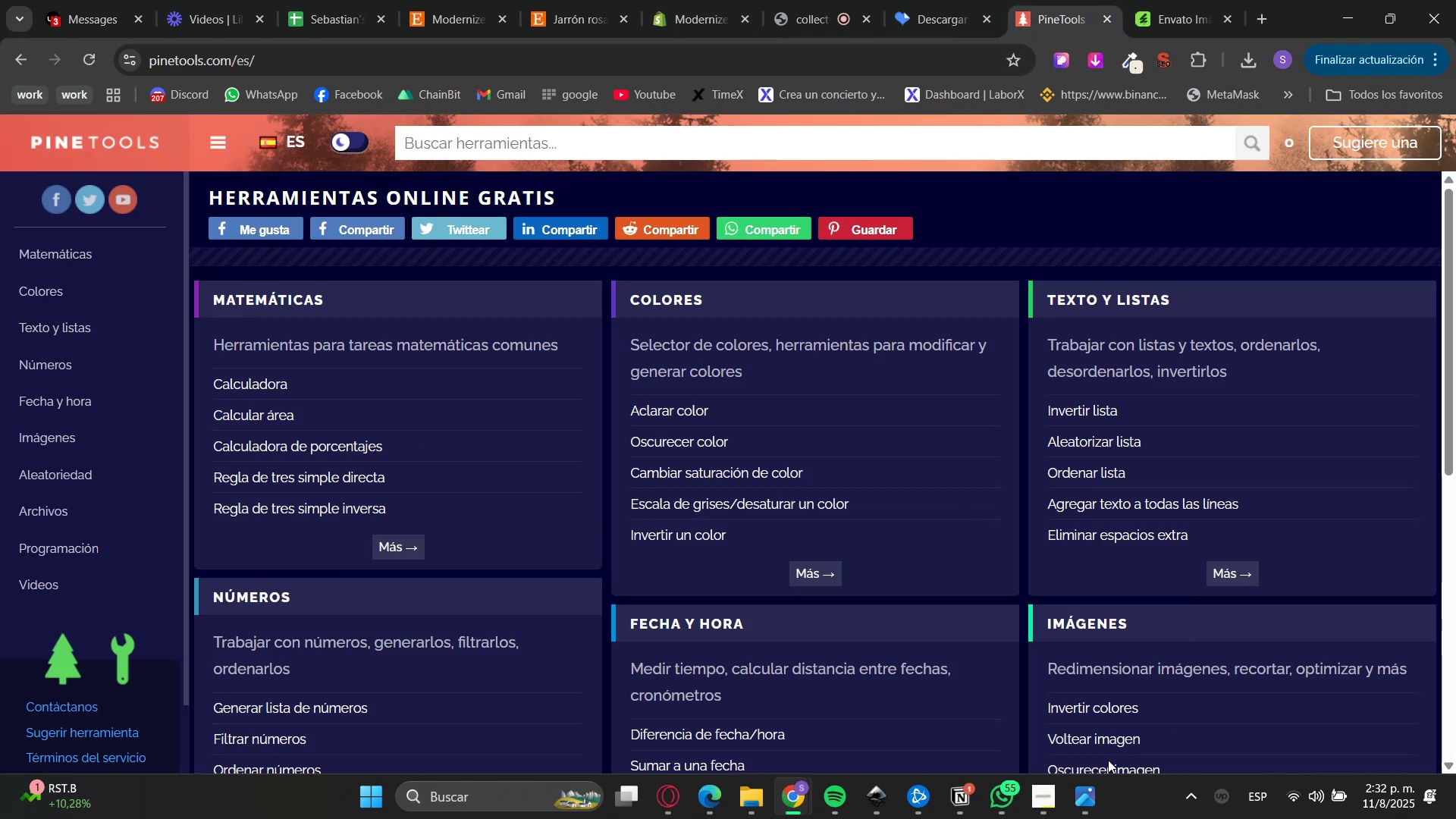 
left_click([1089, 706])
 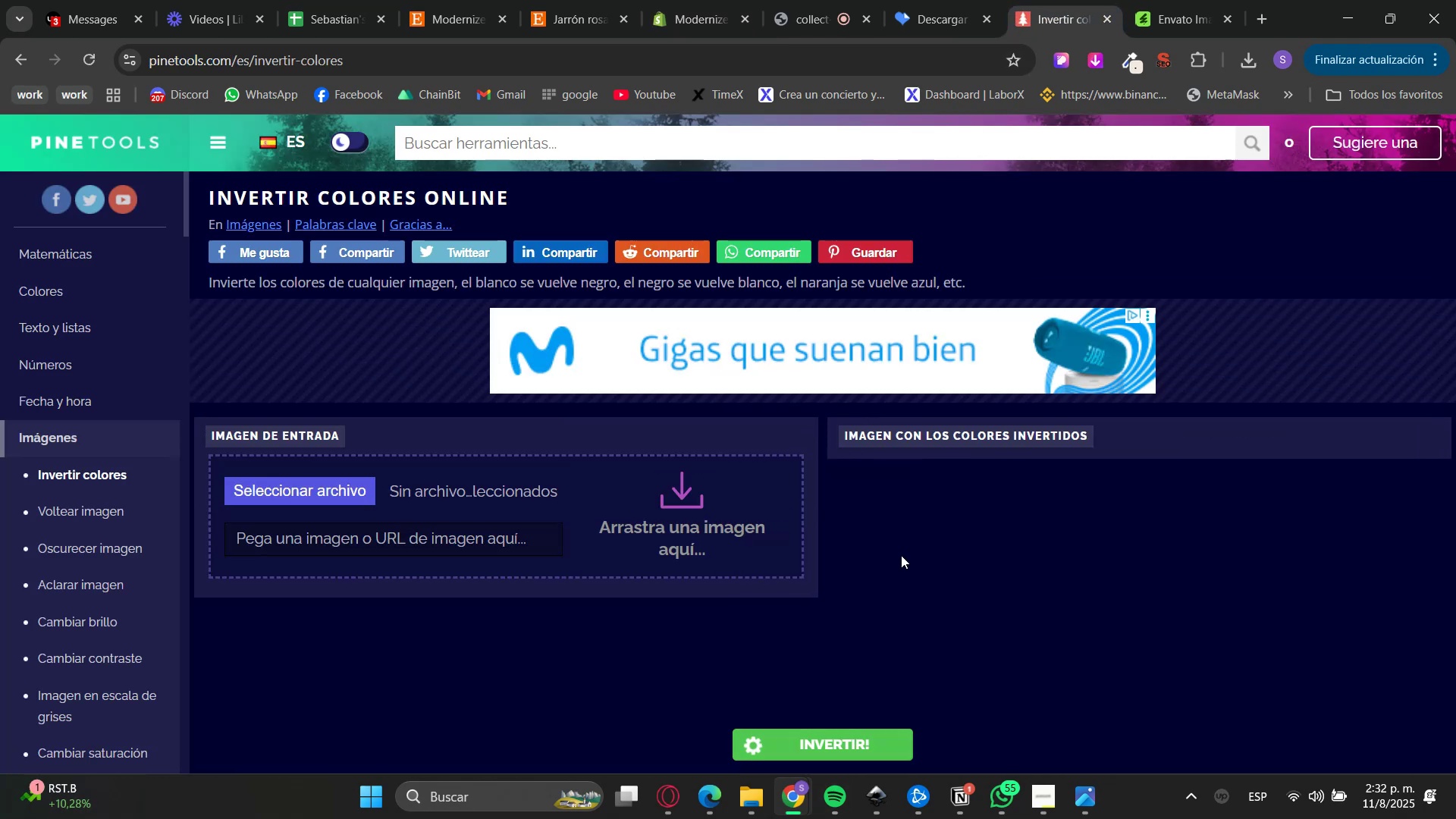 
wait(5.73)
 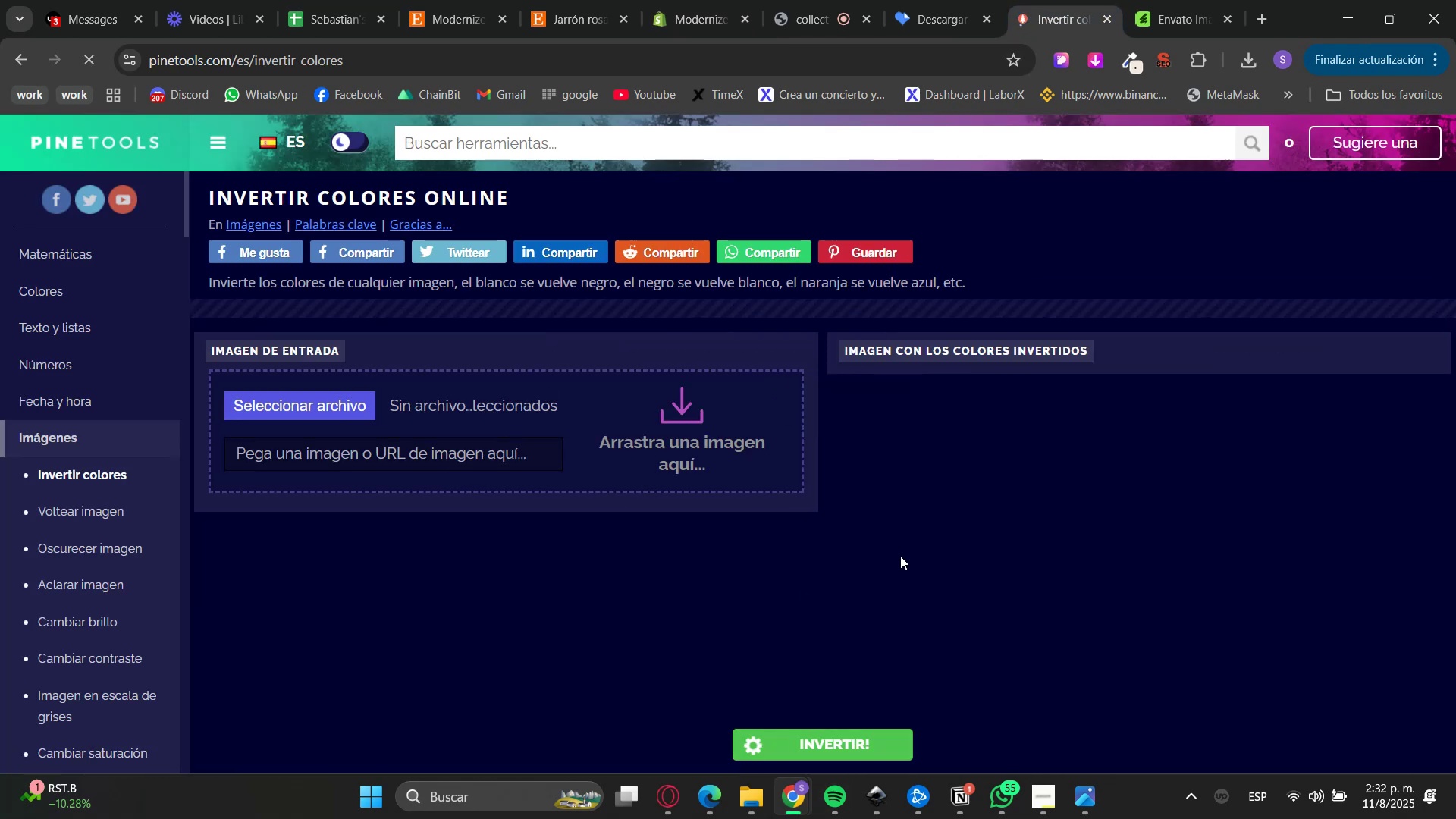 
left_click([363, 501])
 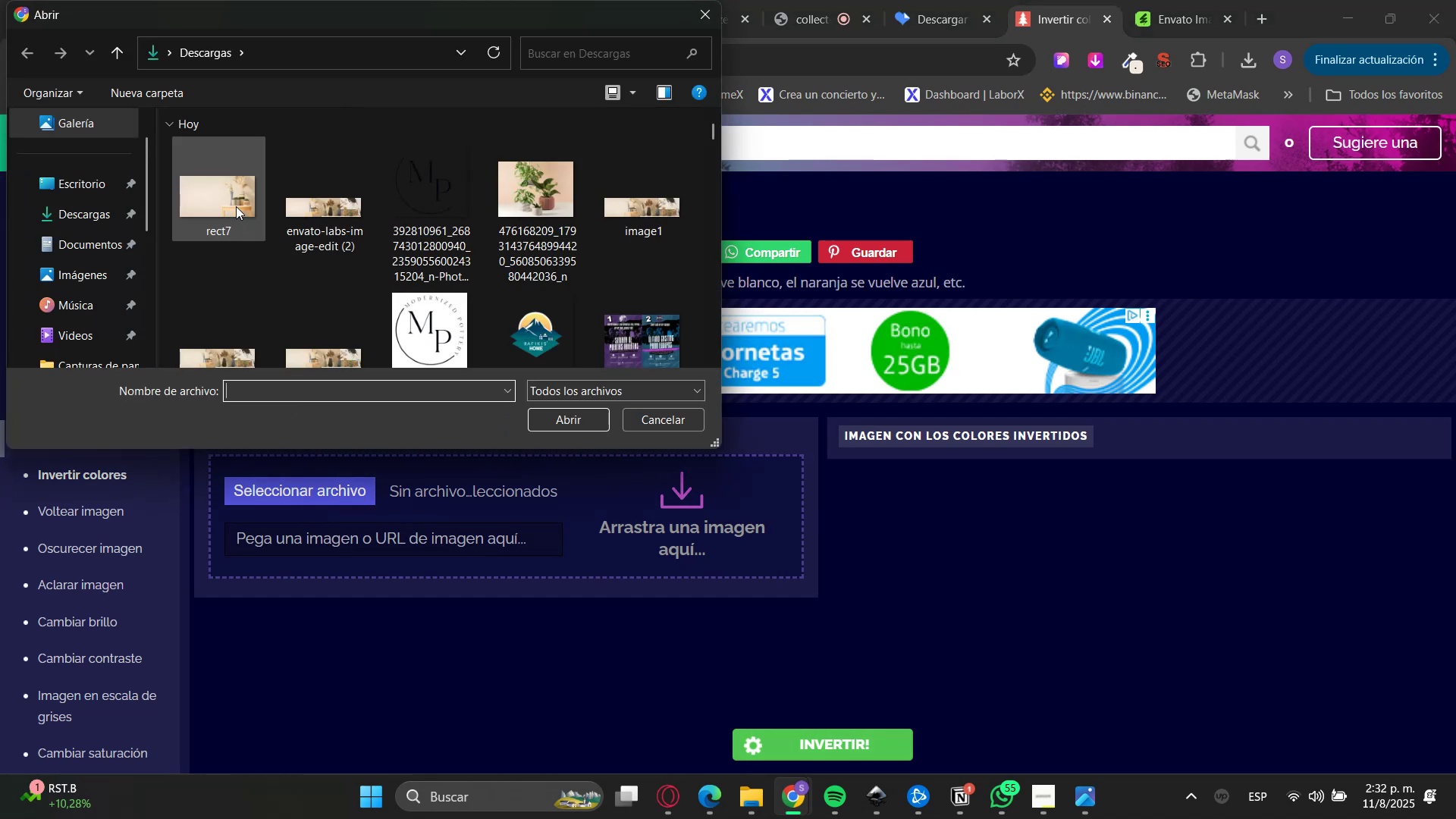 
double_click([457, 202])
 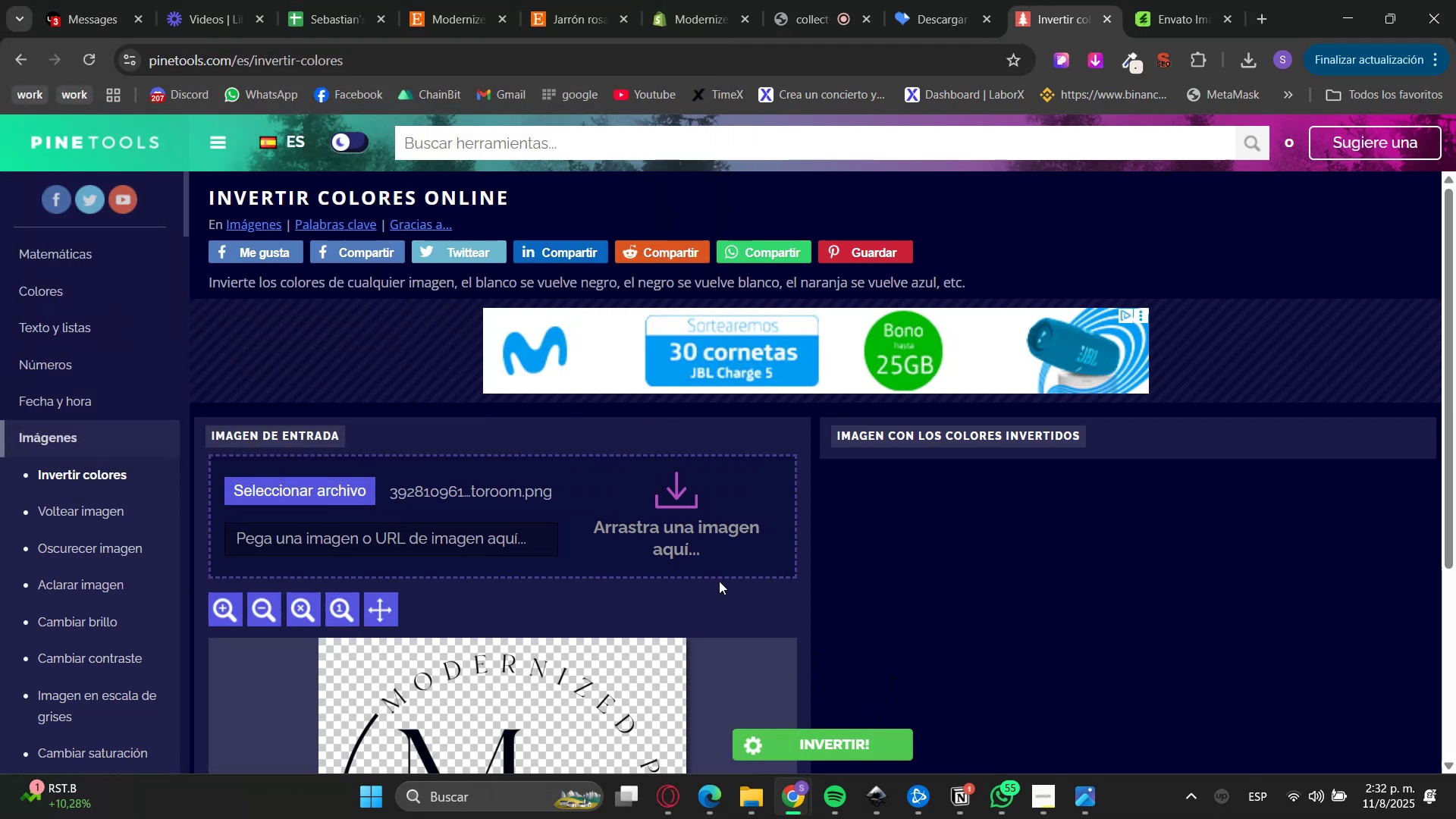 
scroll: coordinate [739, 653], scroll_direction: down, amount: 3.0
 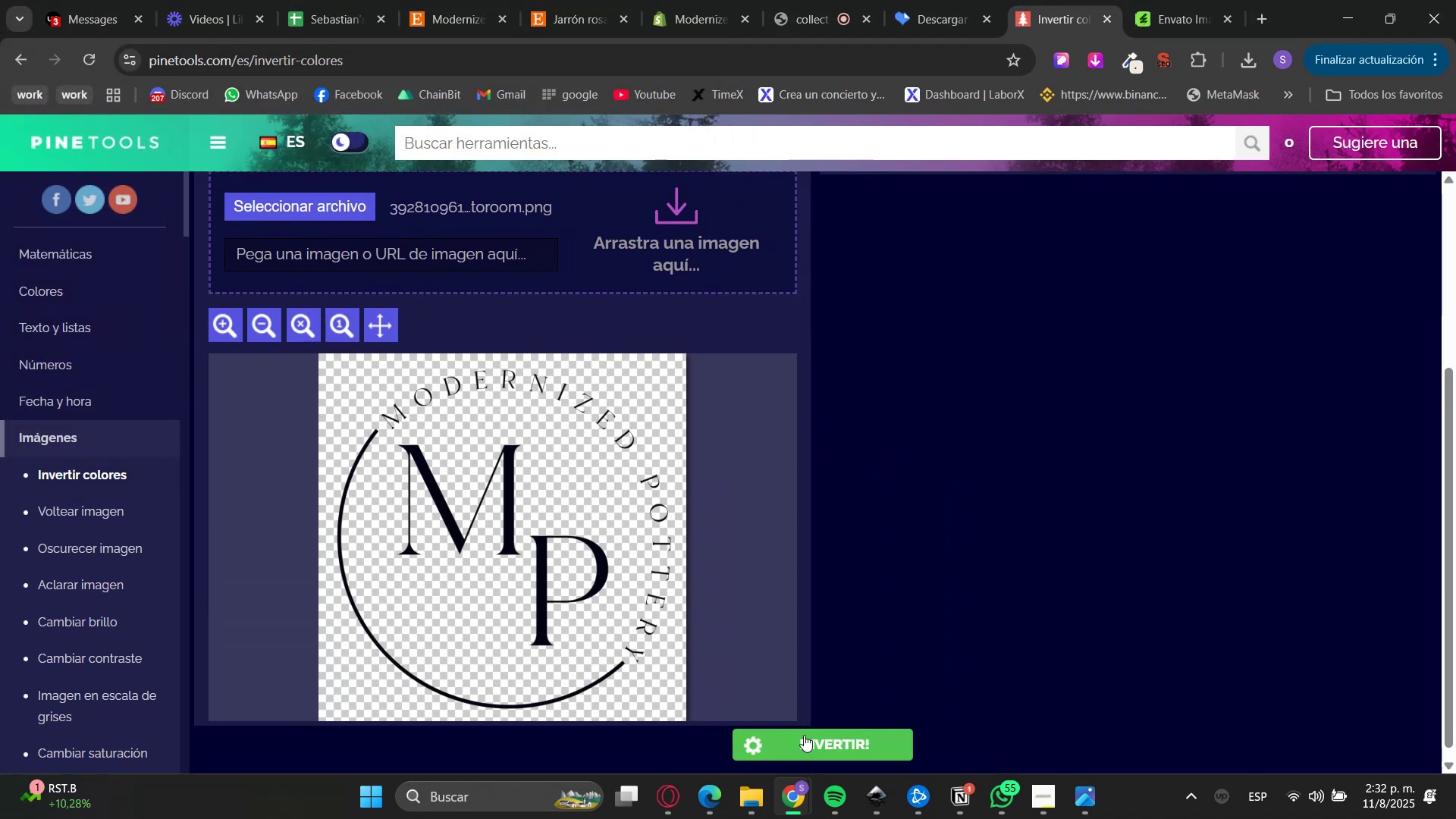 
left_click([810, 748])
 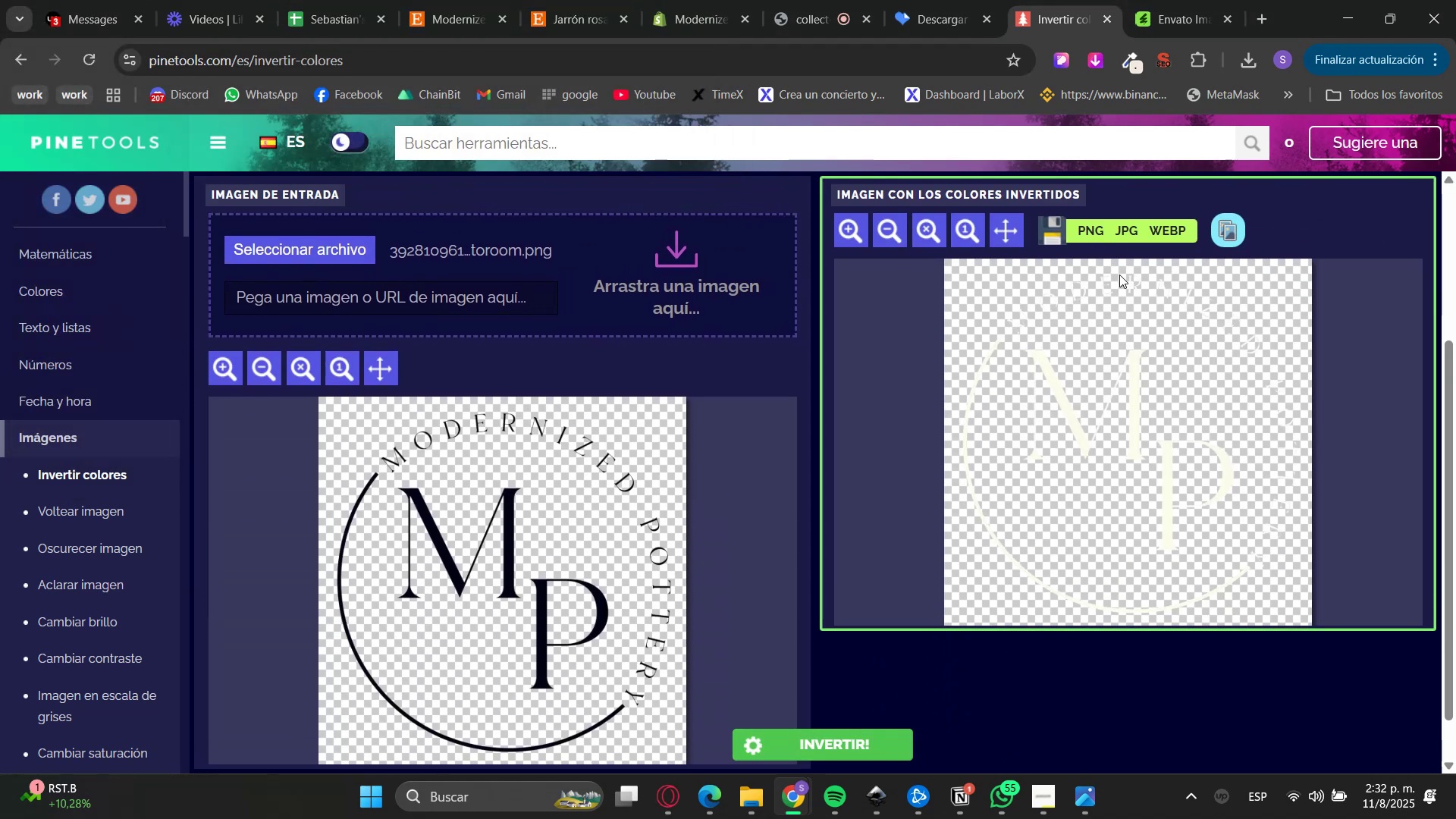 
left_click([1087, 233])
 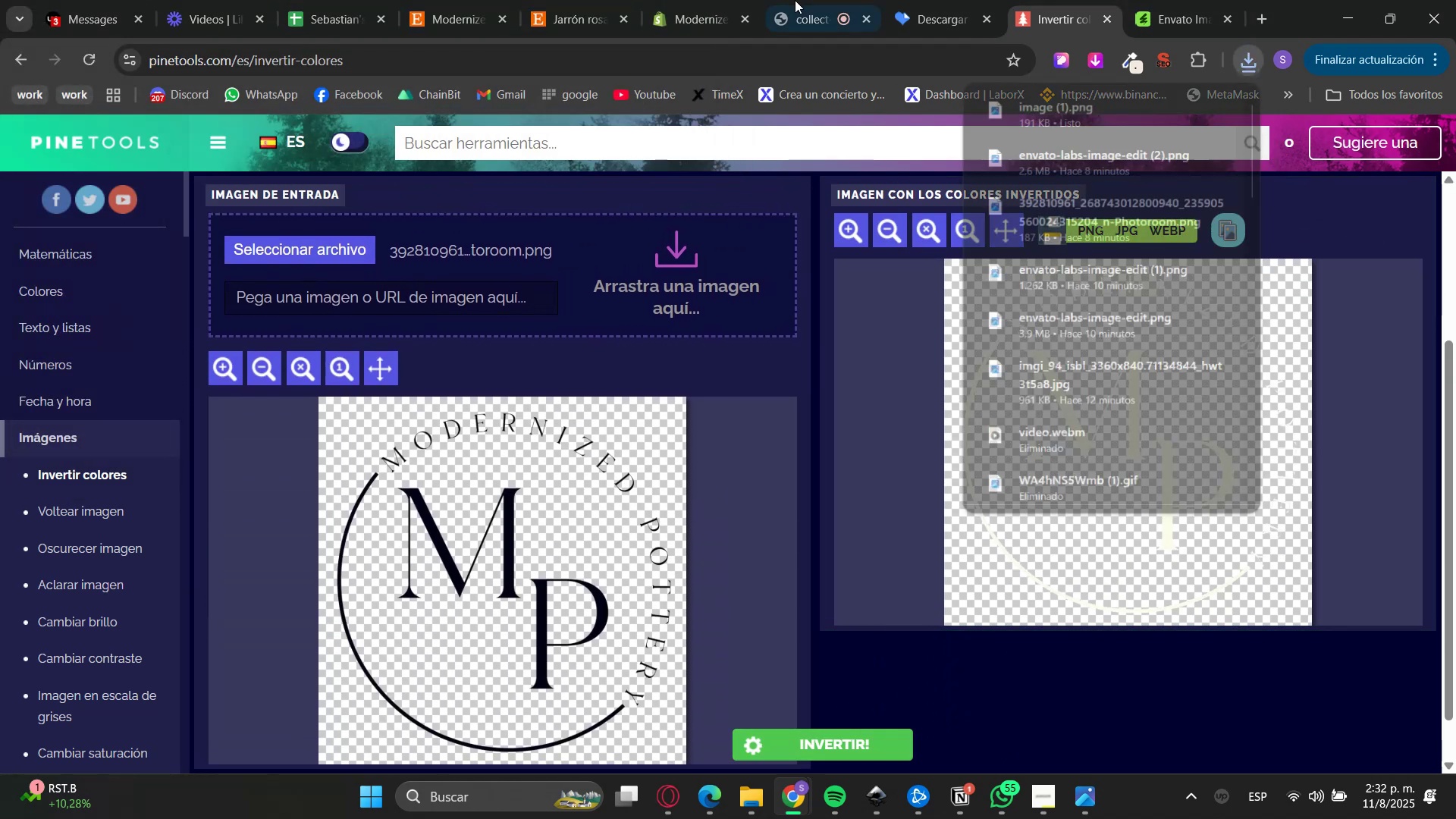 
left_click([692, 0])
 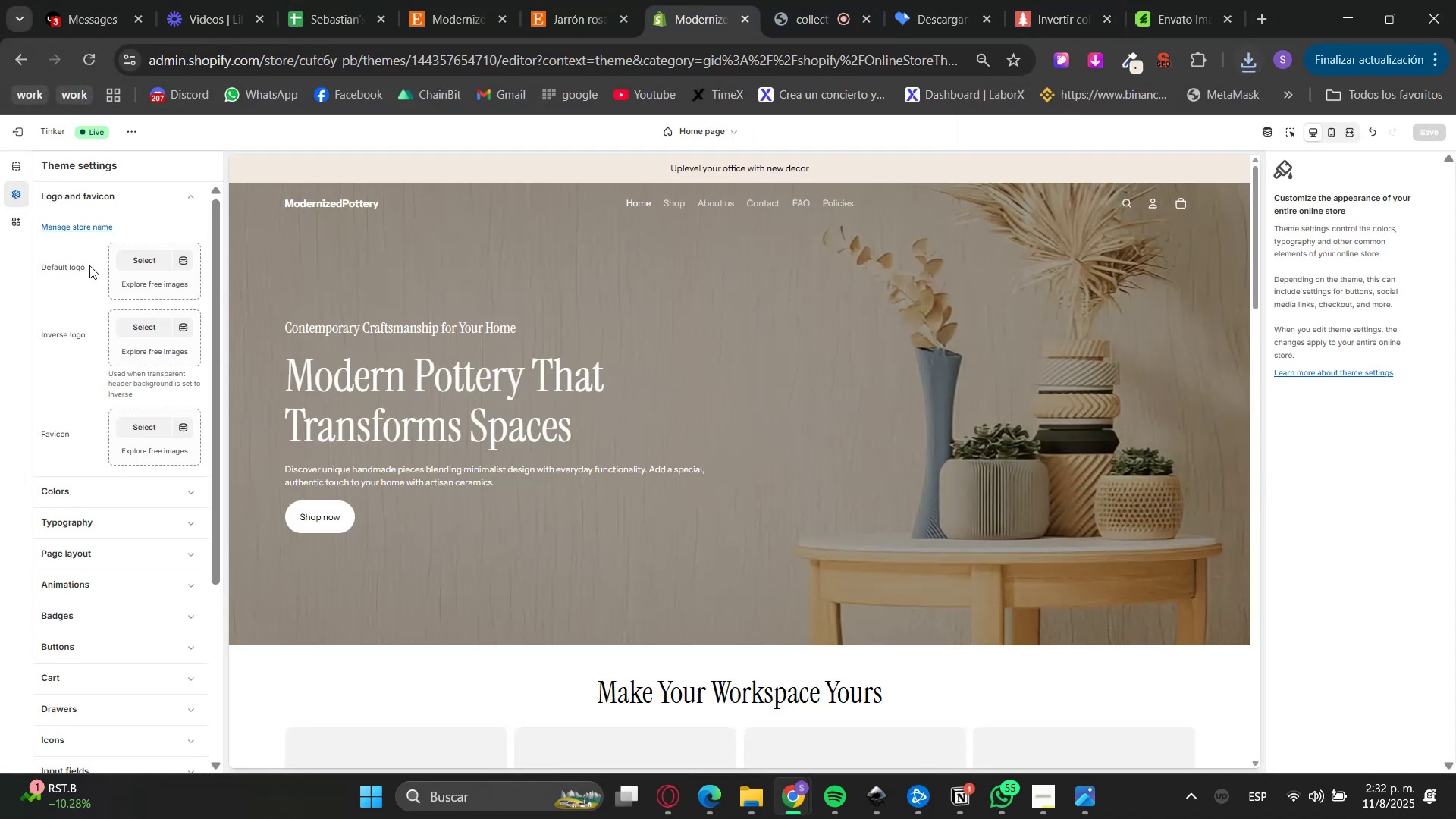 
left_click([141, 257])
 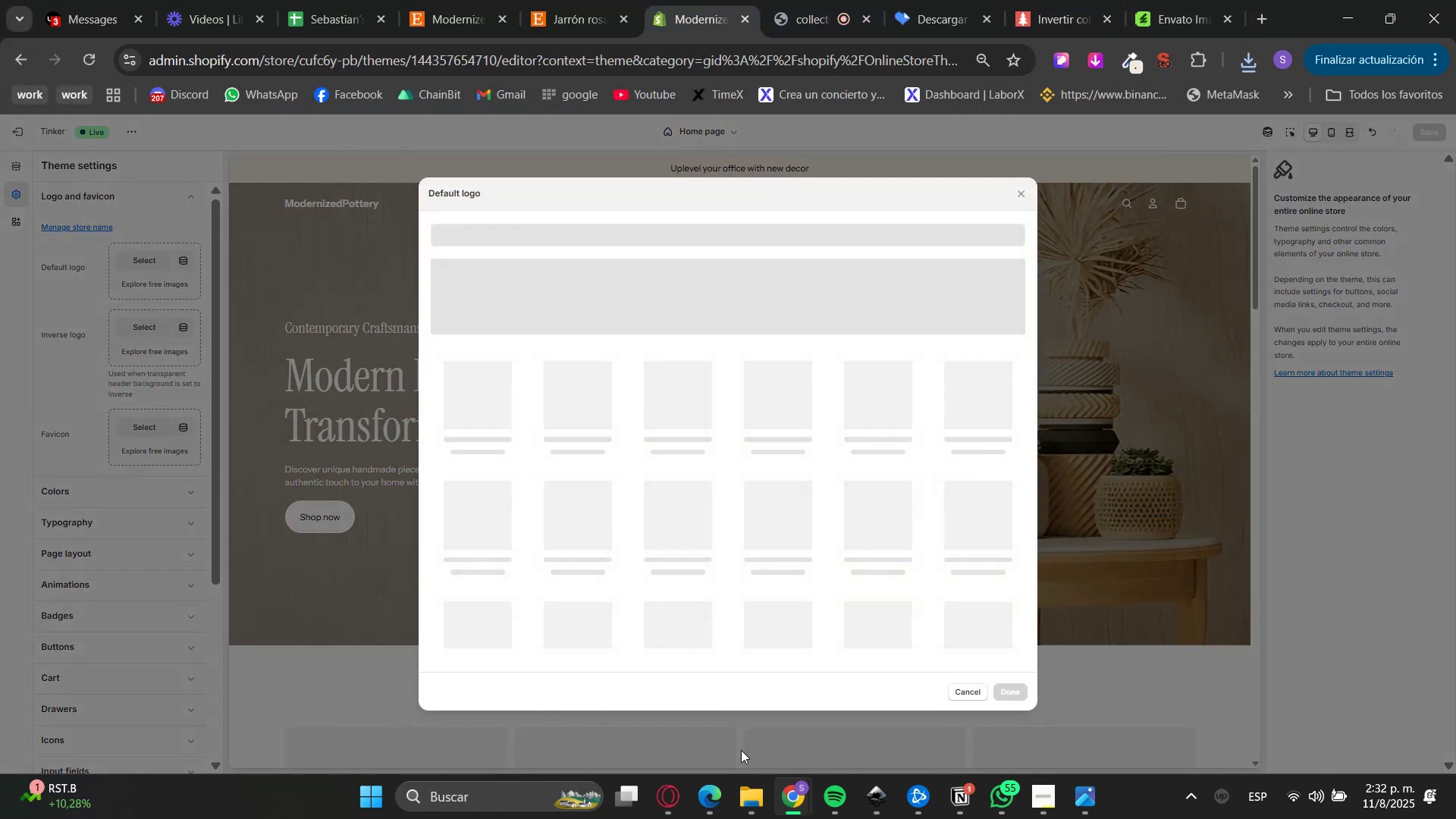 
left_click([755, 782])
 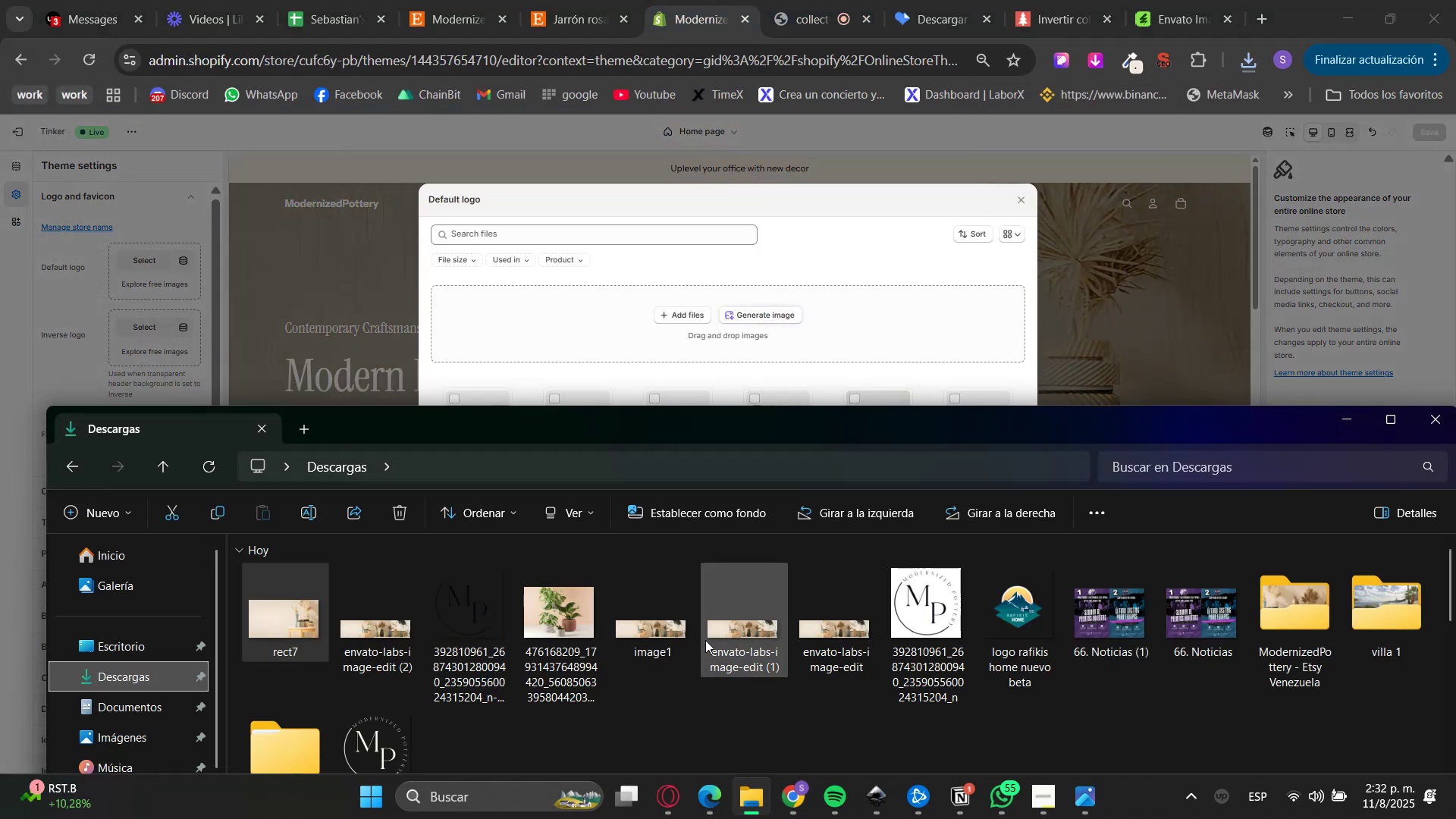 
key(F5)
 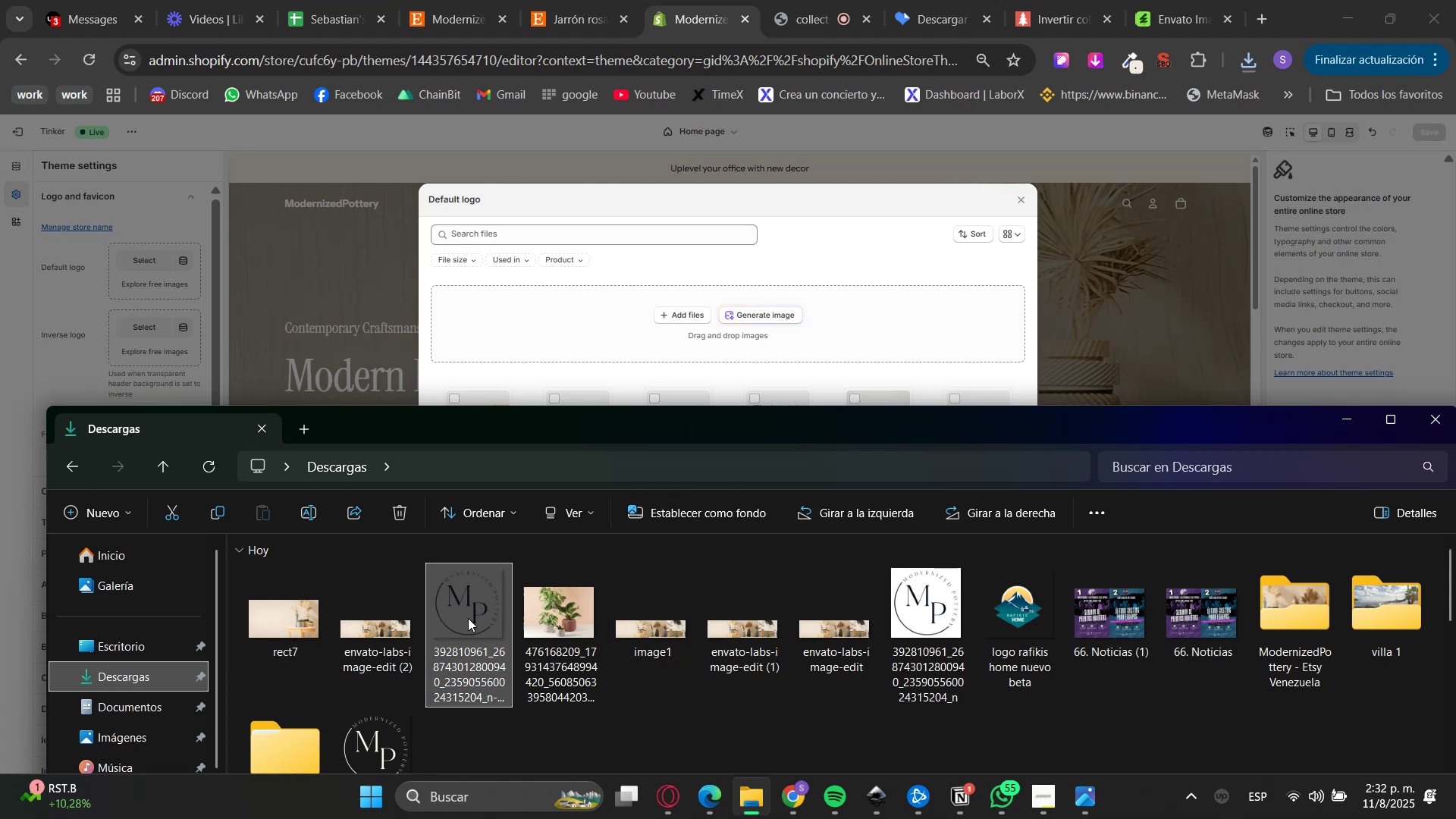 
mouse_move([571, 348])
 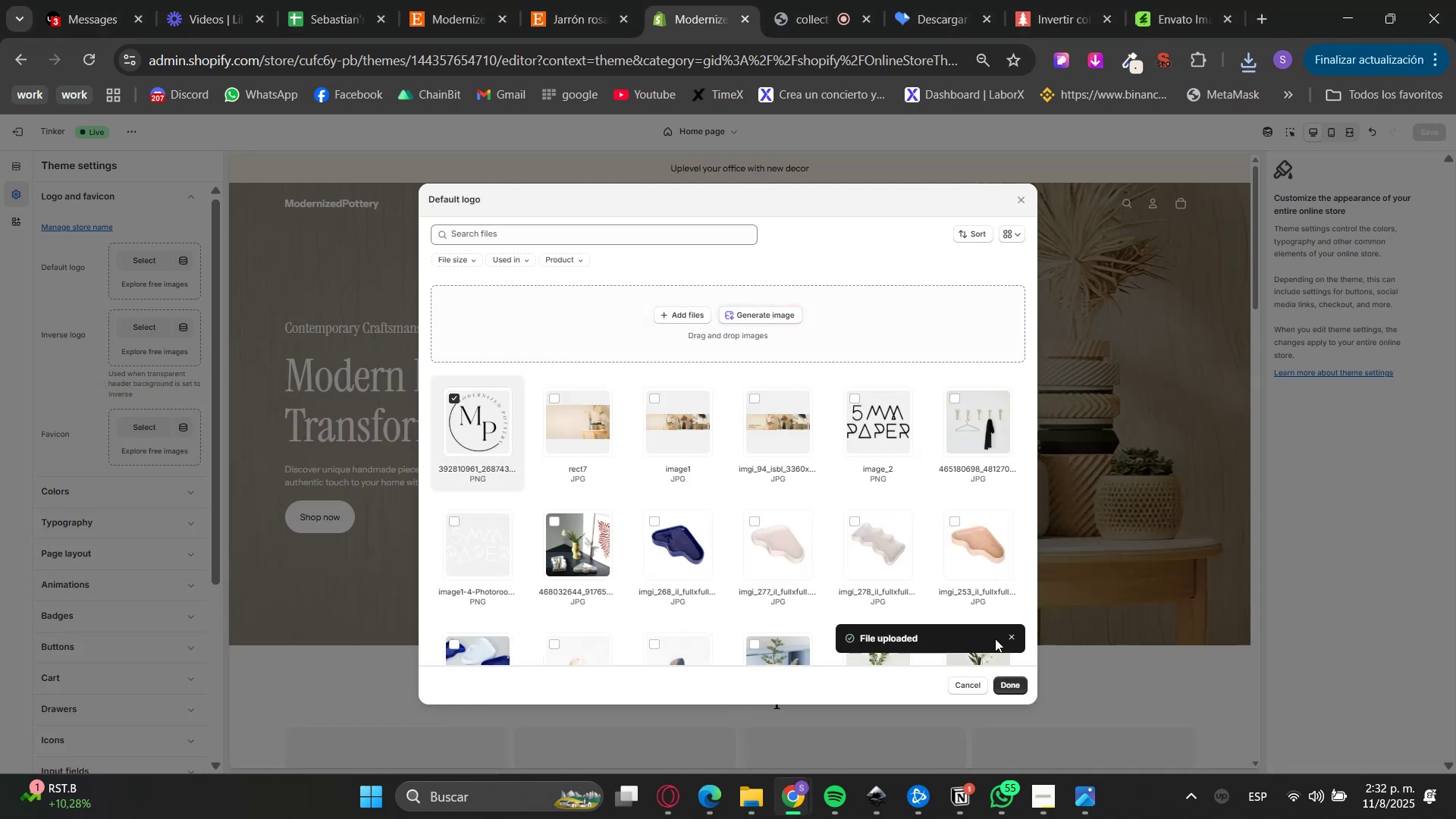 
left_click([1007, 683])
 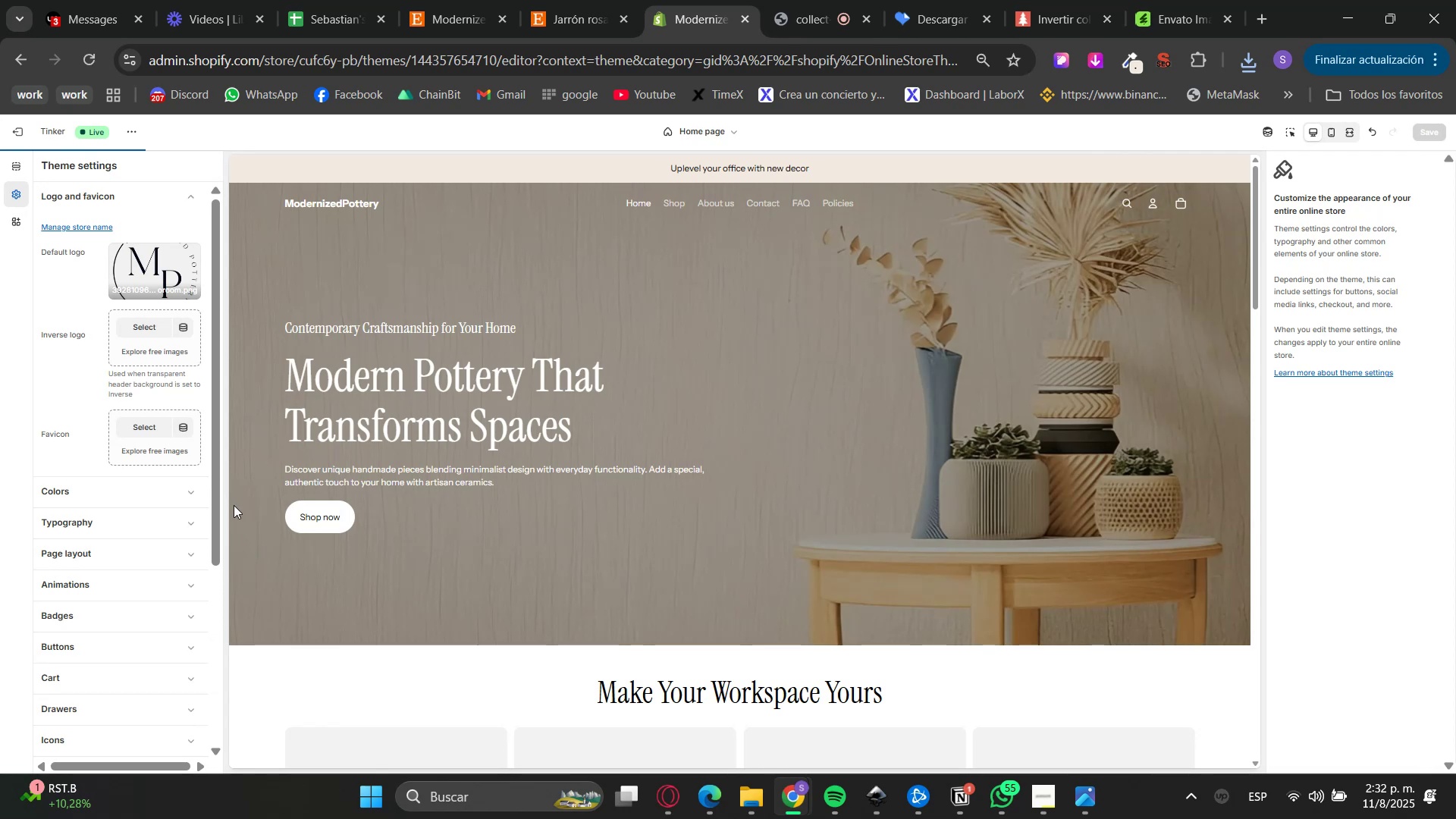 
left_click([135, 326])
 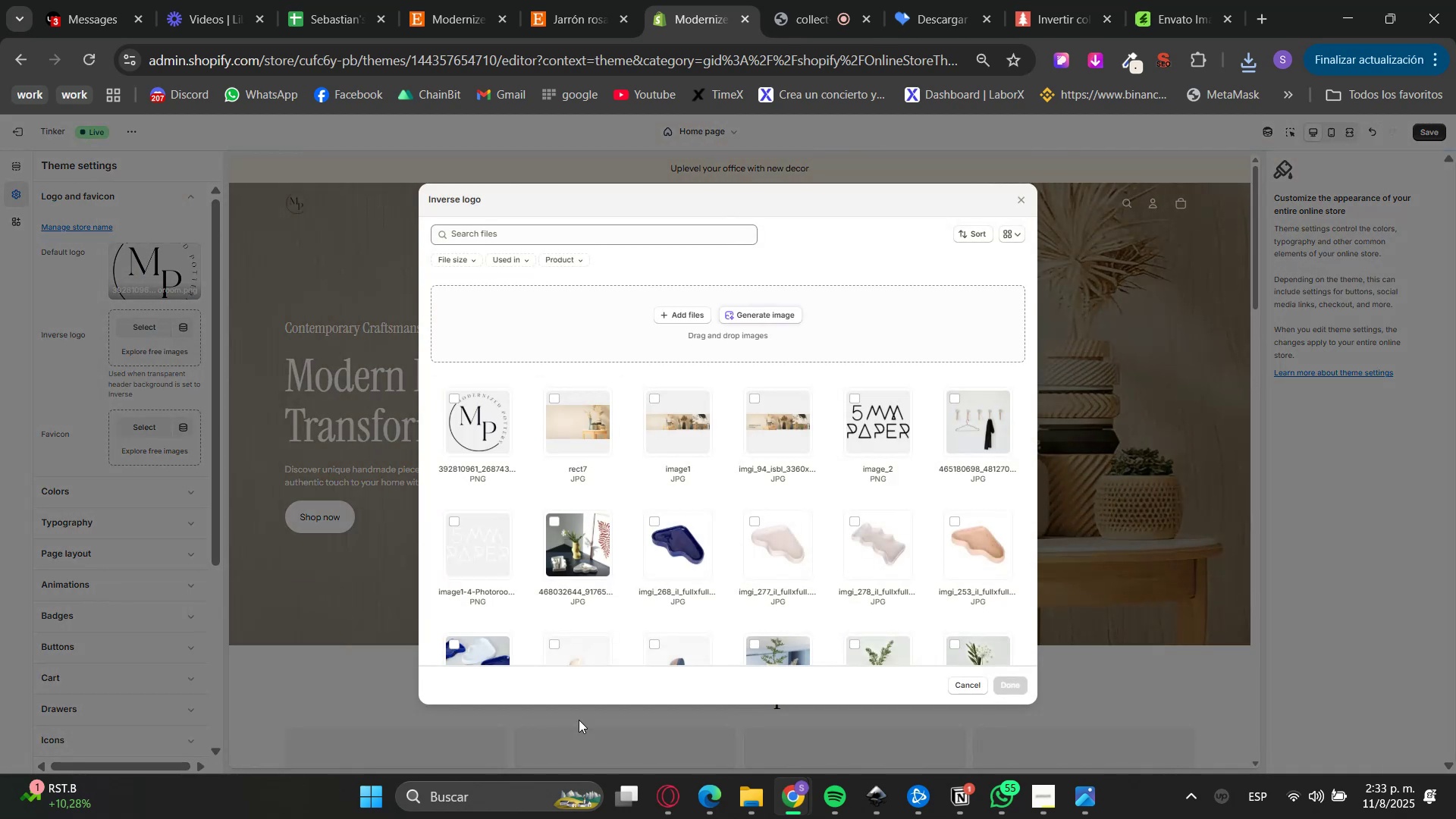 
left_click([744, 811])
 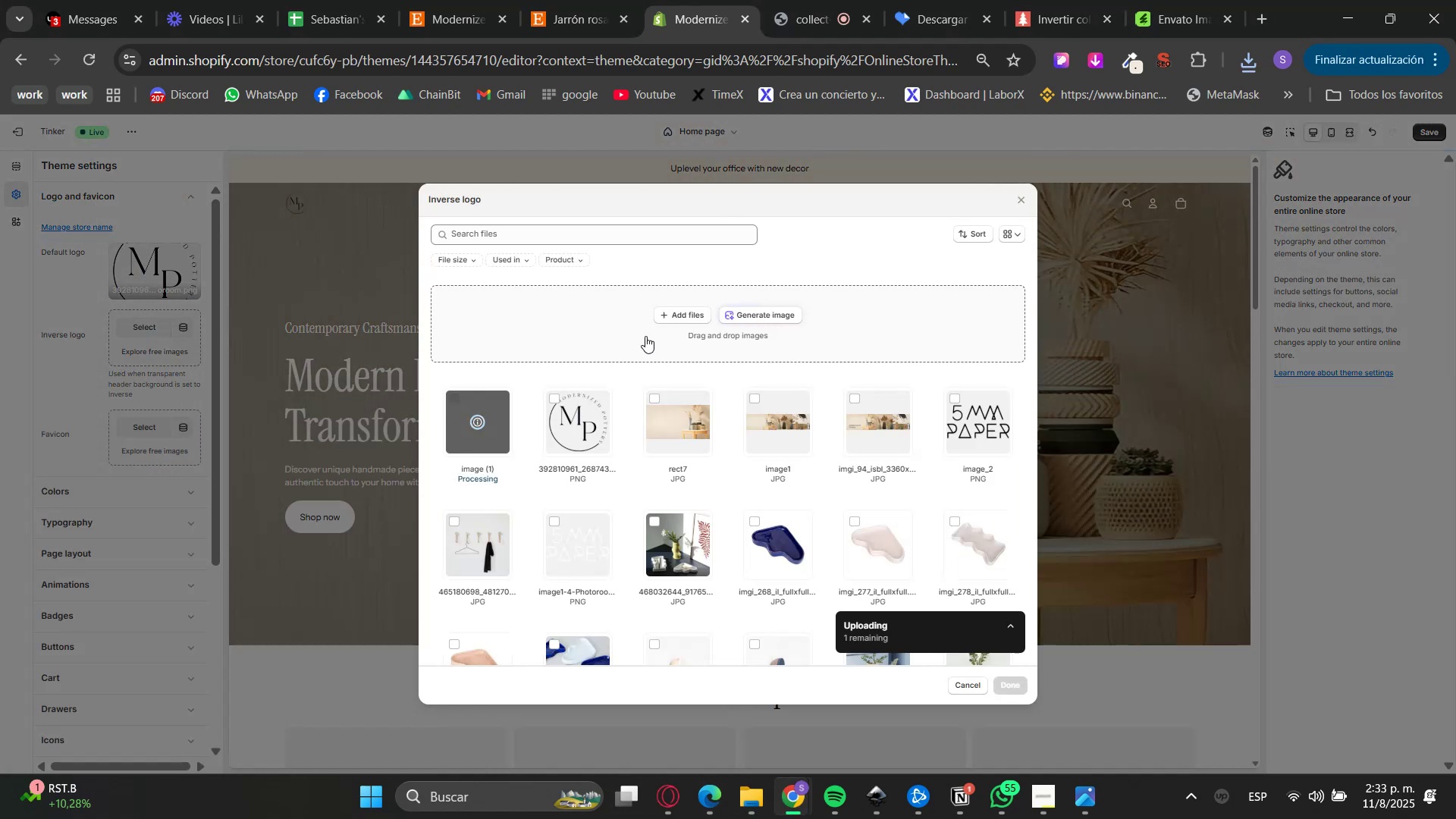 
wait(8.46)
 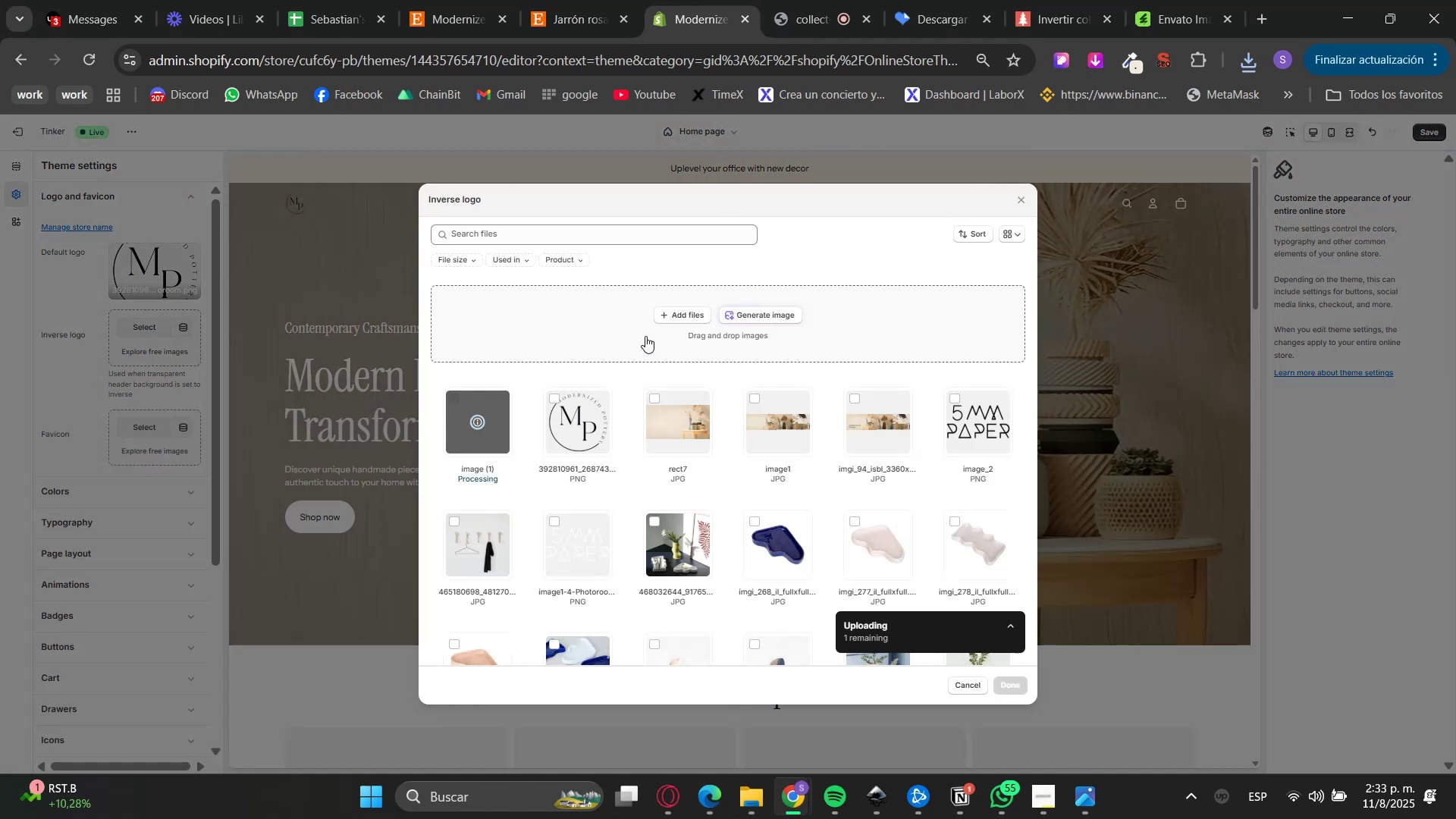 
left_click([1019, 686])
 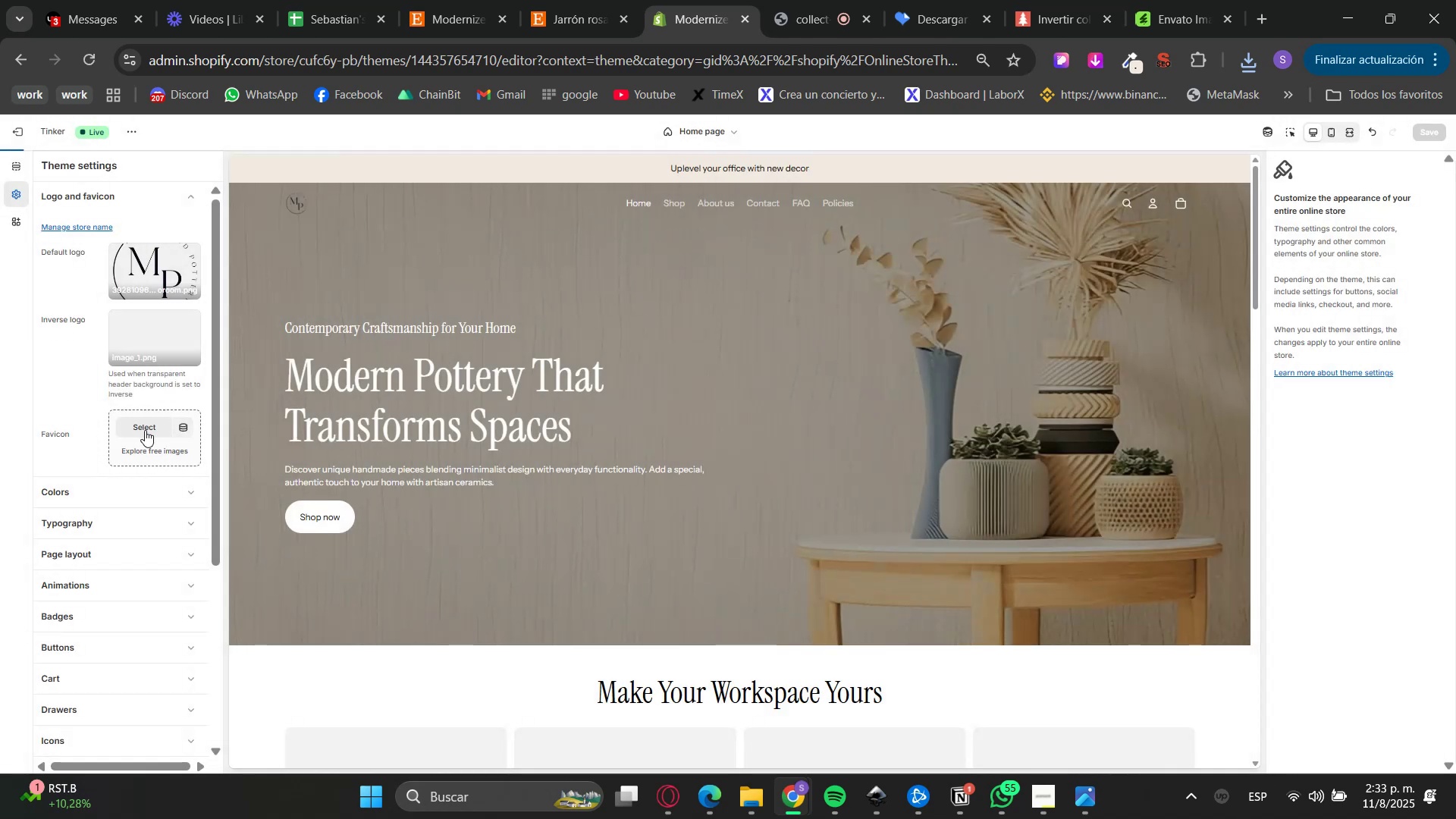 
left_click([145, 429])
 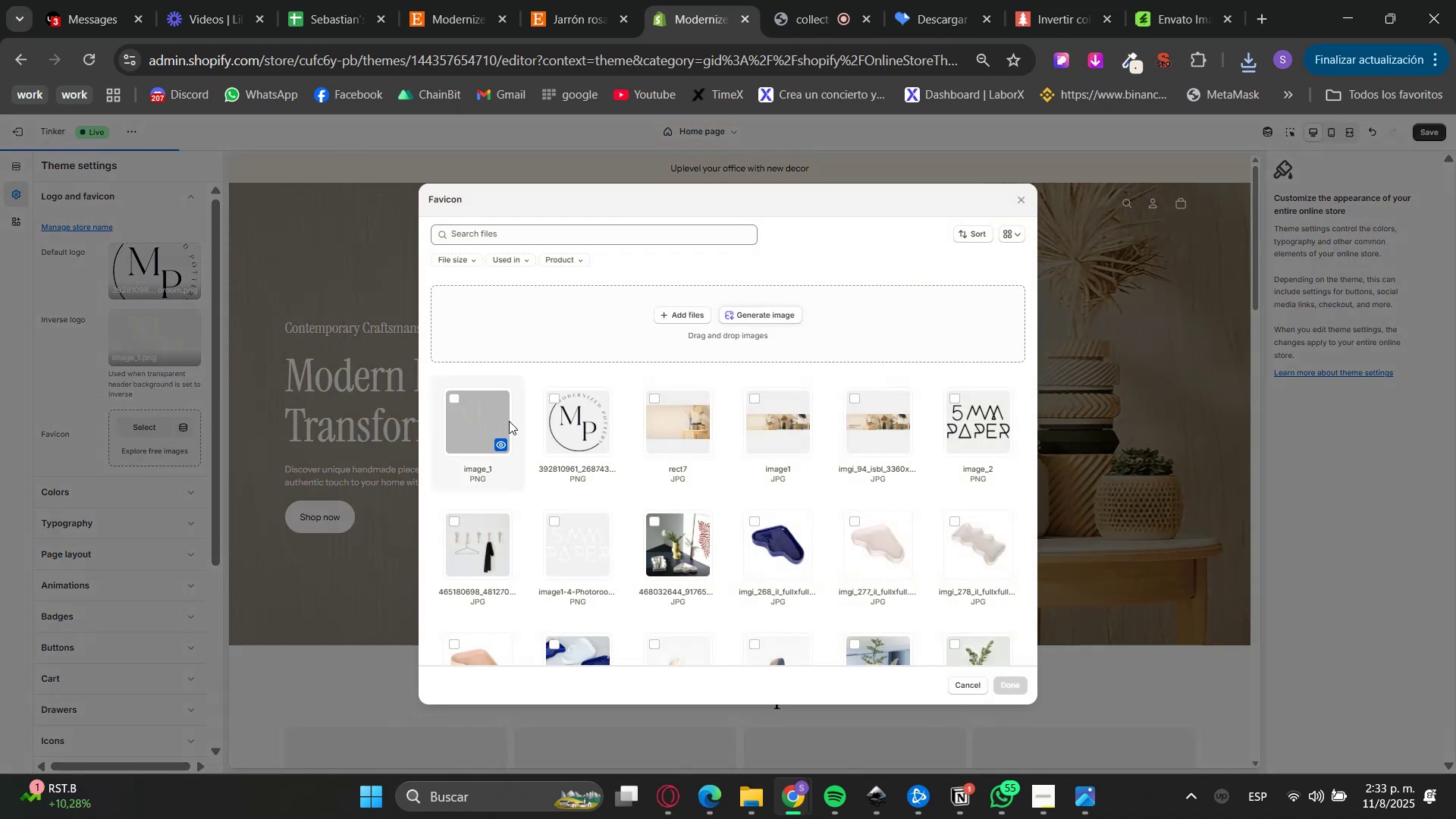 
left_click([571, 419])
 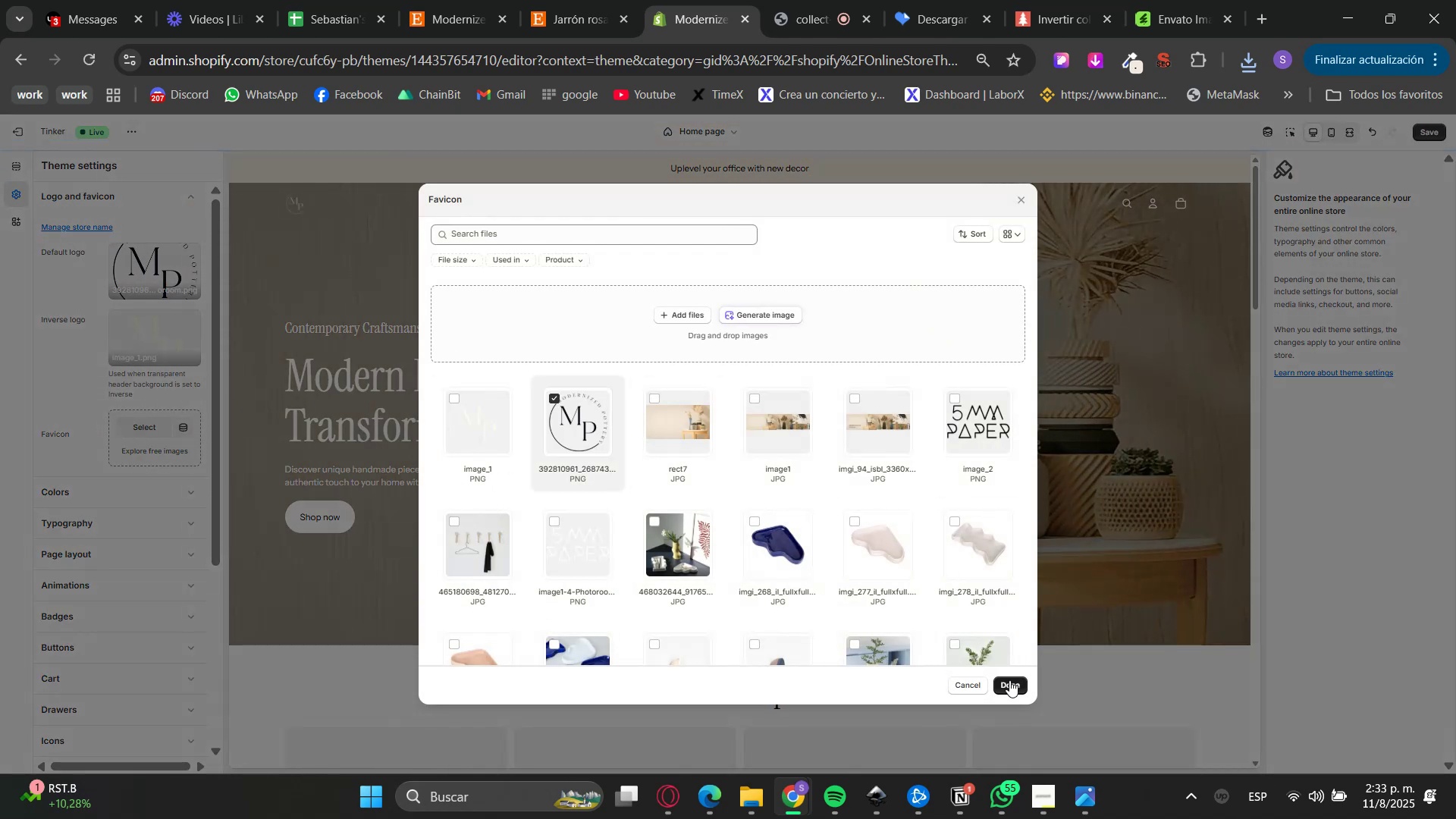 
left_click([1009, 680])
 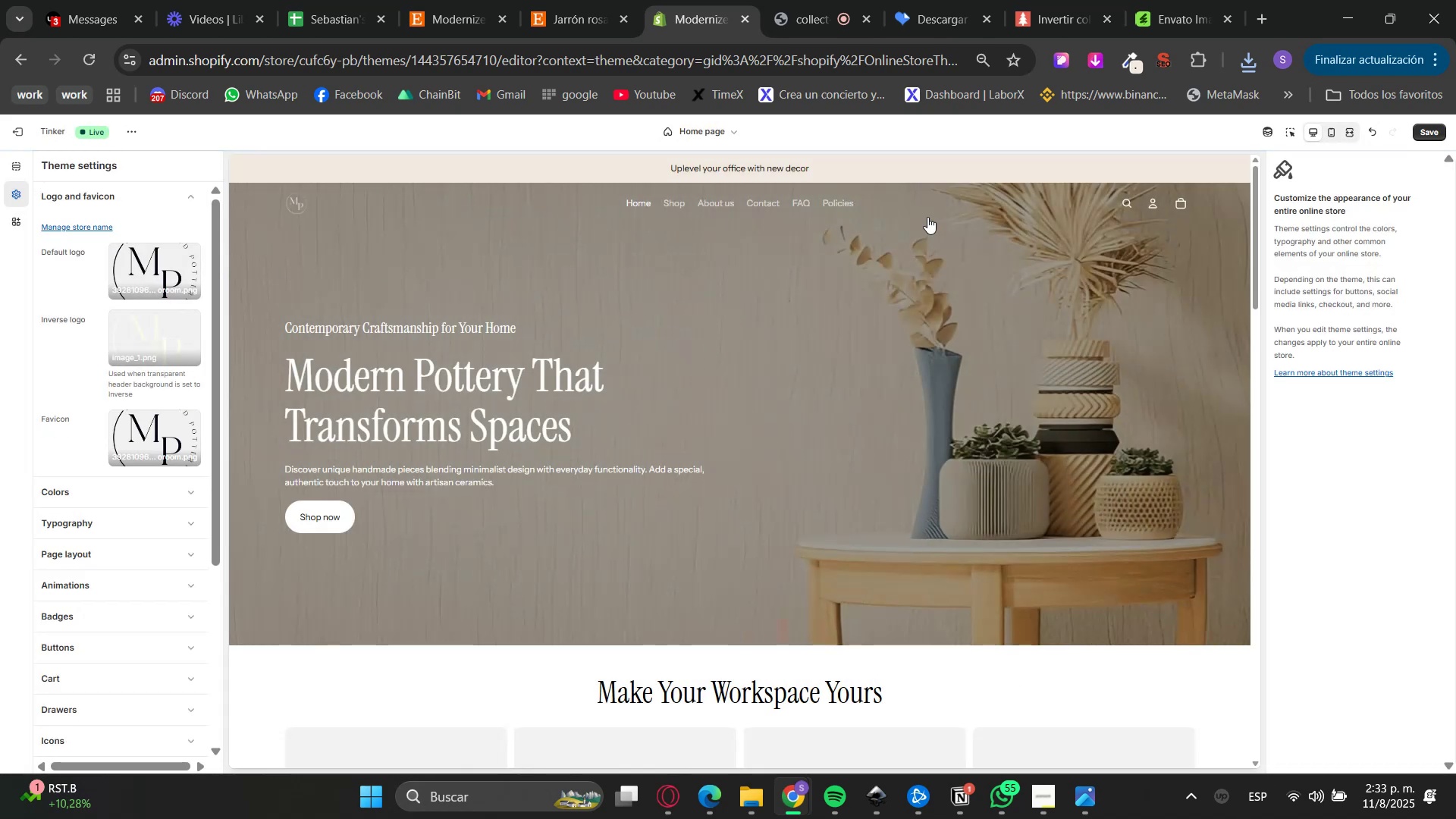 
wait(8.82)
 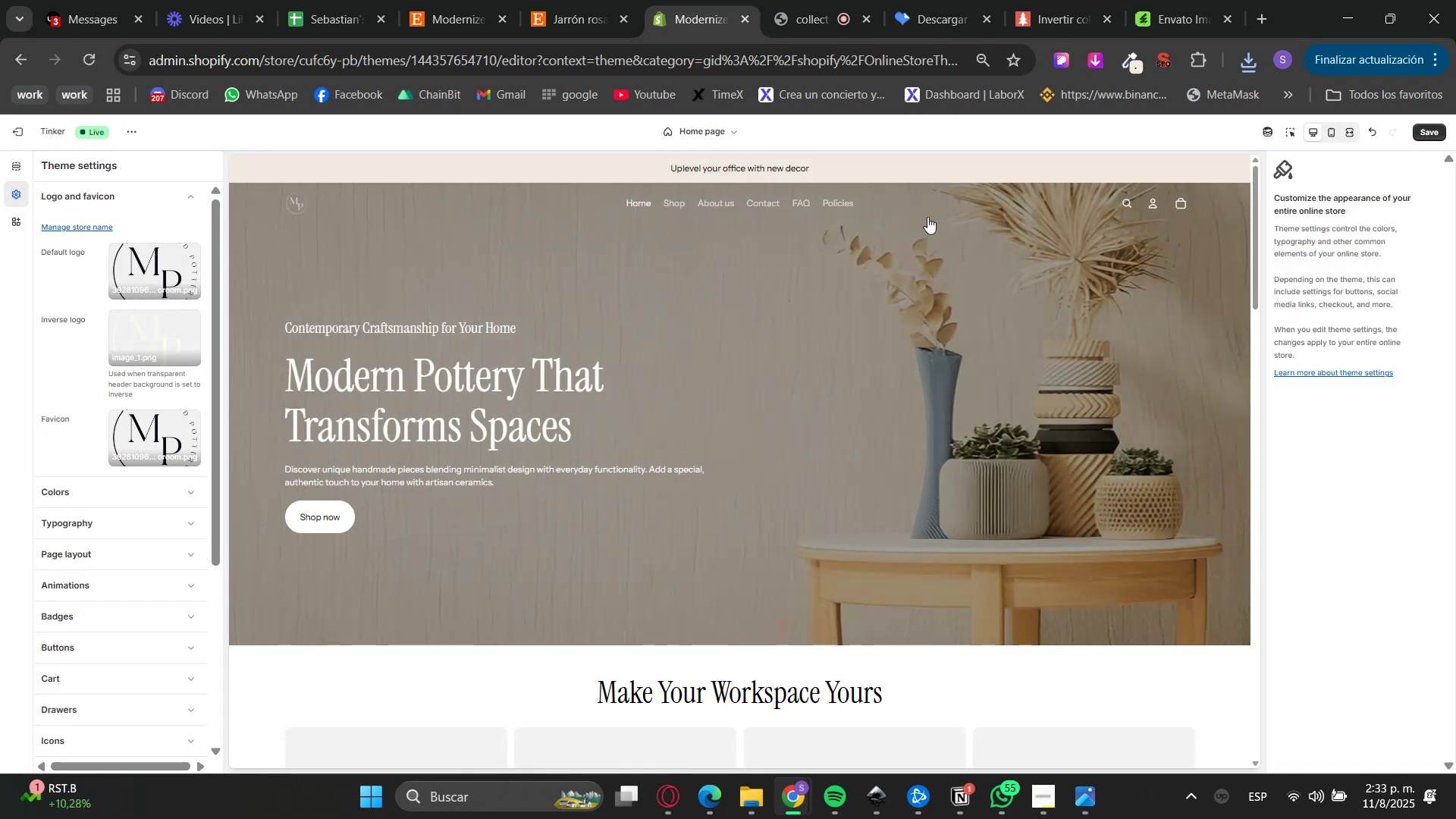 
left_click([17, 170])
 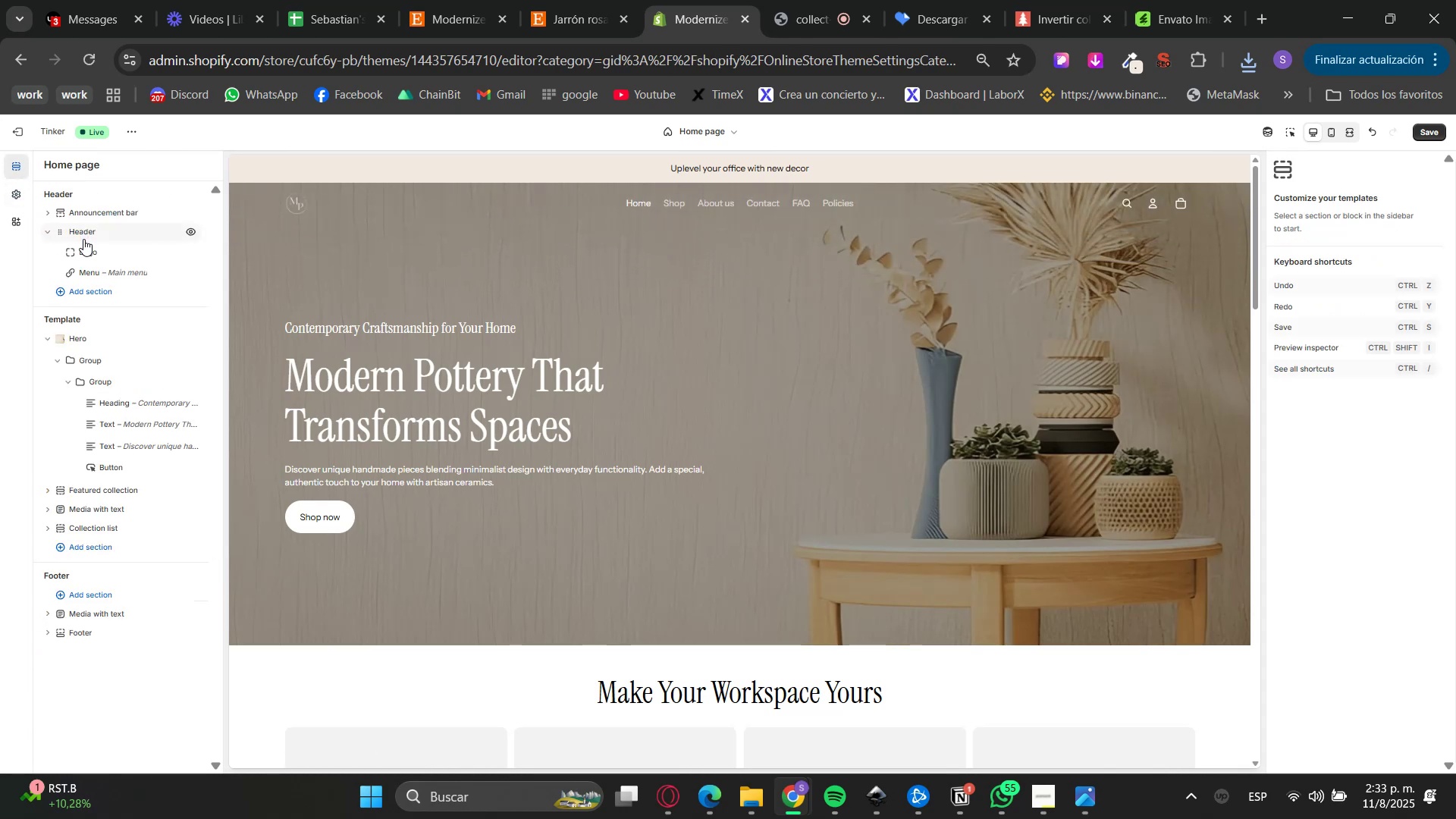 
left_click([86, 251])
 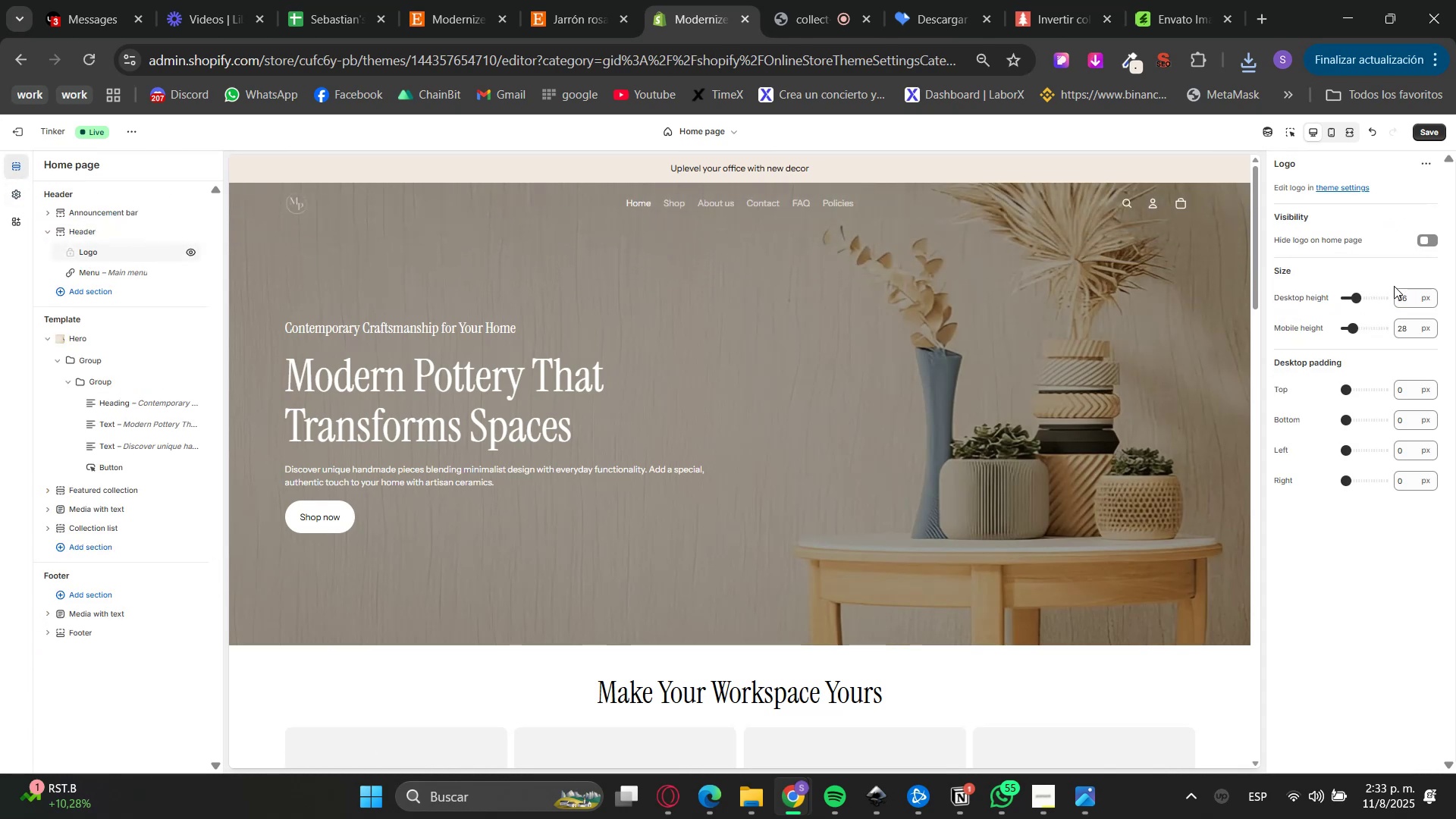 
double_click([1397, 297])
 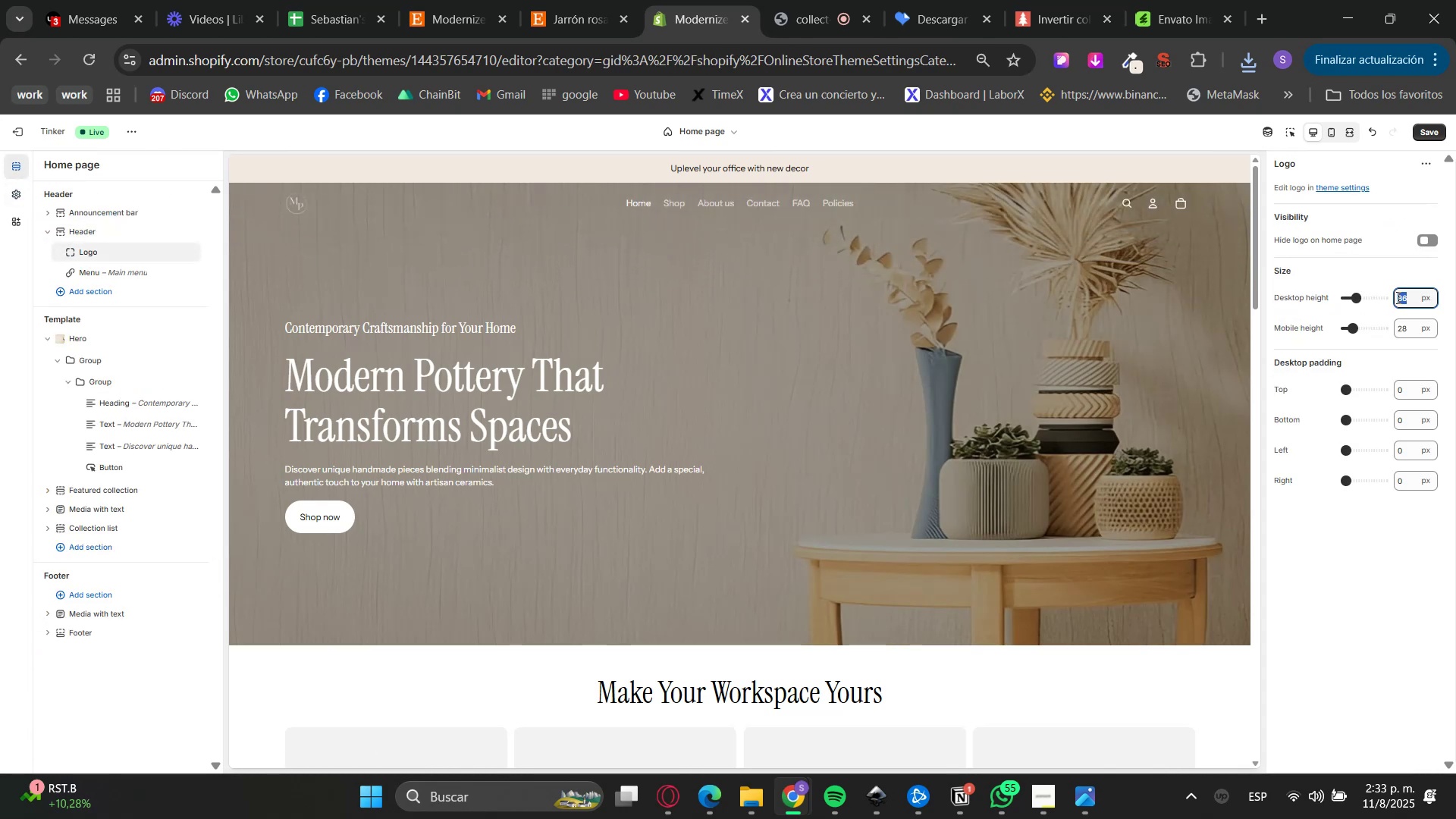 
key(Numpad8)
 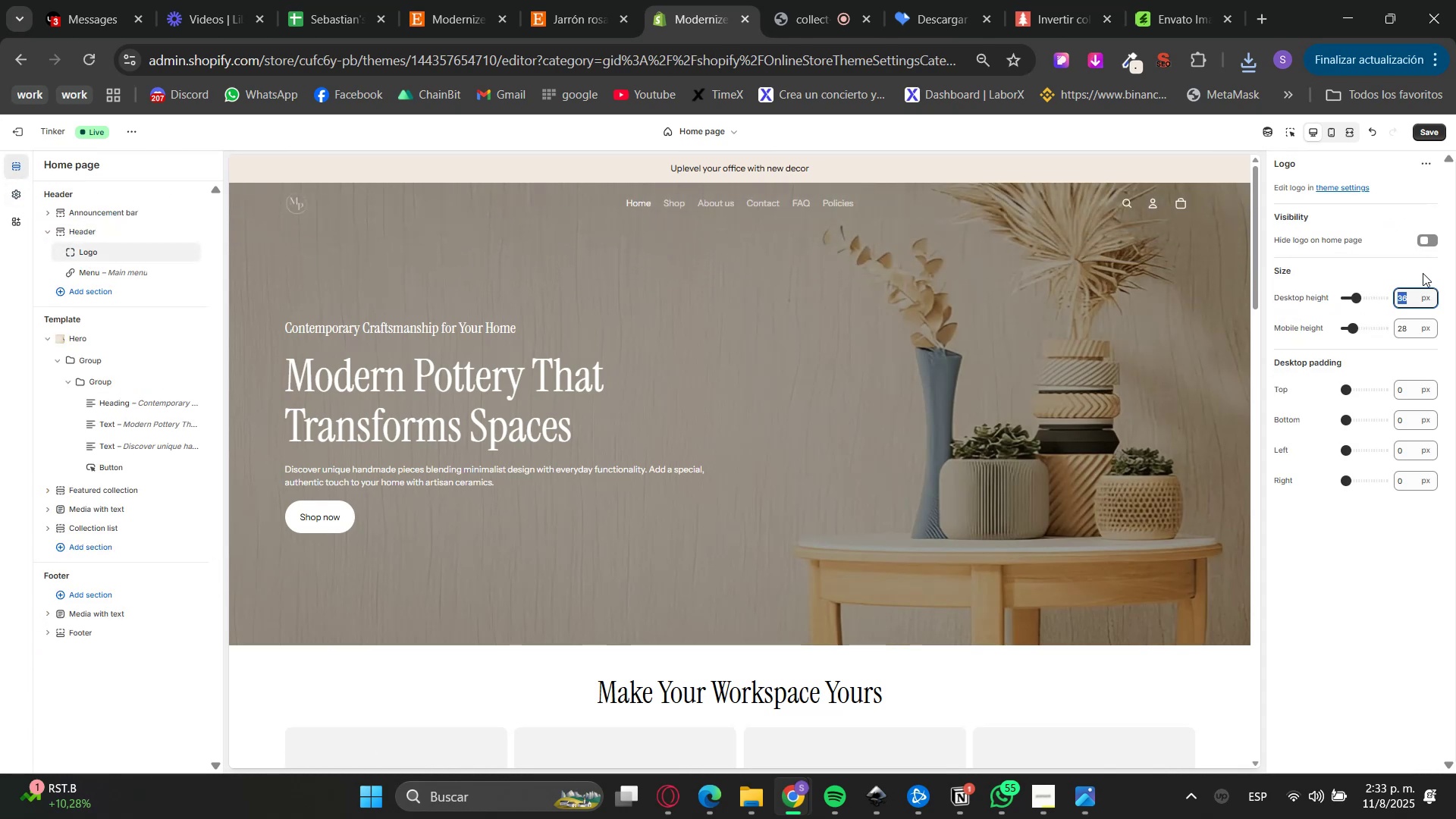 
key(Numpad0)
 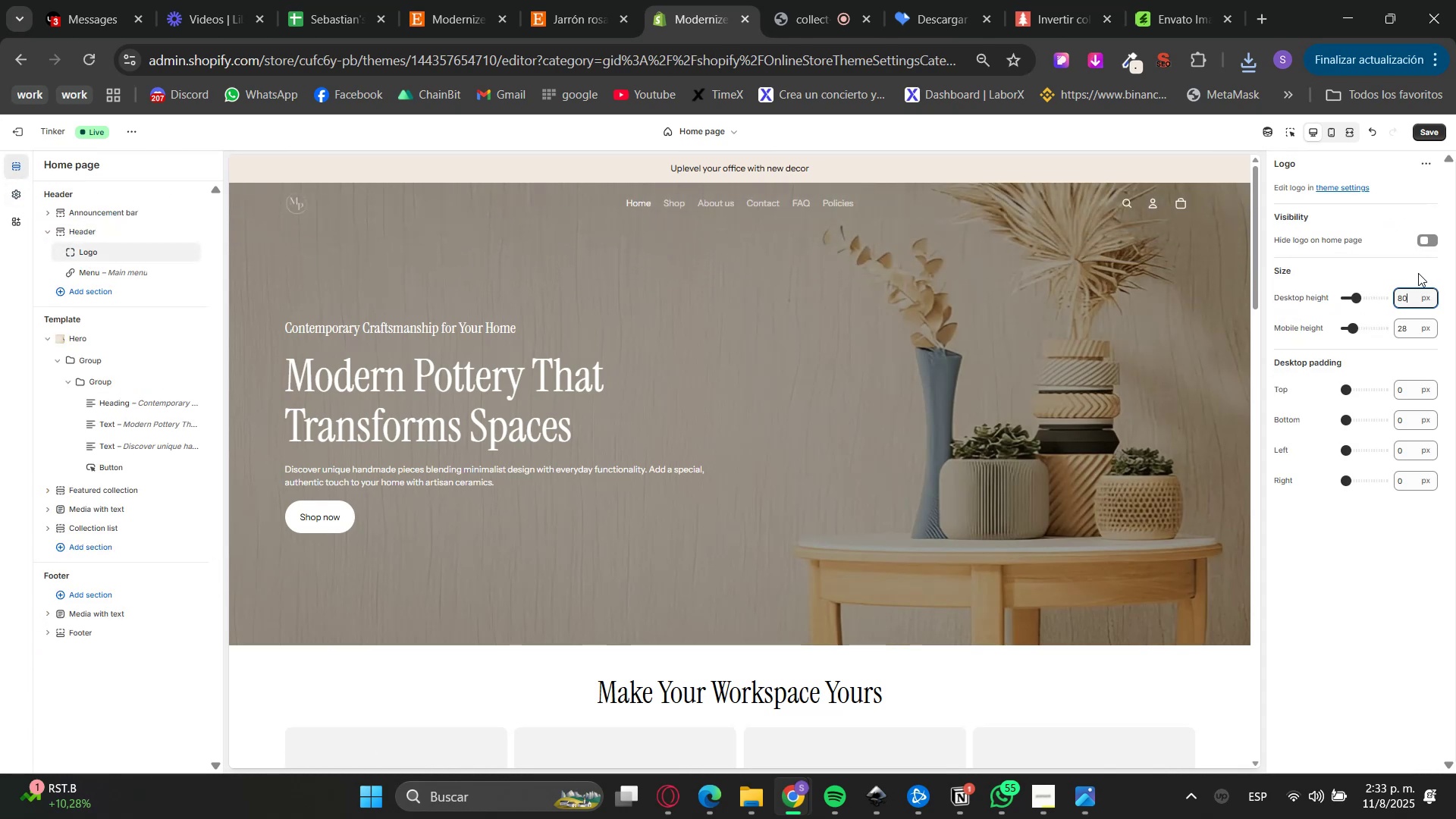 
left_click([1413, 275])
 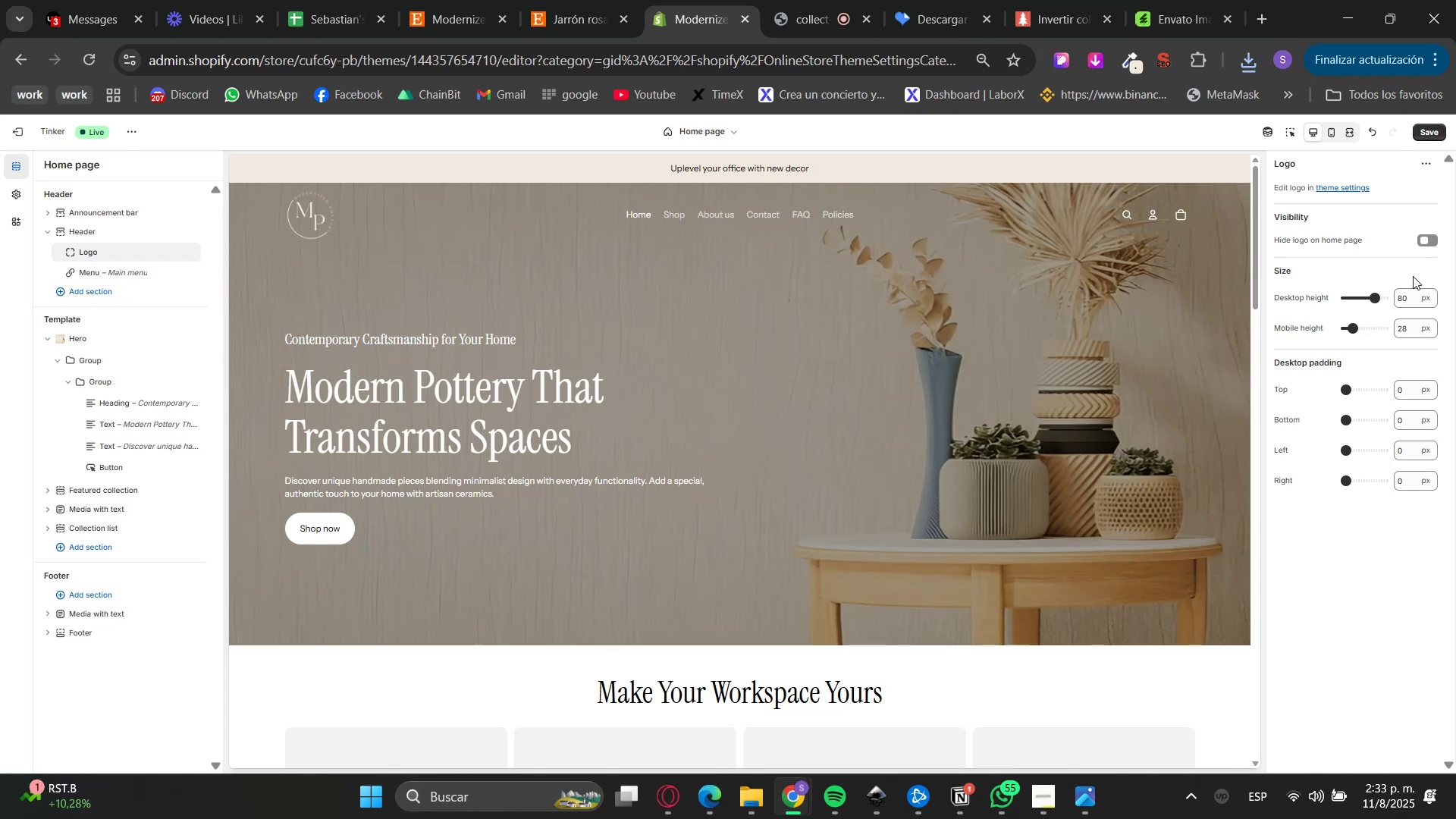 
double_click([1398, 297])
 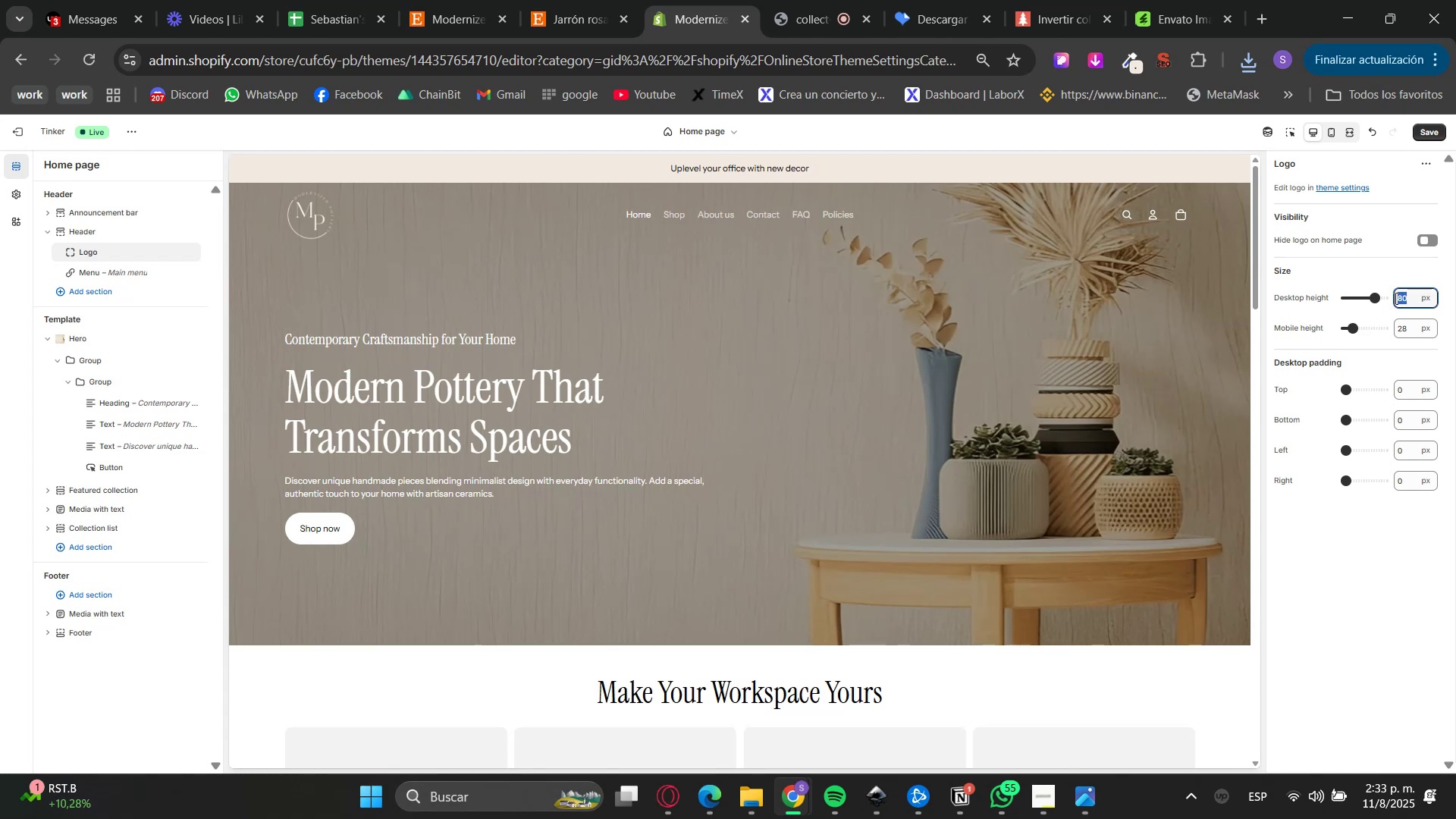 
key(Numpad7)
 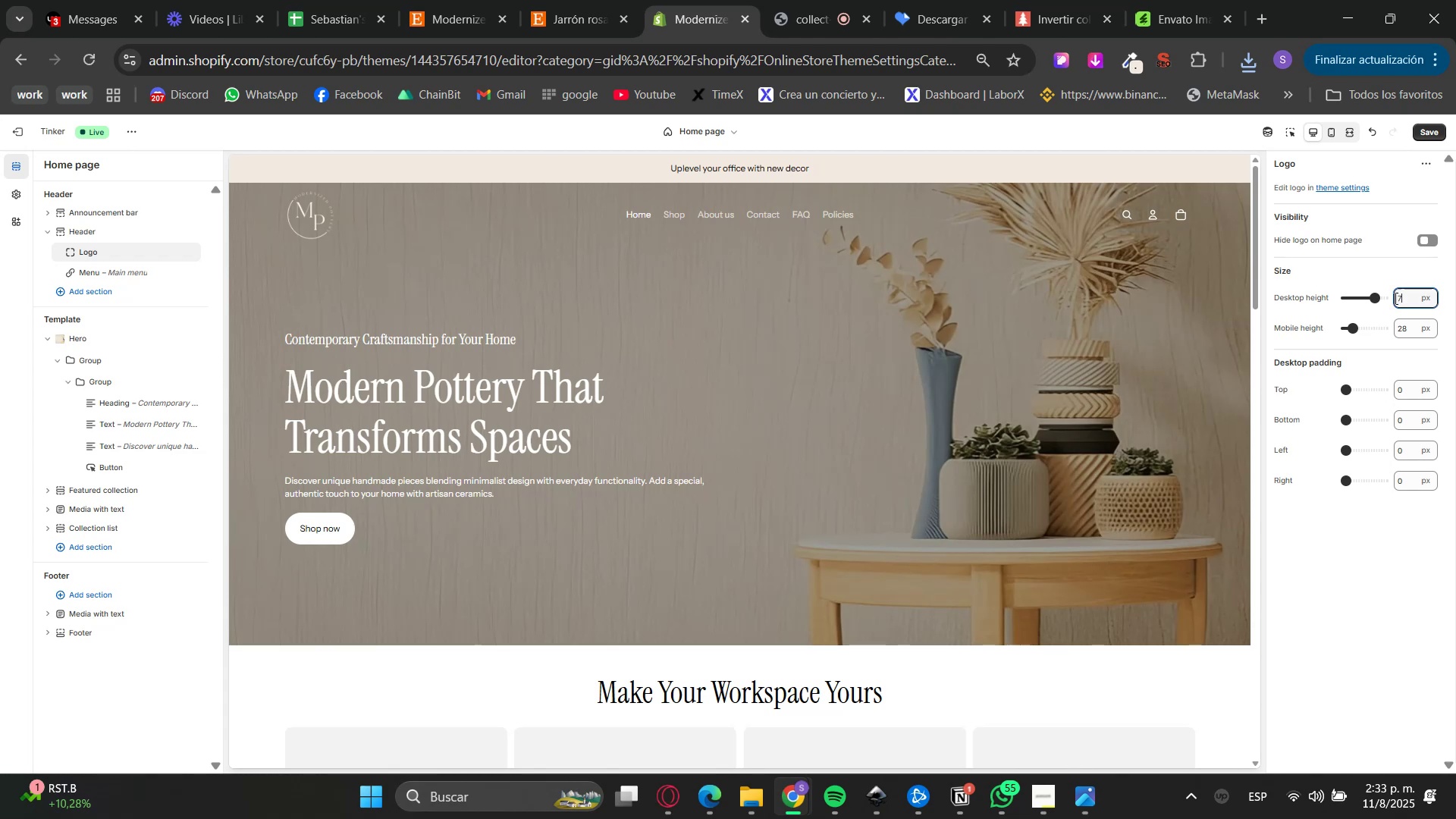 
key(Numpad0)
 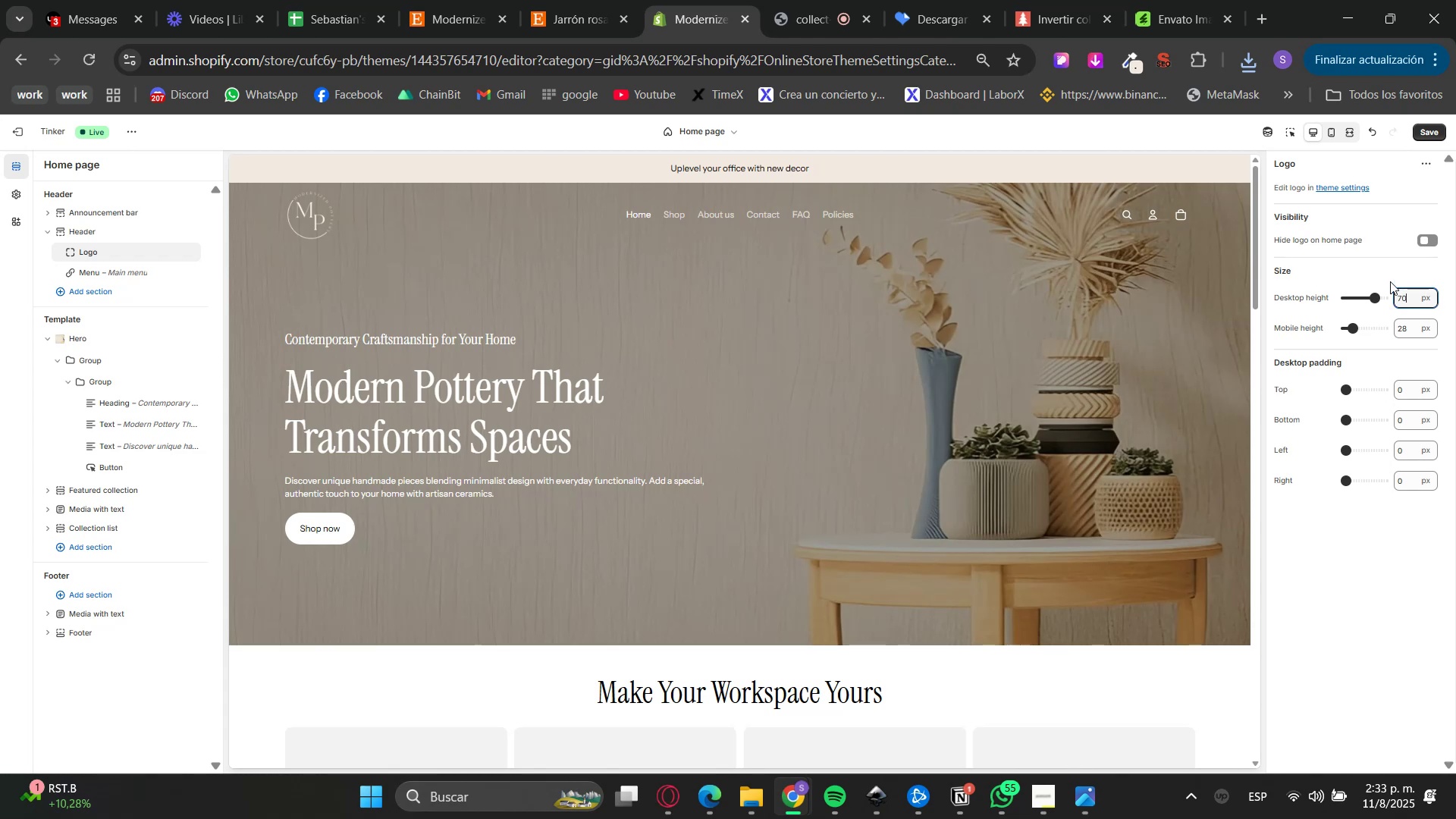 
left_click([1390, 268])
 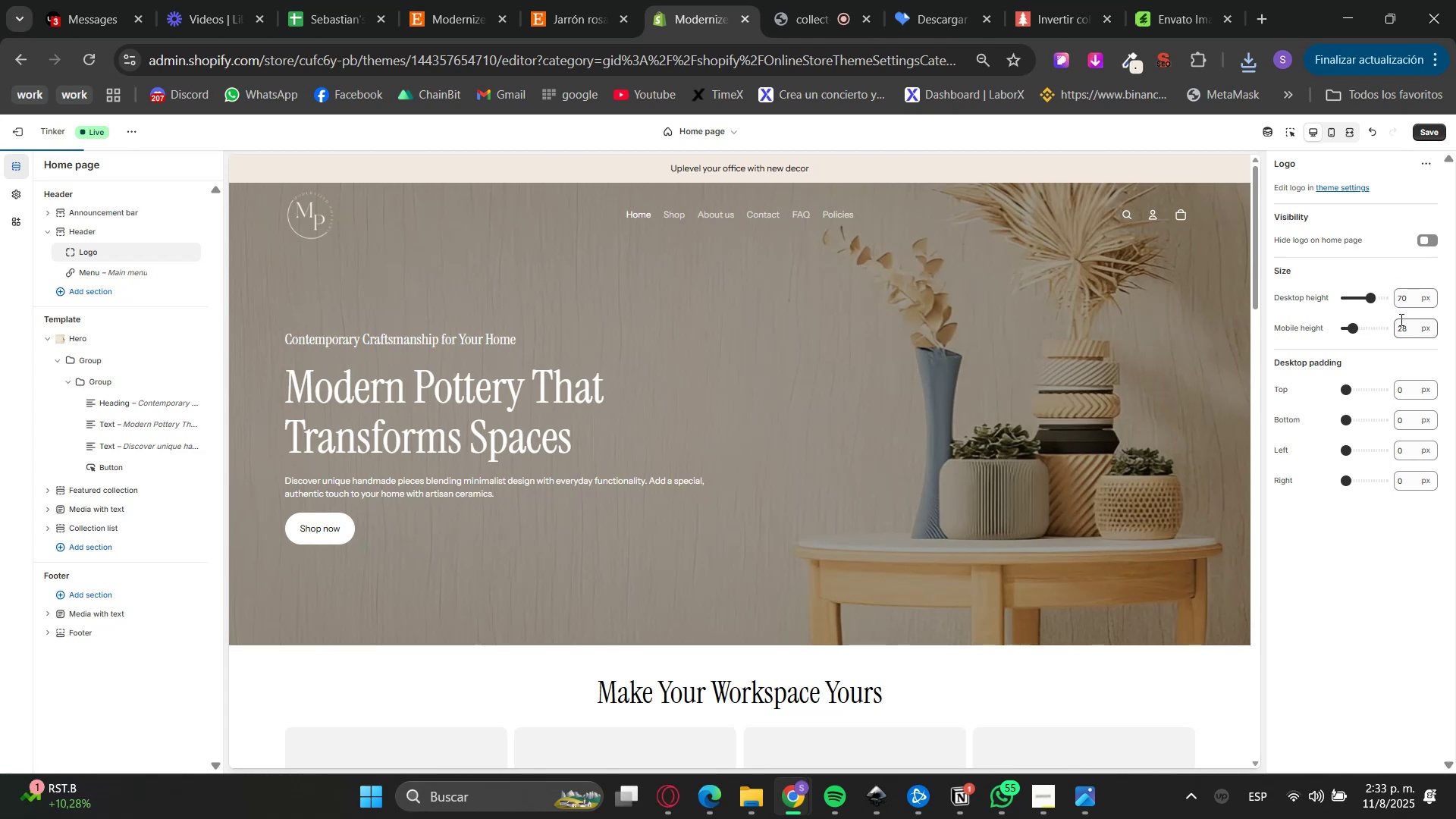 
double_click([1400, 319])
 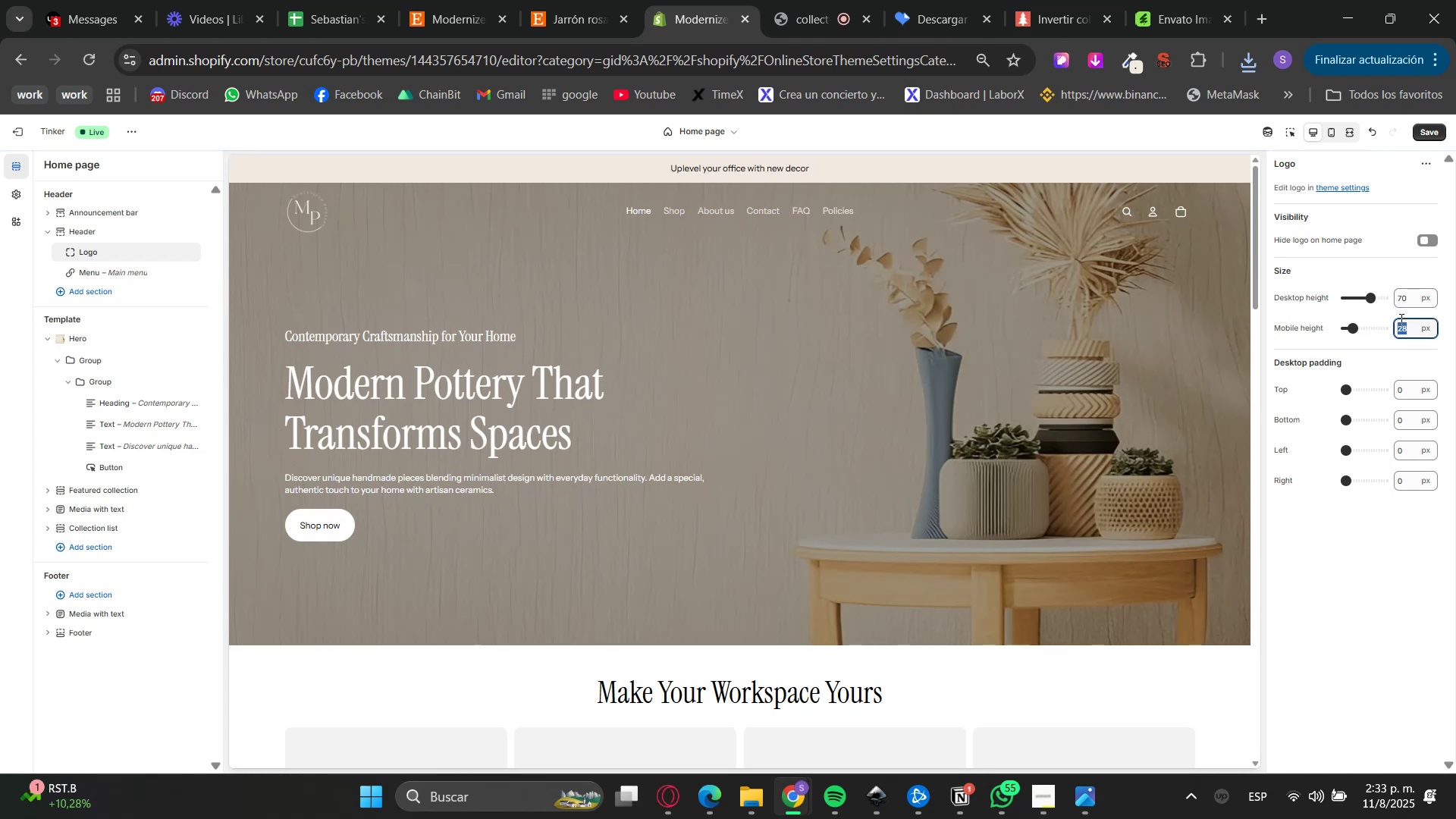 
key(Numpad4)
 